 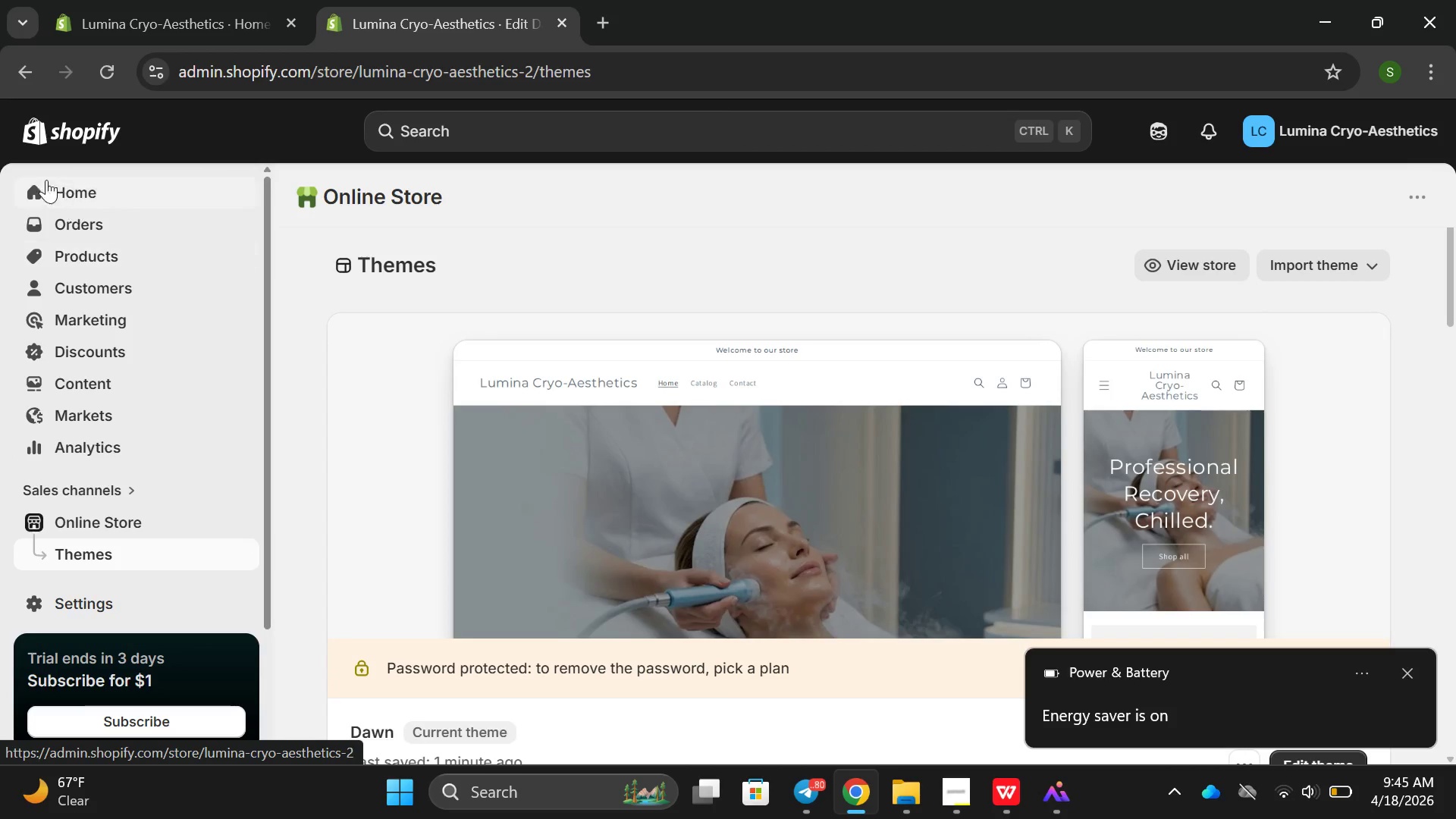 
left_click([94, 261])
 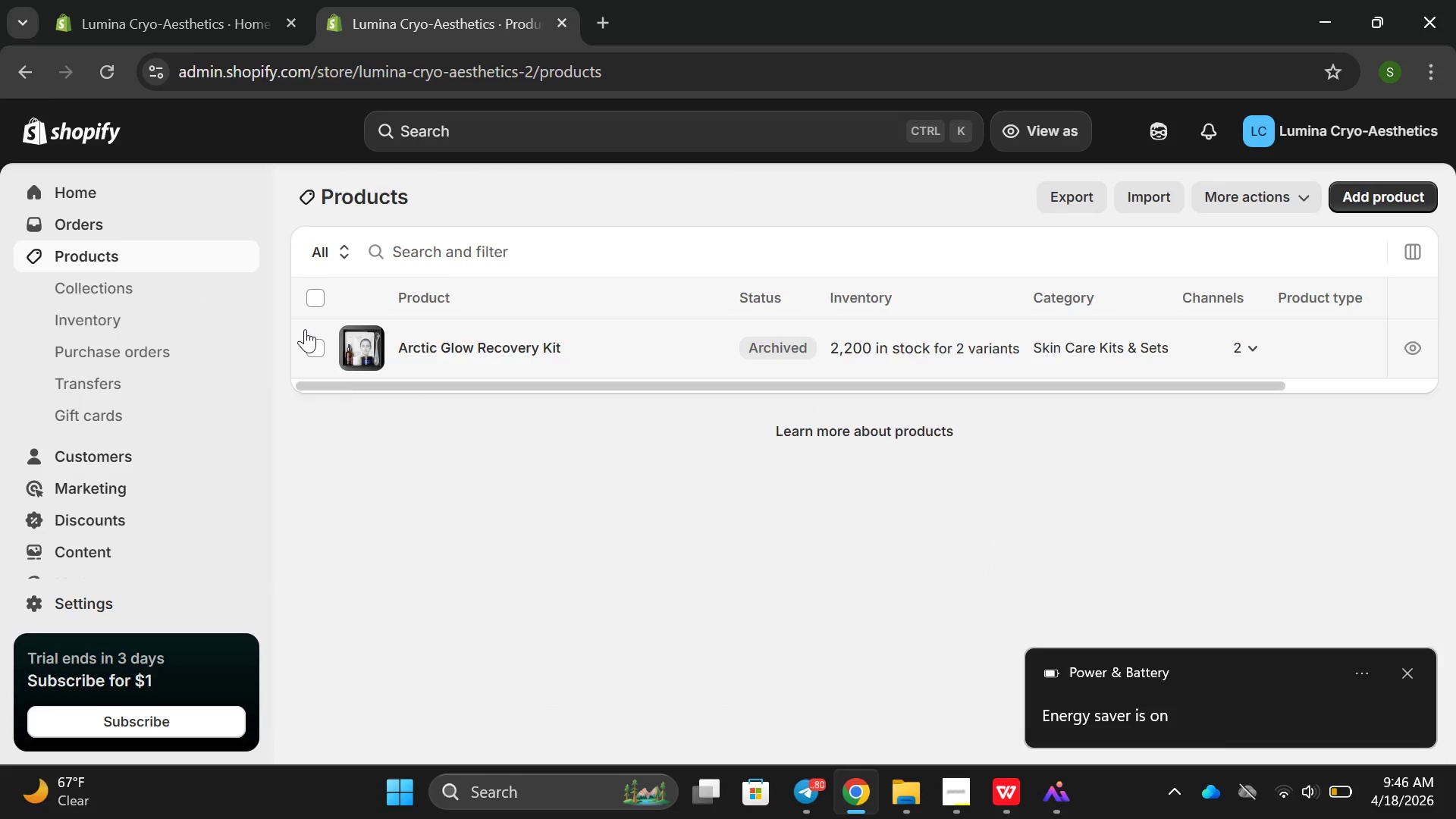 
left_click([148, 278])
 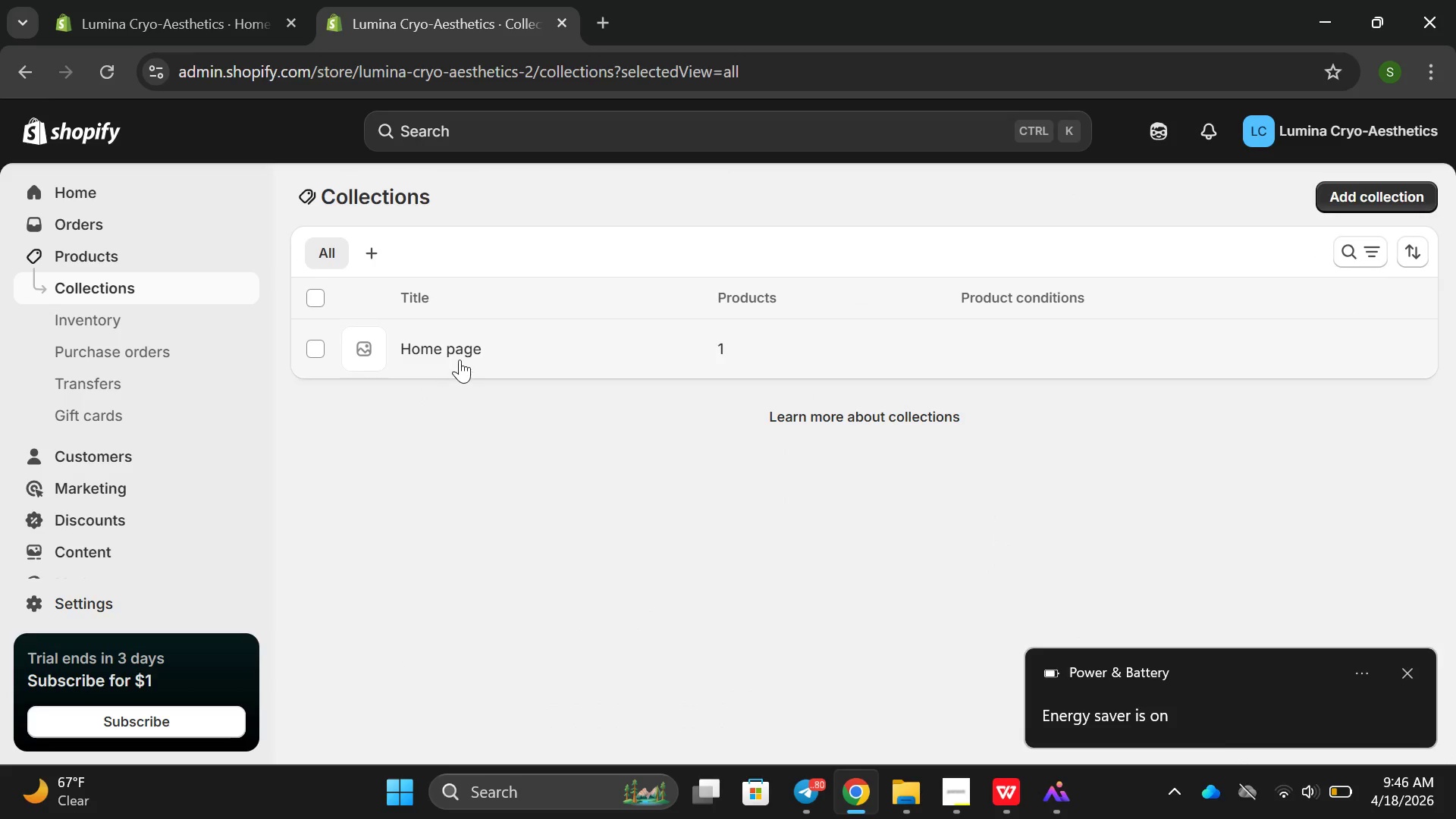 
left_click([450, 351])
 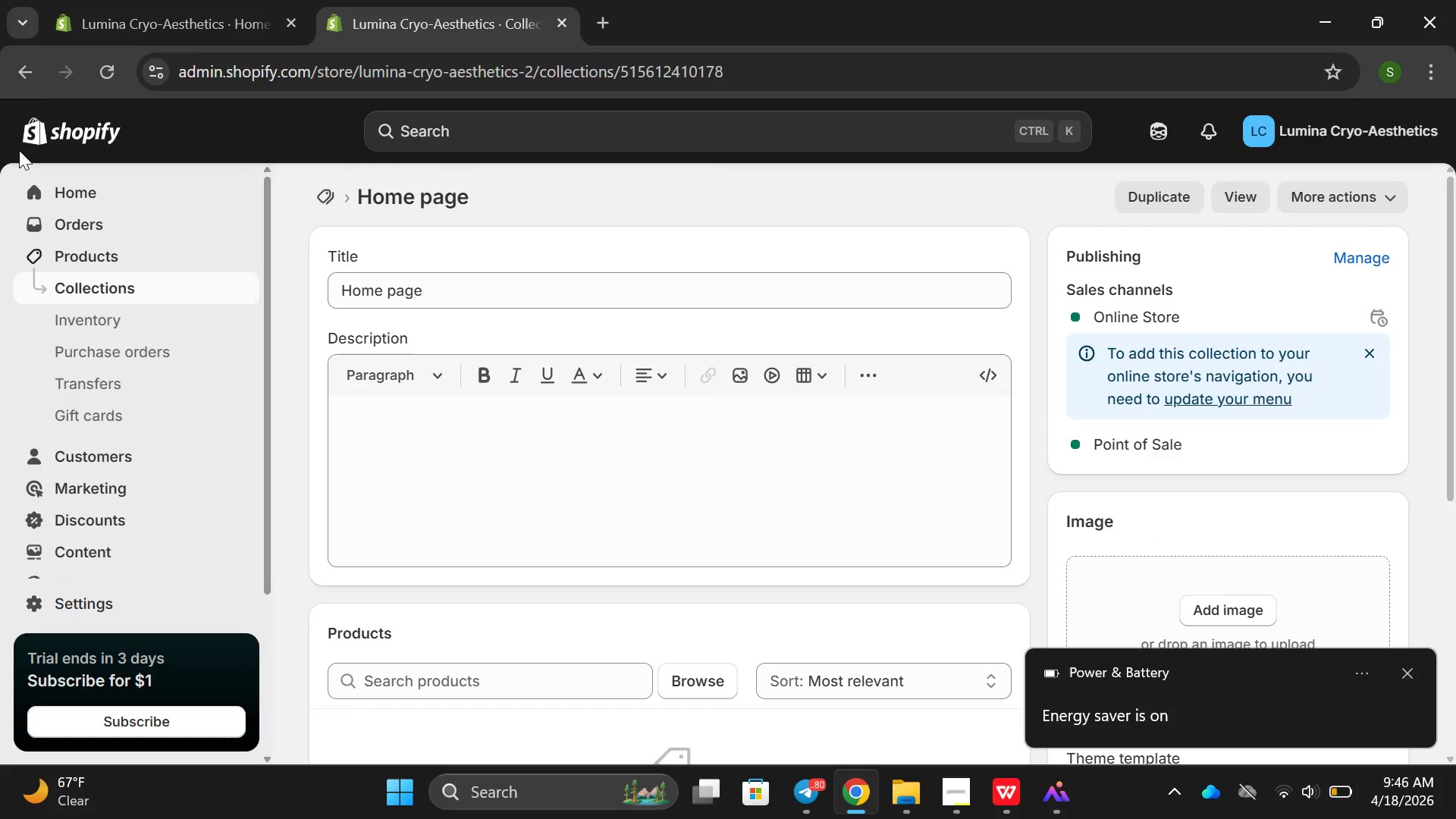 
left_click([30, 69])
 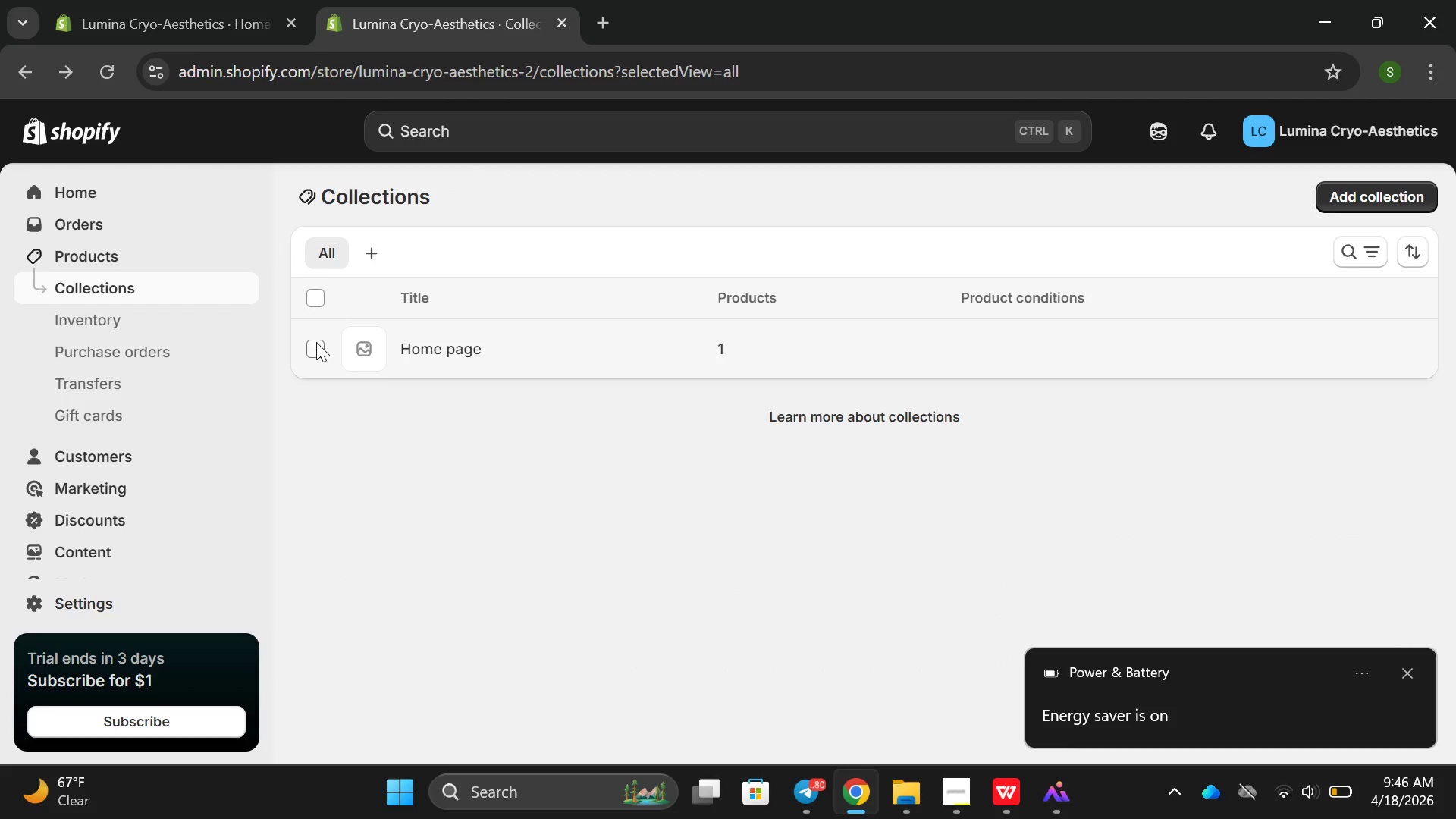 
left_click([715, 350])
 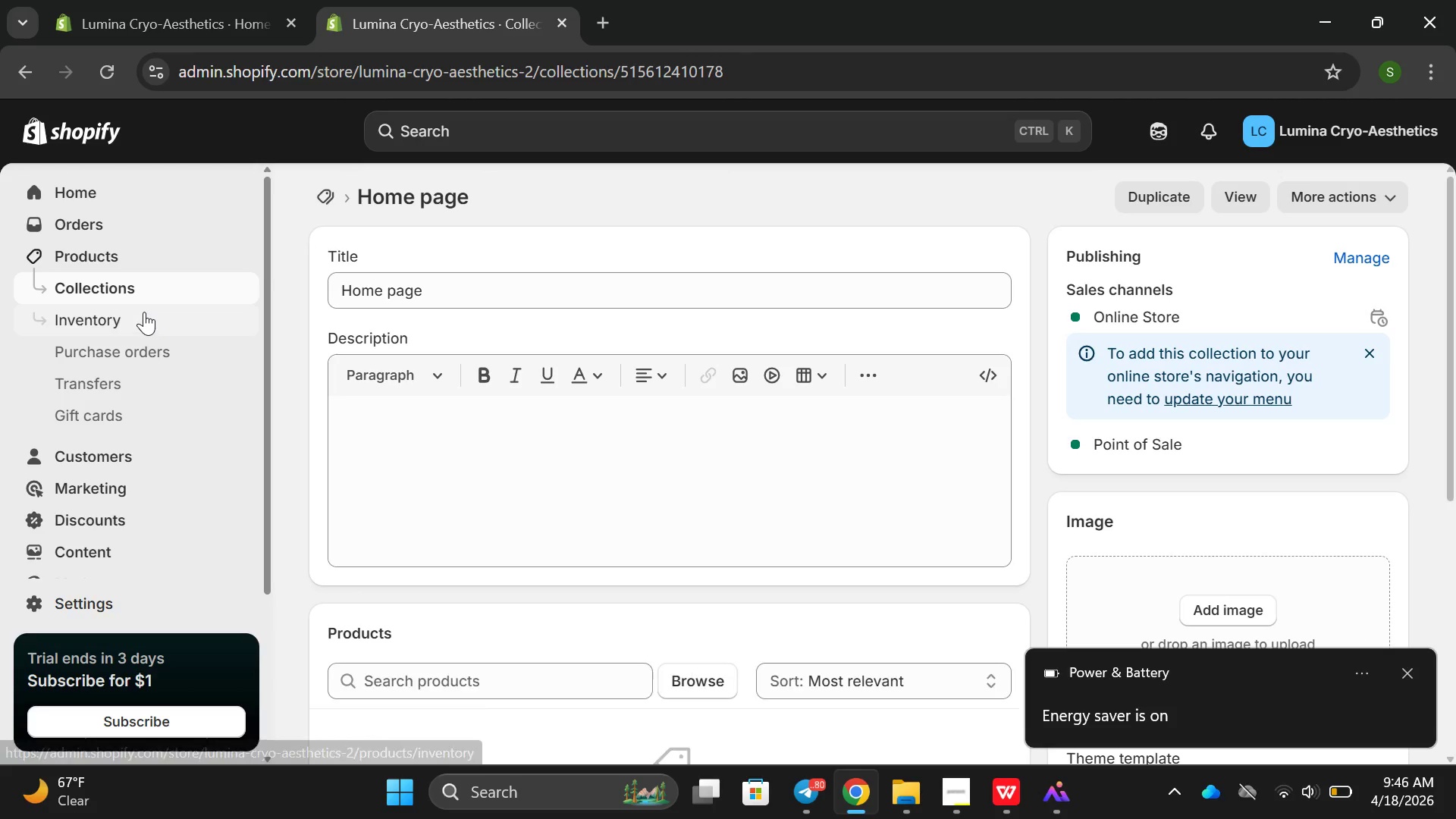 
left_click([149, 302])
 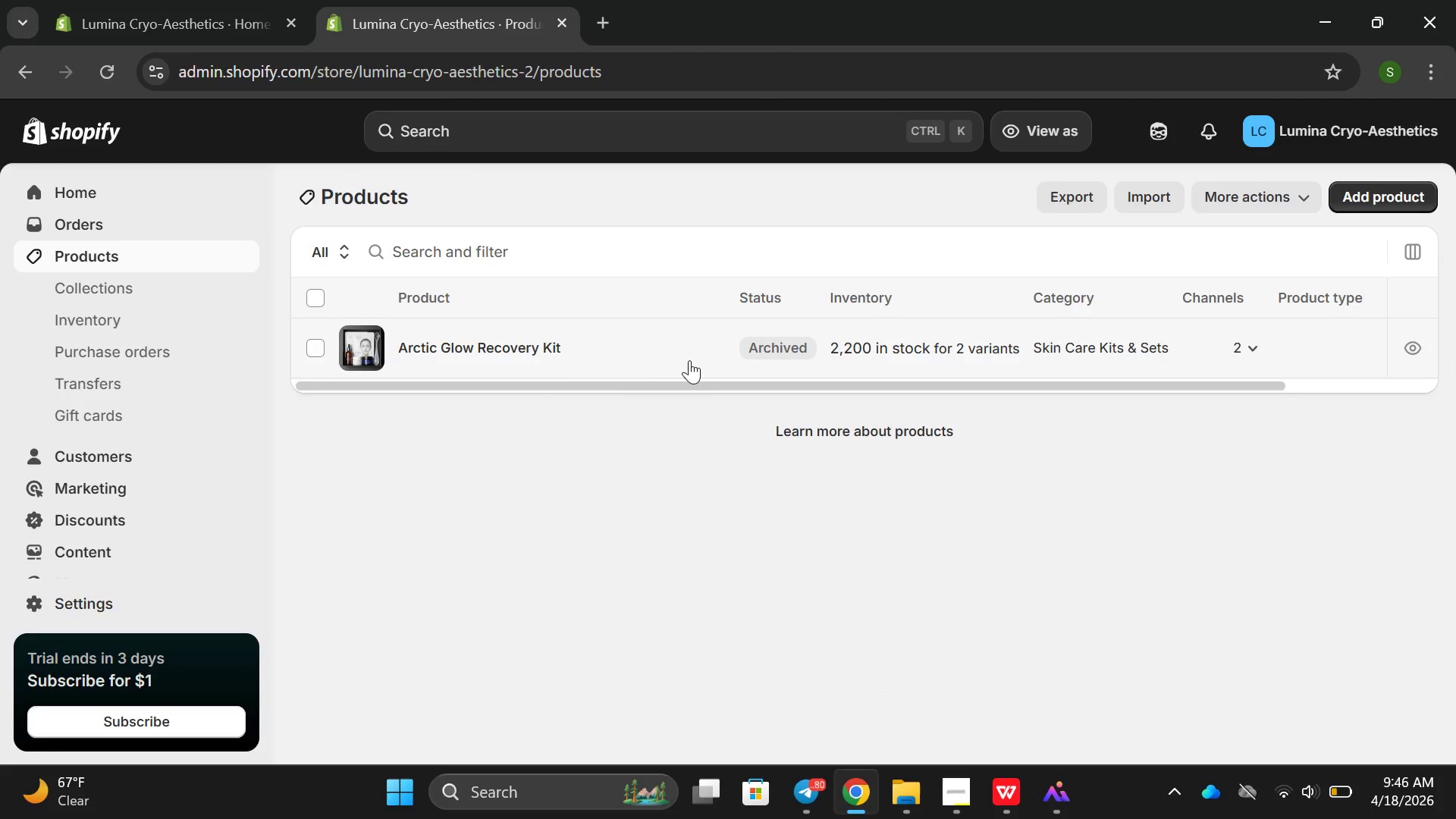 
scroll: coordinate [257, 469], scroll_direction: down, amount: 9.0
 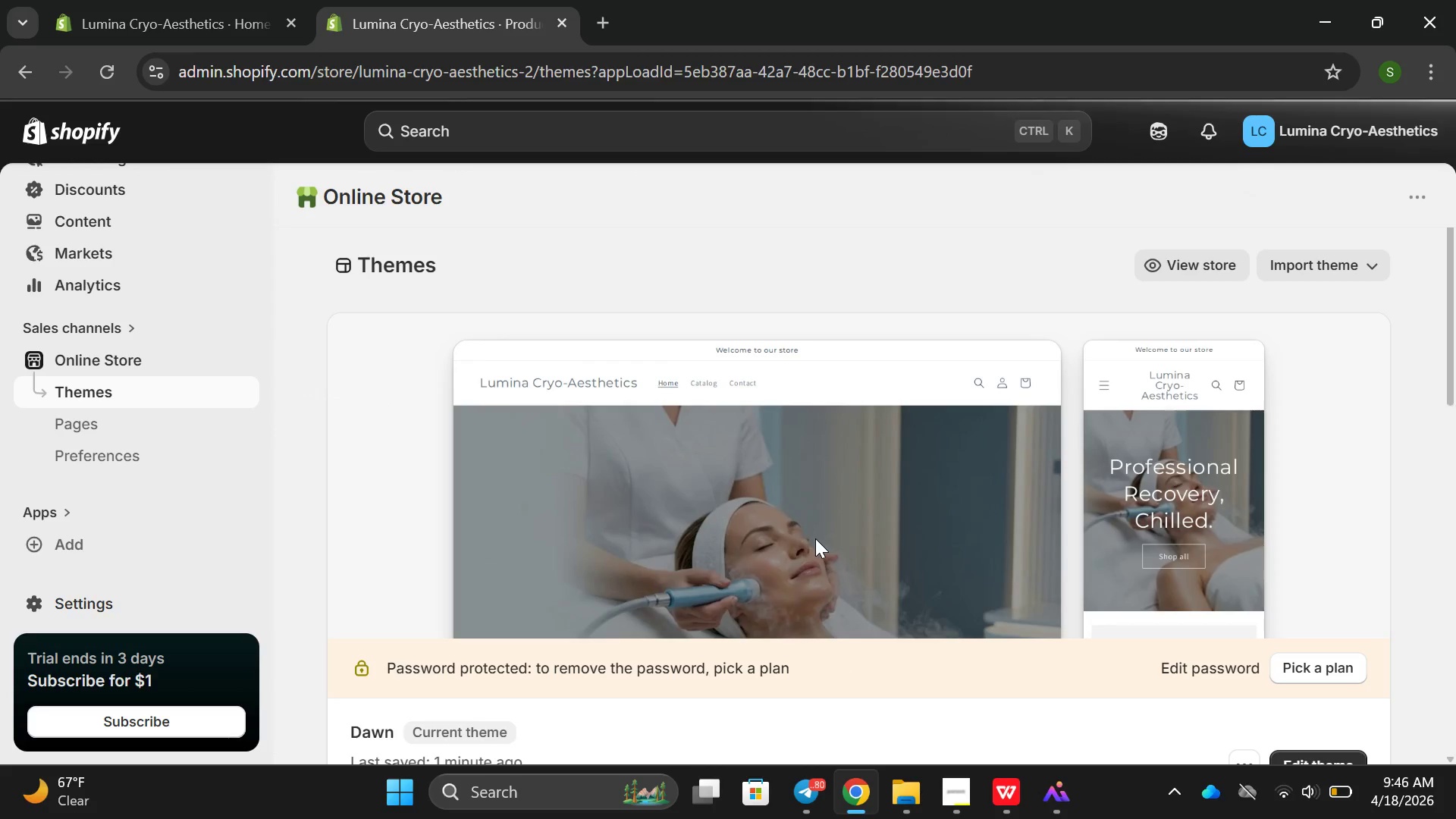 
wait(6.16)
 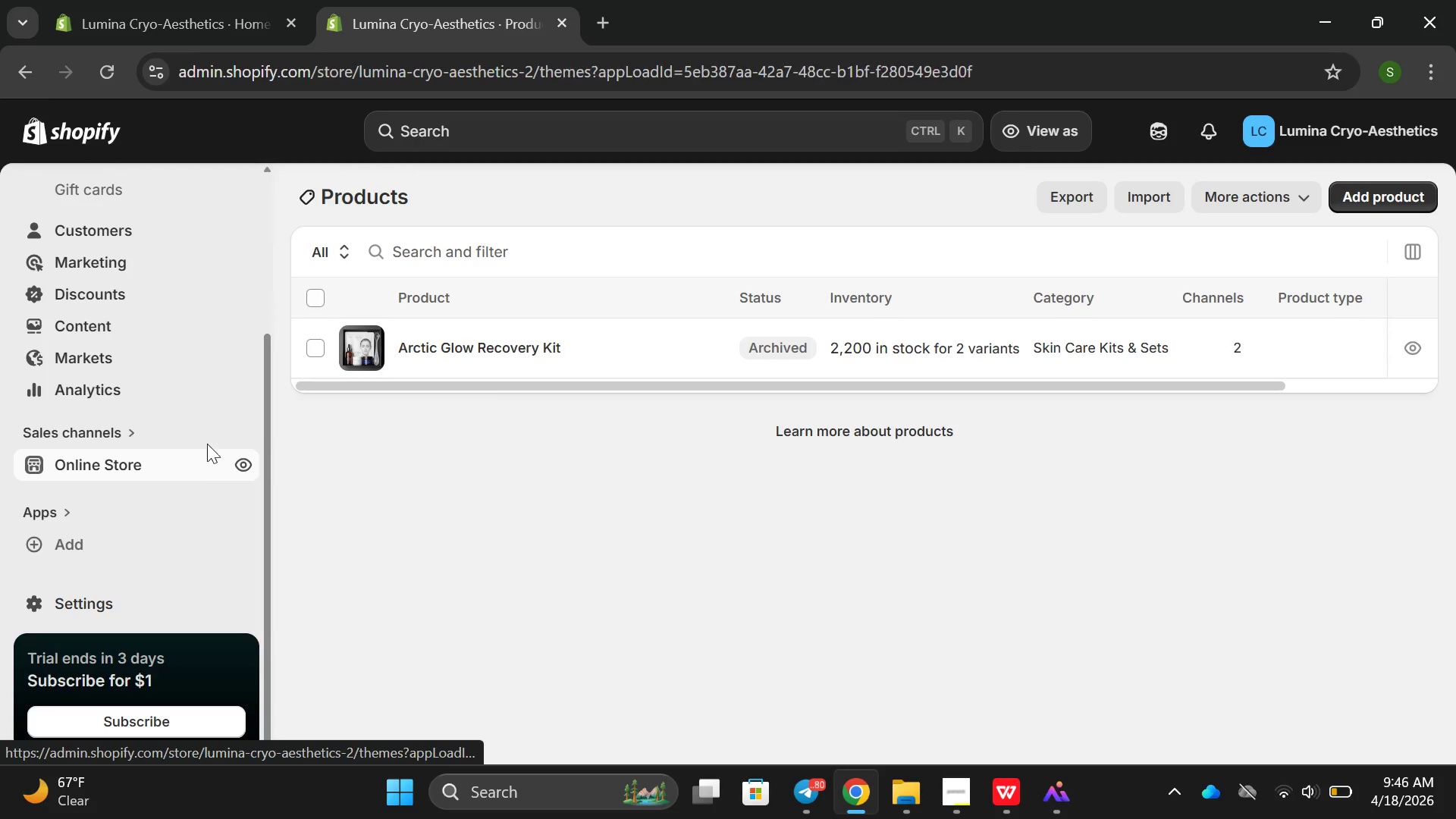 
left_click([437, 510])
 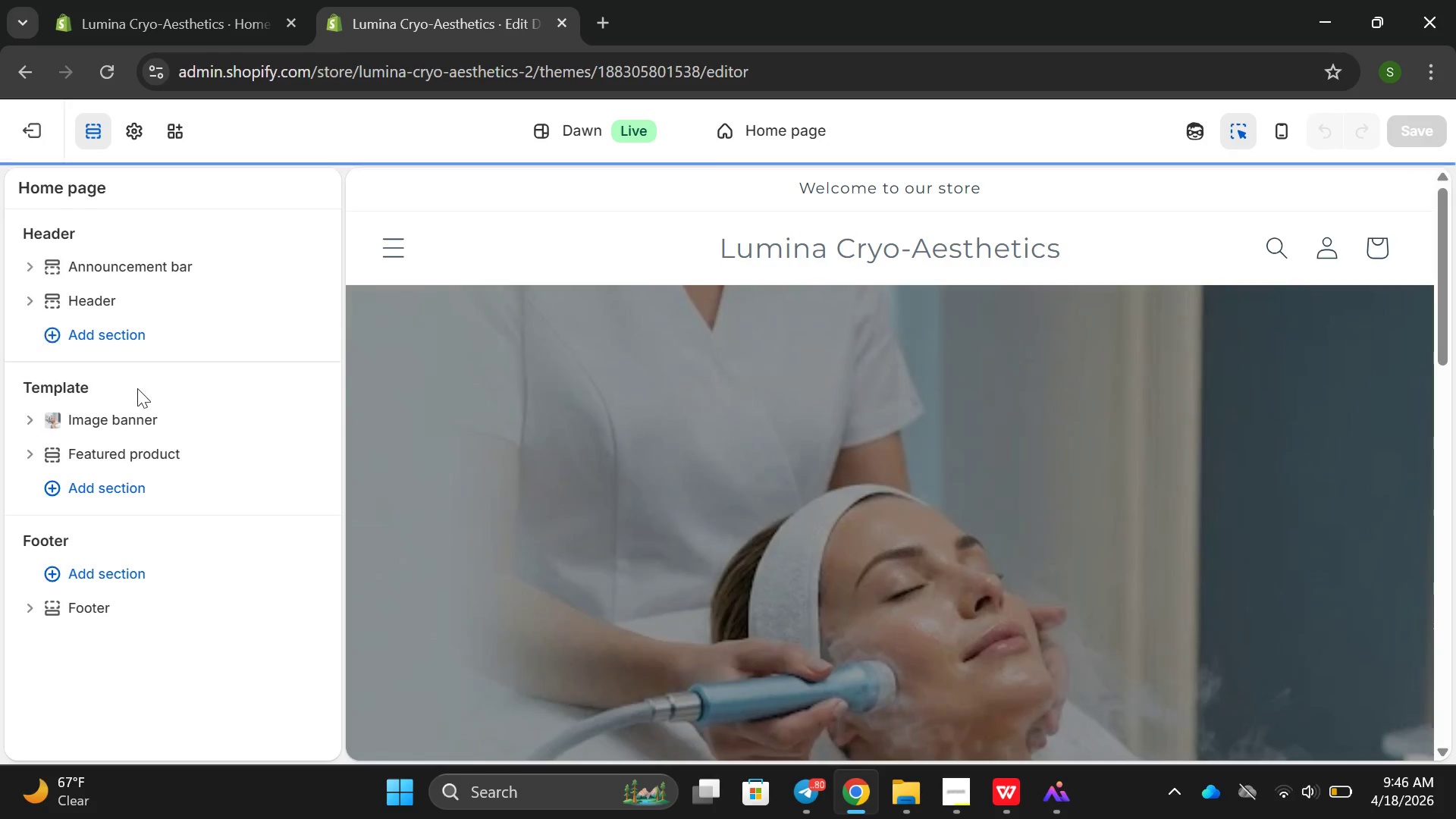 
left_click([123, 450])
 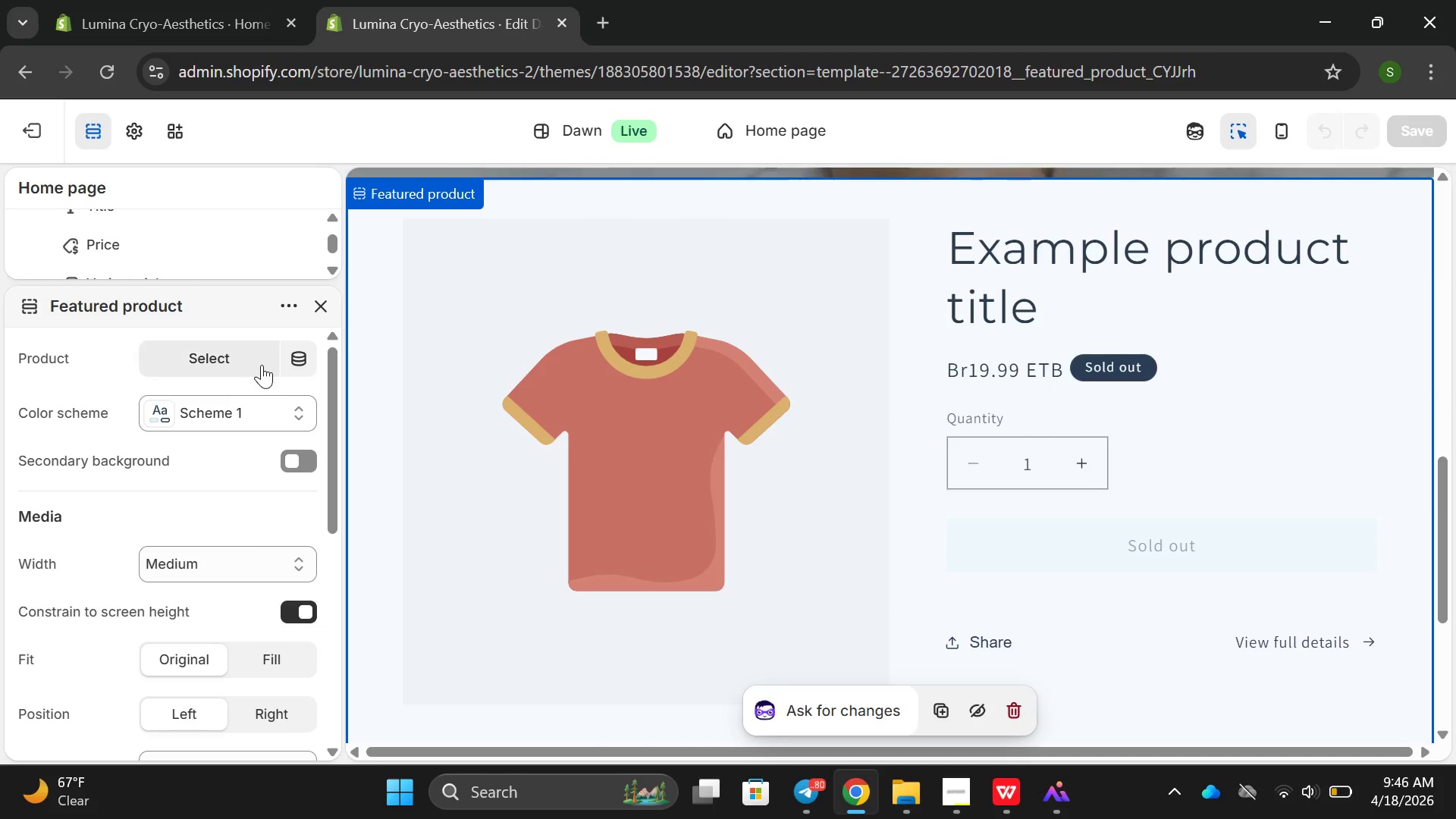 
left_click([297, 351])
 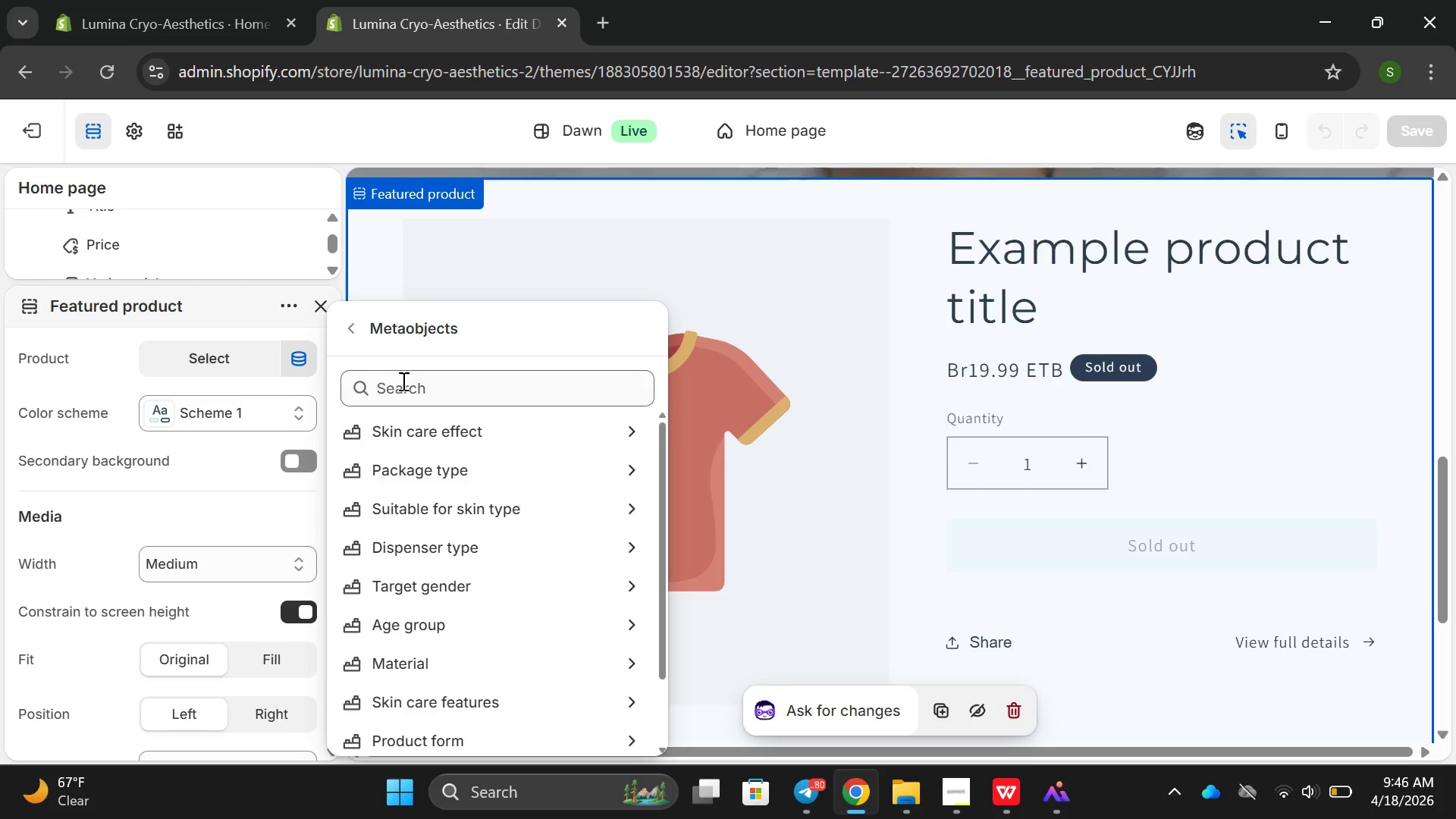 
left_click([215, 364])
 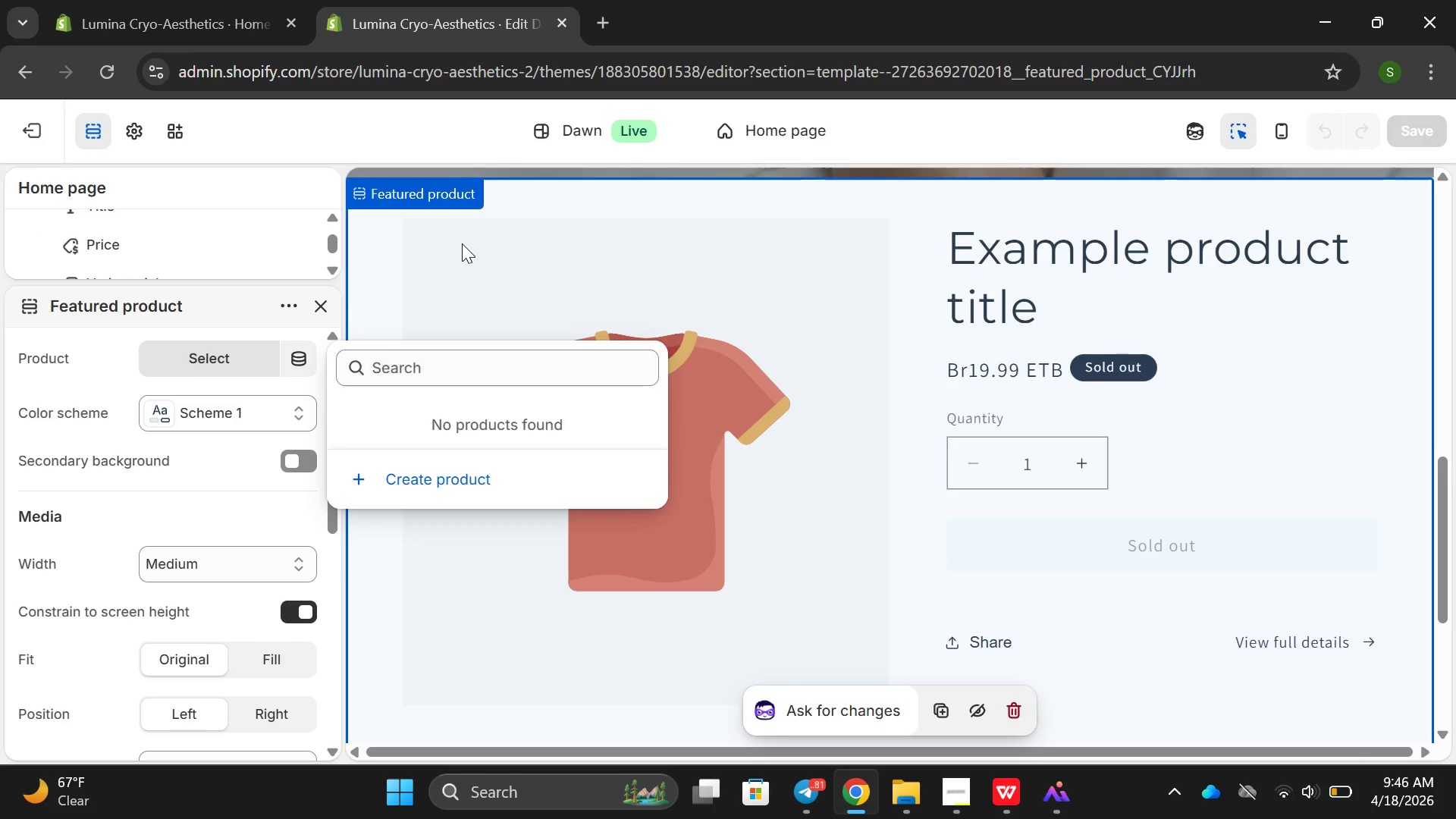 
left_click_drag(start_coordinate=[0, 135], to_coordinate=[5, 135])
 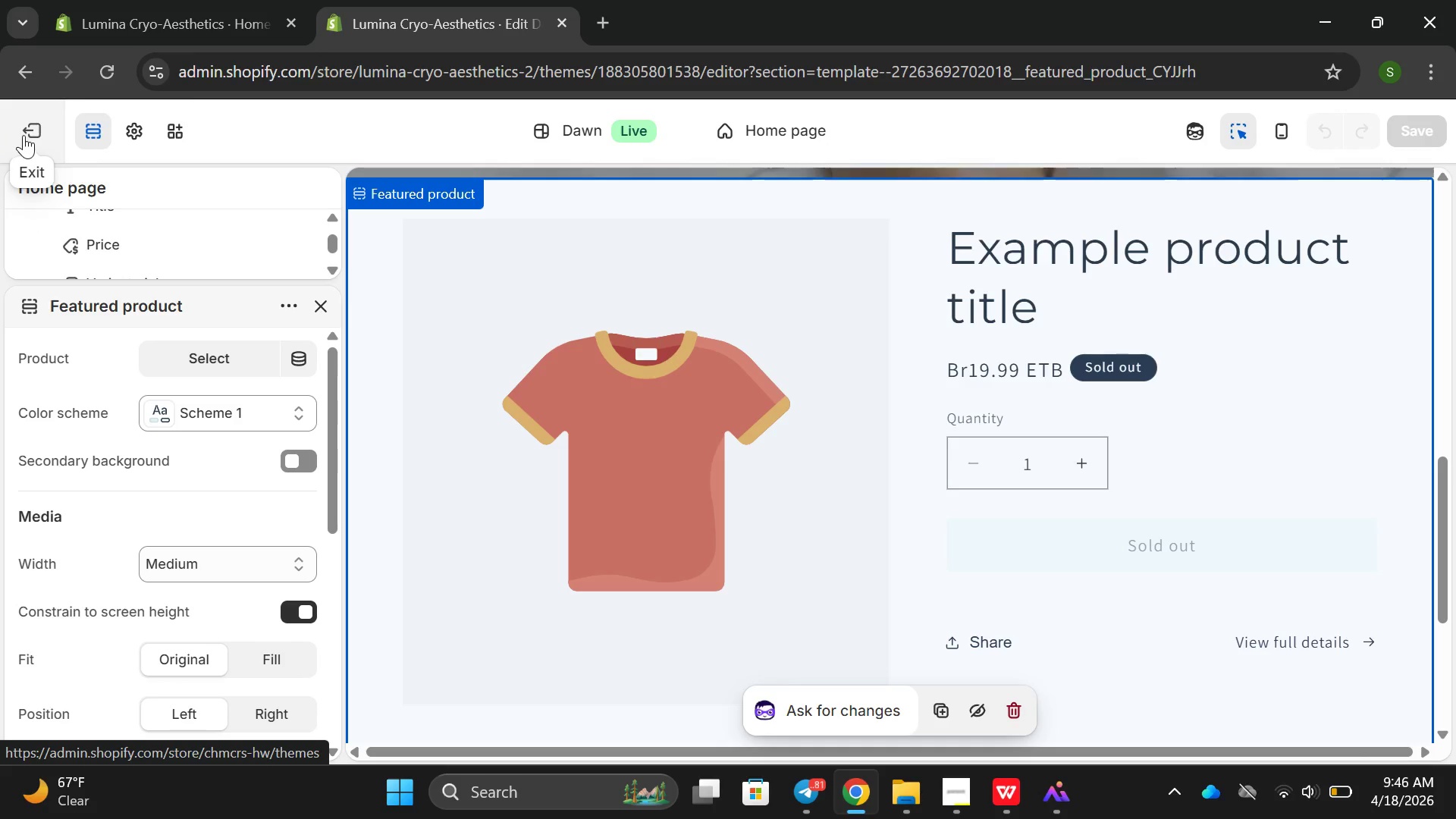 
left_click([25, 135])
 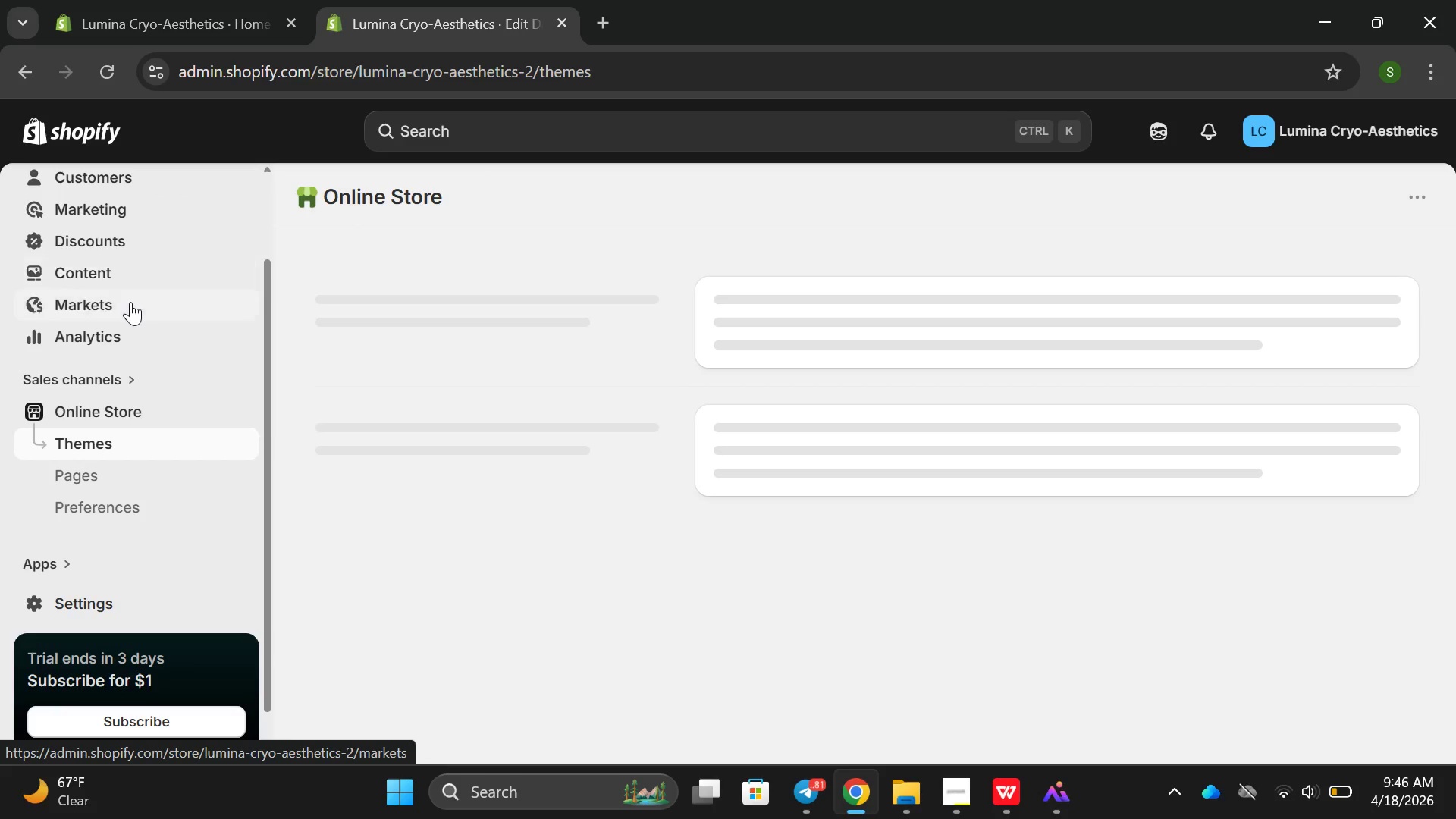 
scroll: coordinate [129, 295], scroll_direction: up, amount: 2.0
 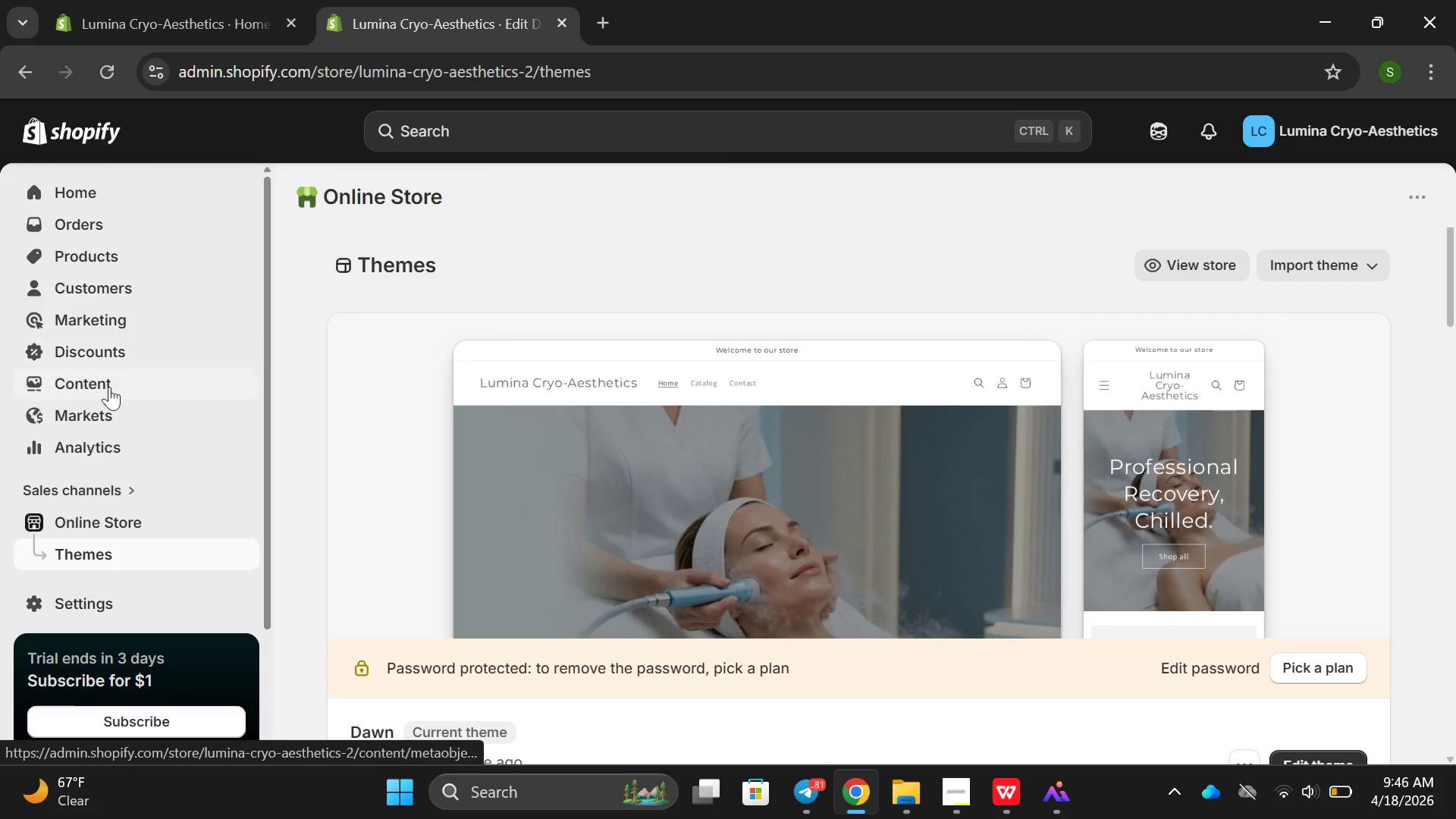 
left_click([109, 384])
 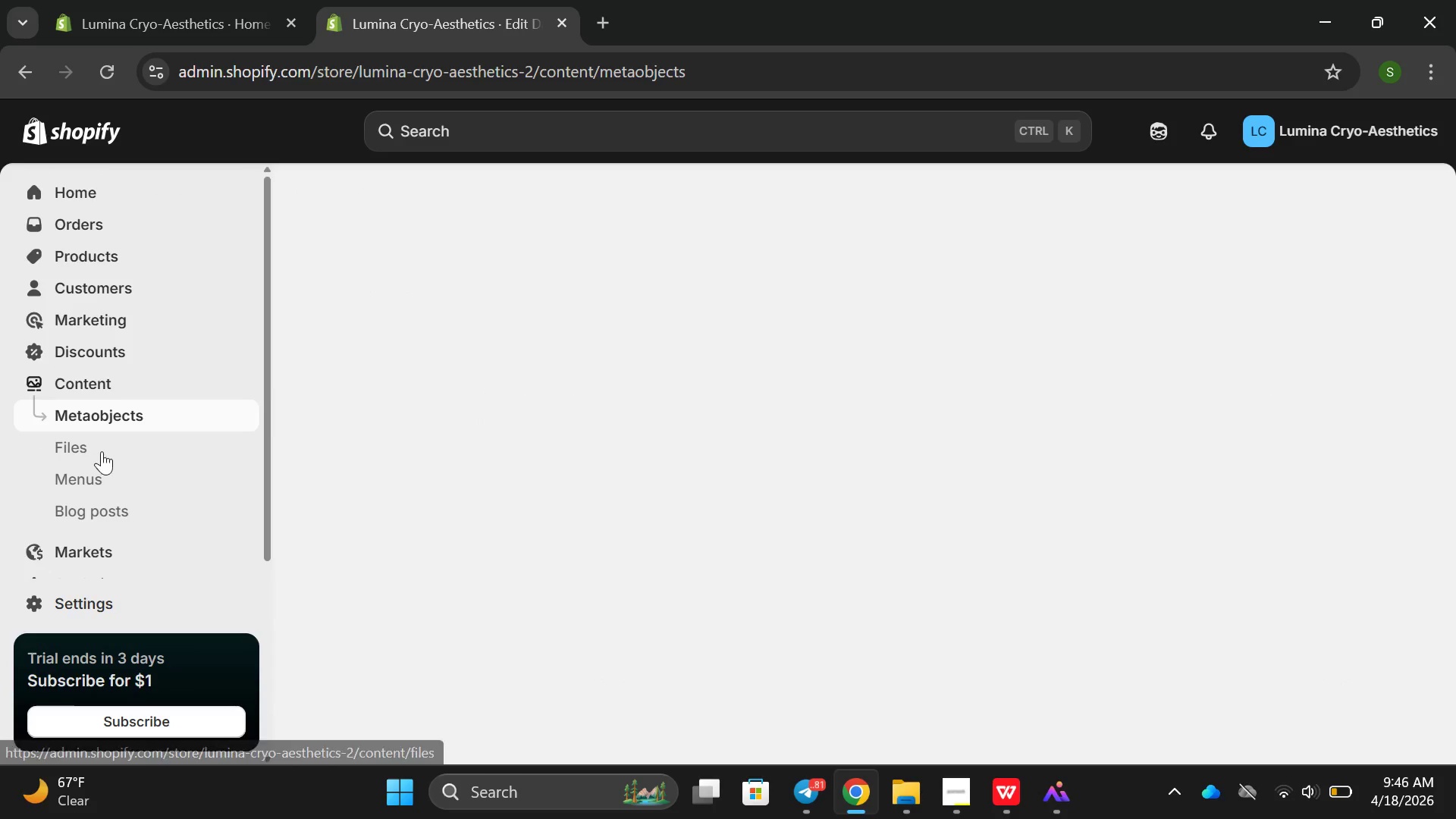 
left_click([102, 468])
 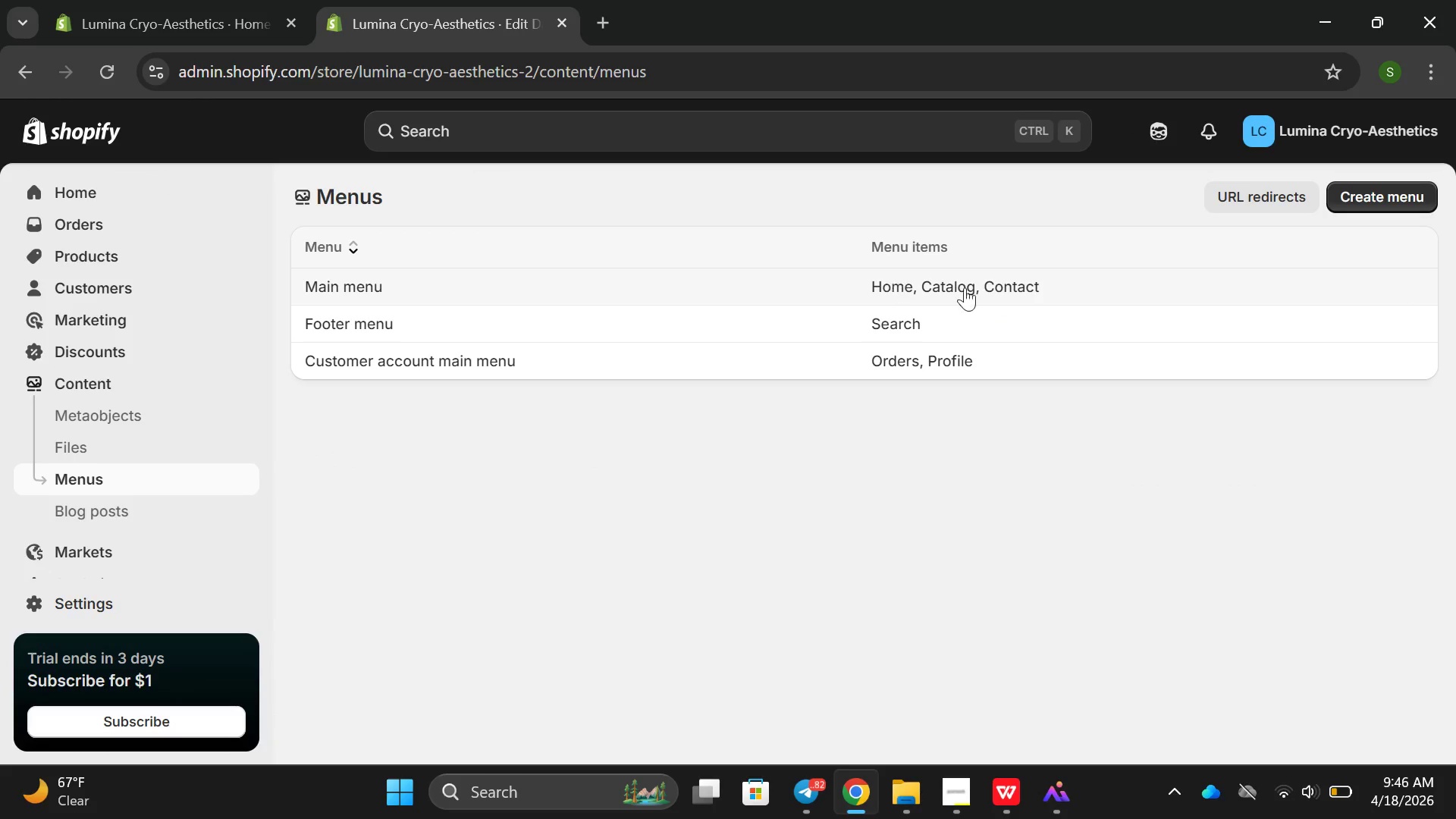 
left_click([1133, 263])
 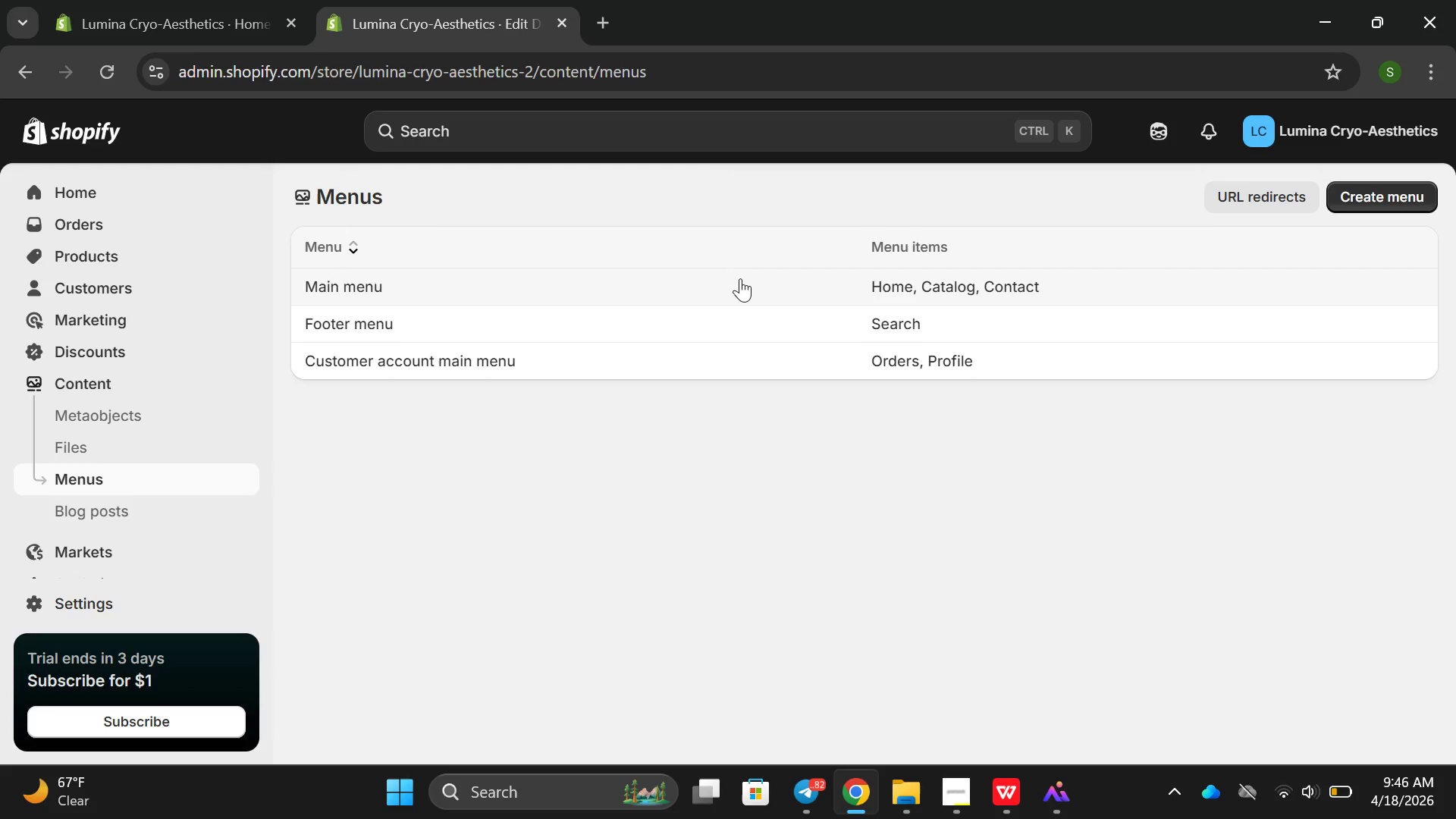 
left_click([769, 285])
 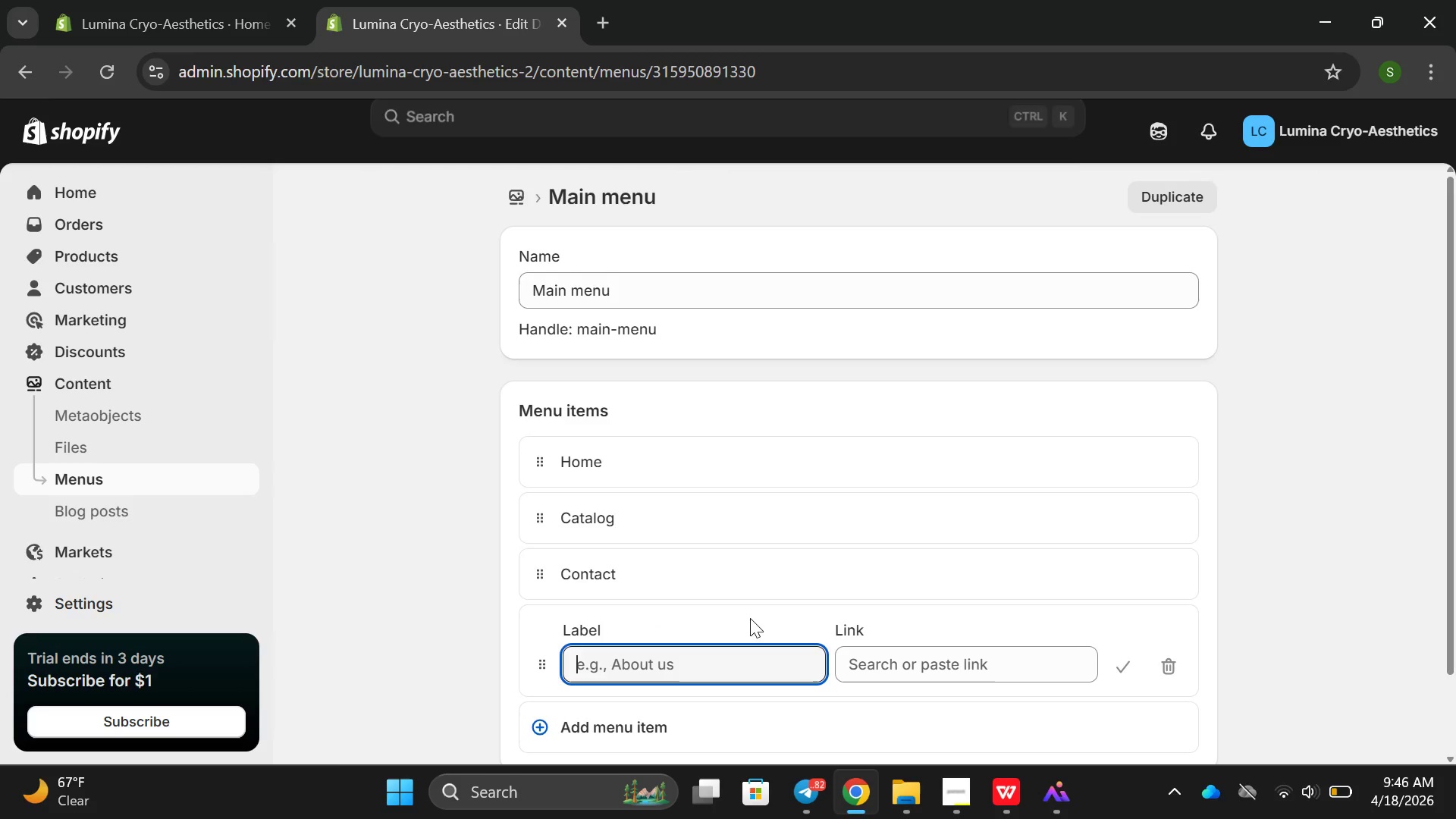 
scroll: coordinate [802, 594], scroll_direction: down, amount: 1.0
 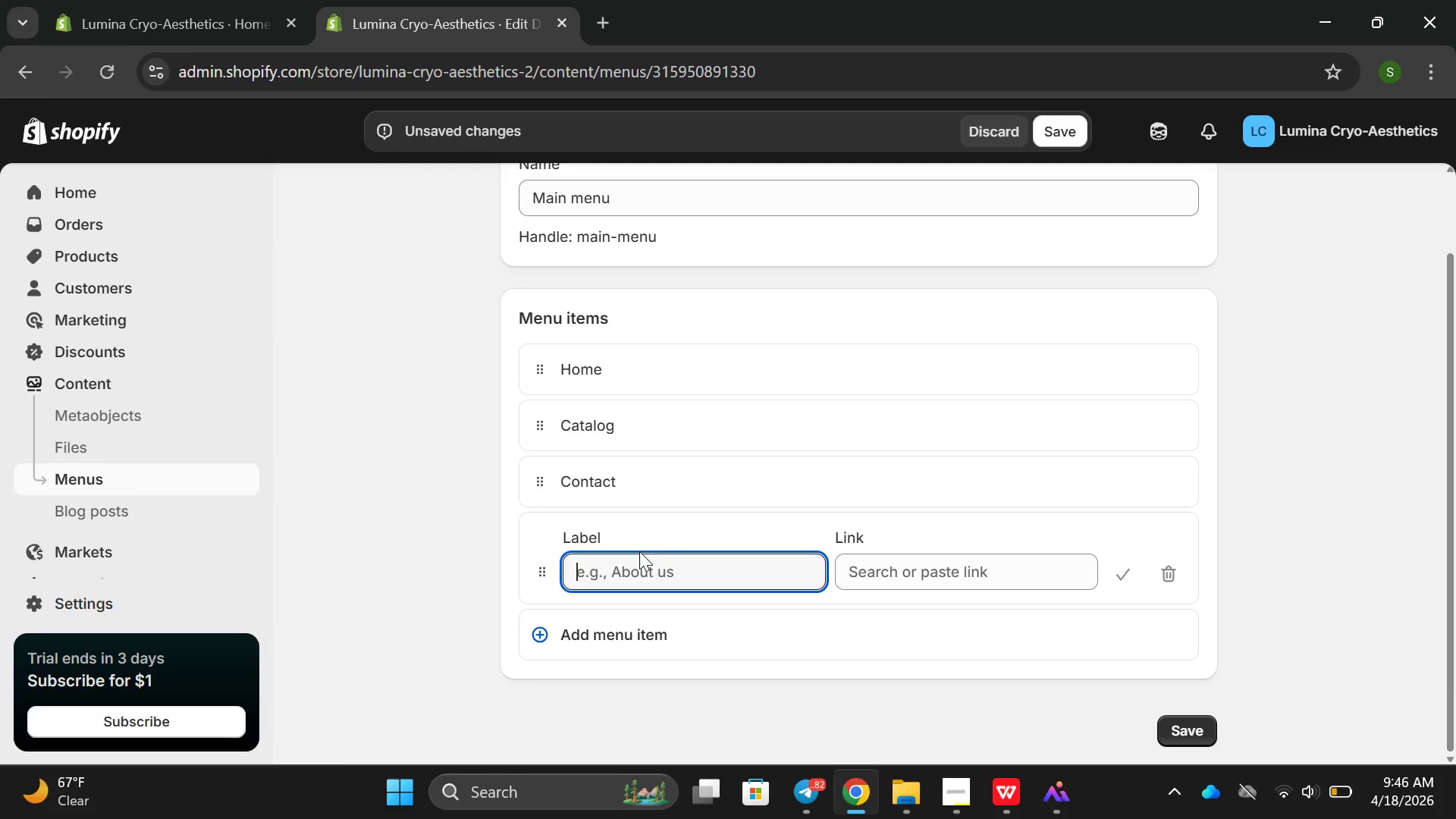 
left_click([639, 552])
 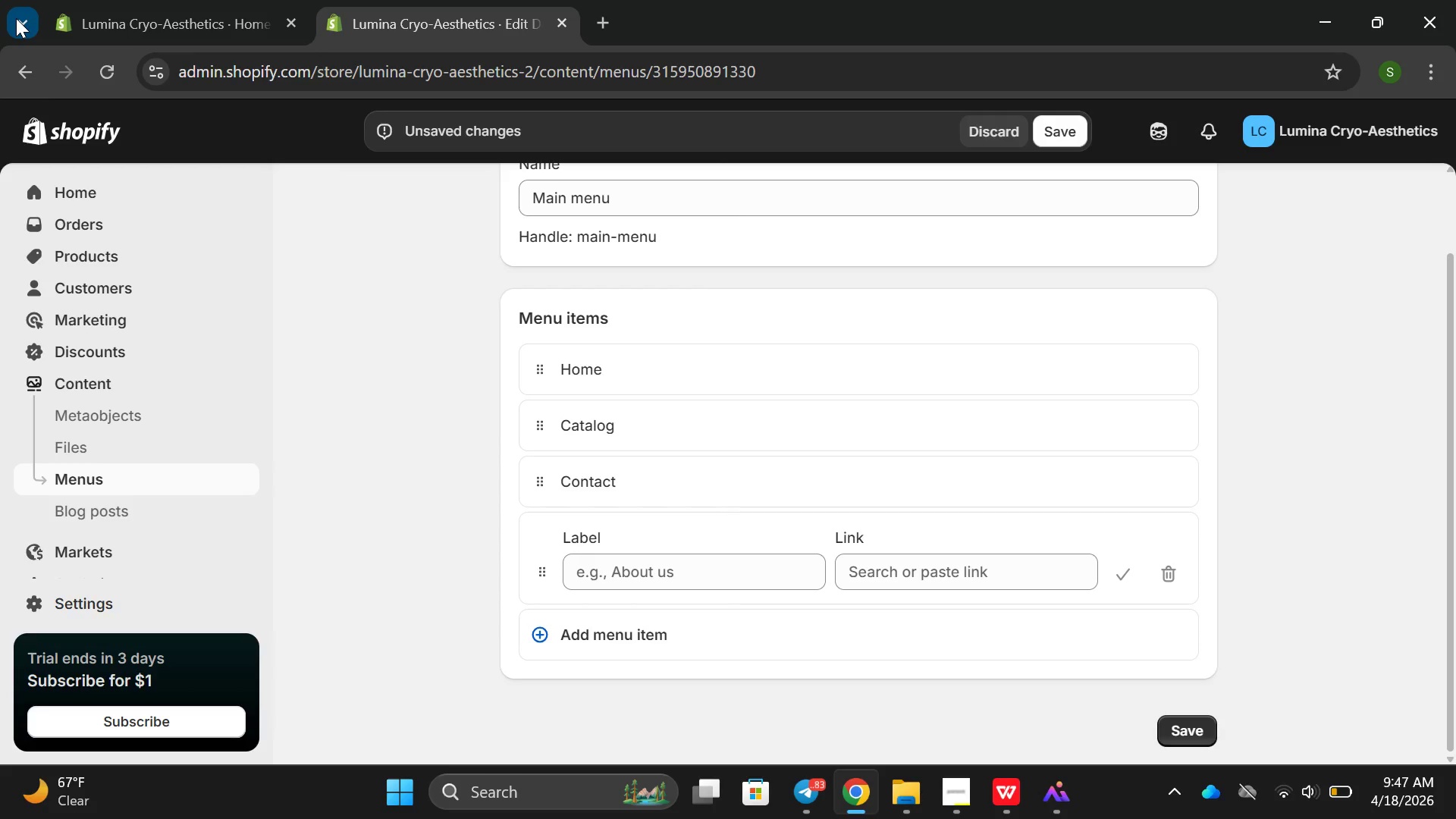 
wait(34.8)
 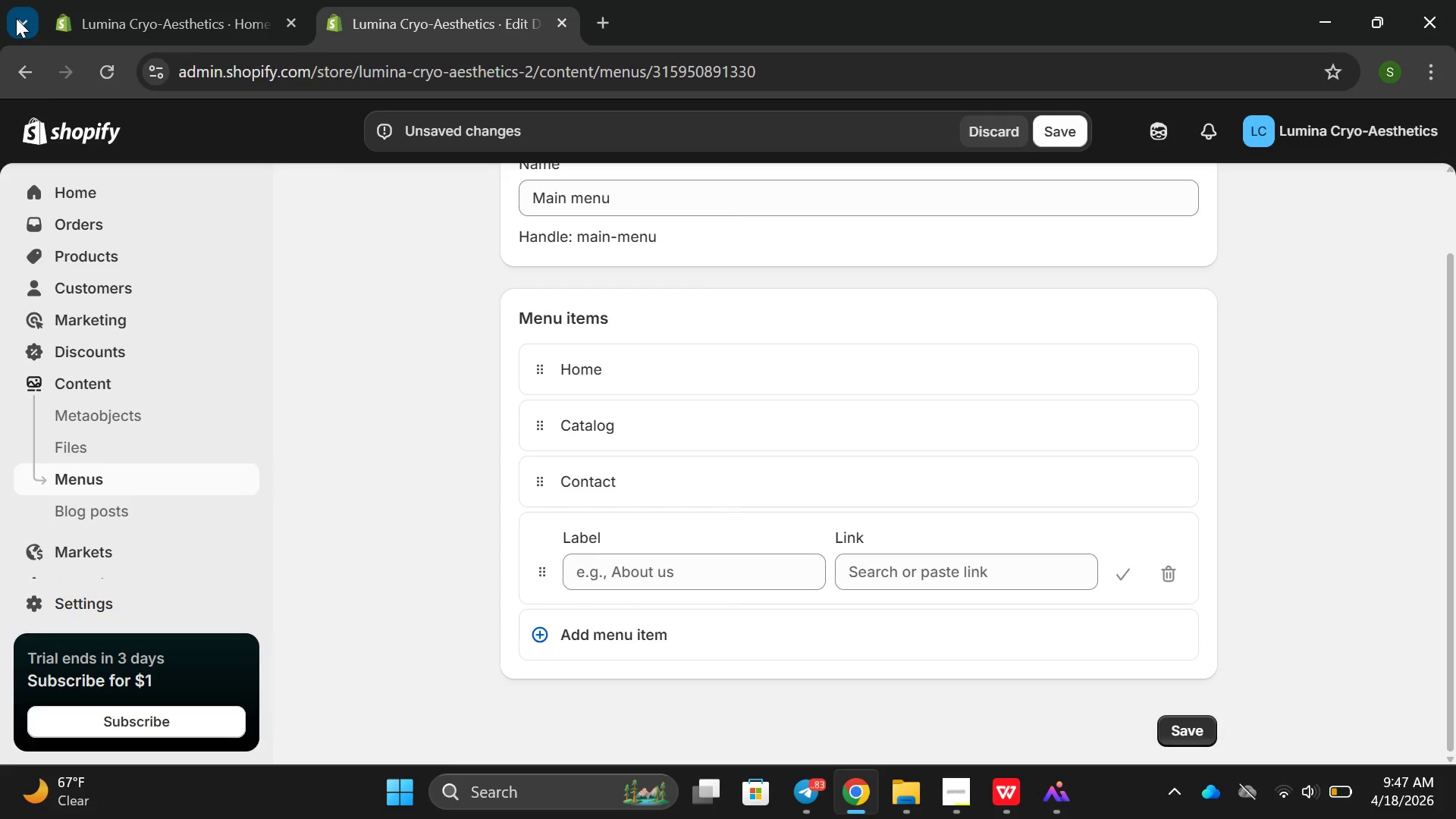 
left_click_drag(start_coordinate=[1044, 499], to_coordinate=[1046, 495])
 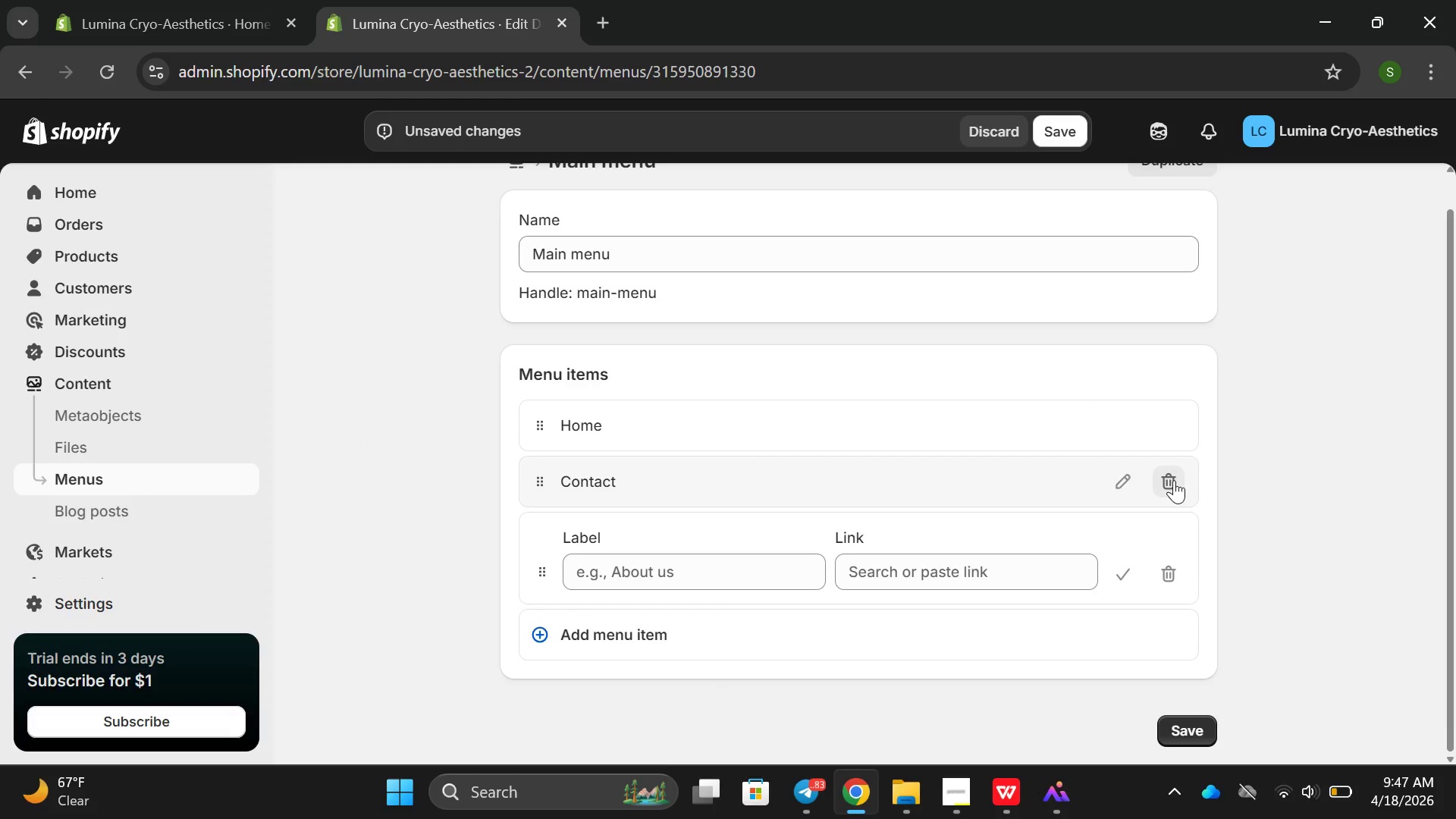 
left_click([1174, 480])
 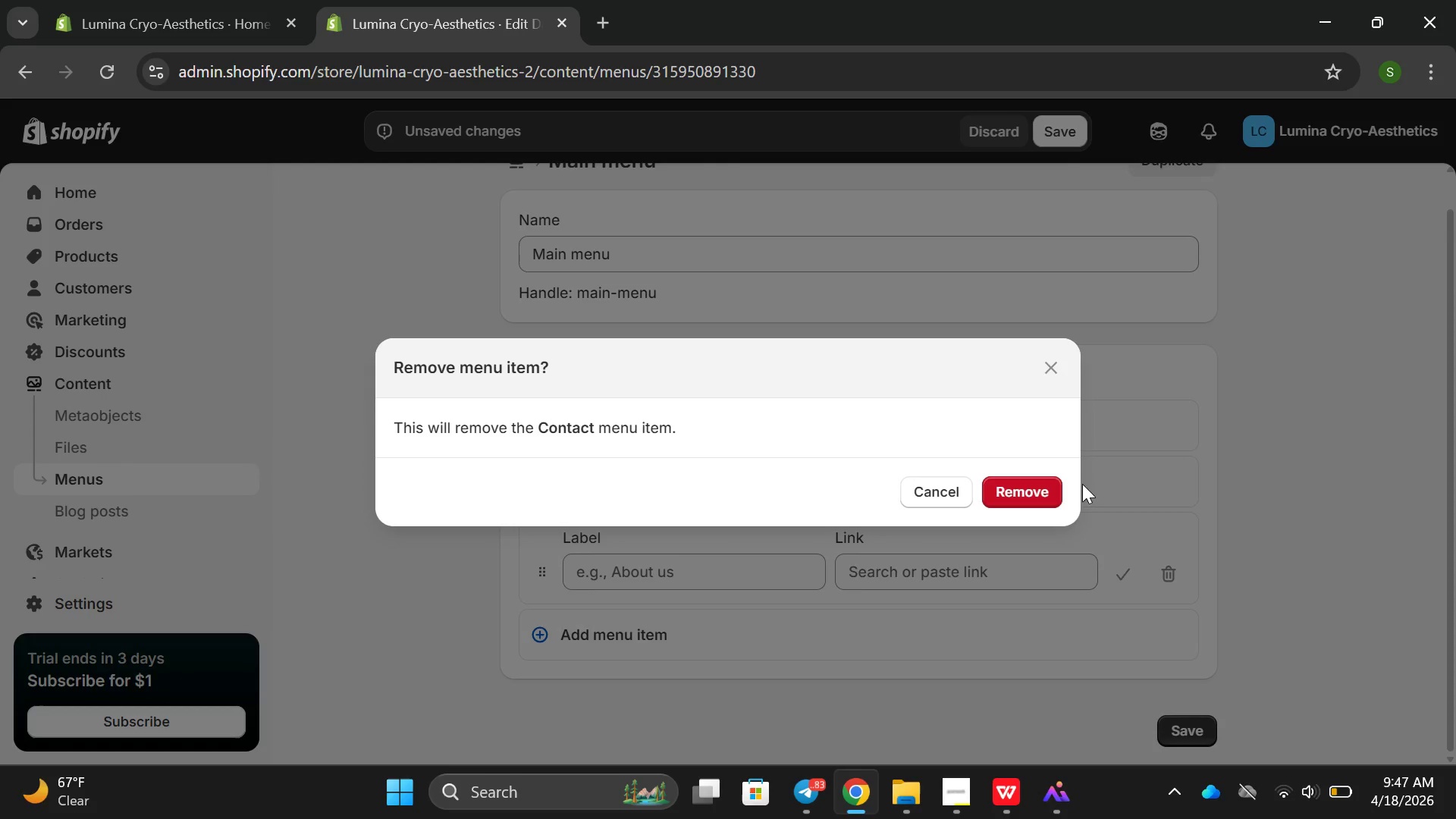 
left_click([1032, 491])
 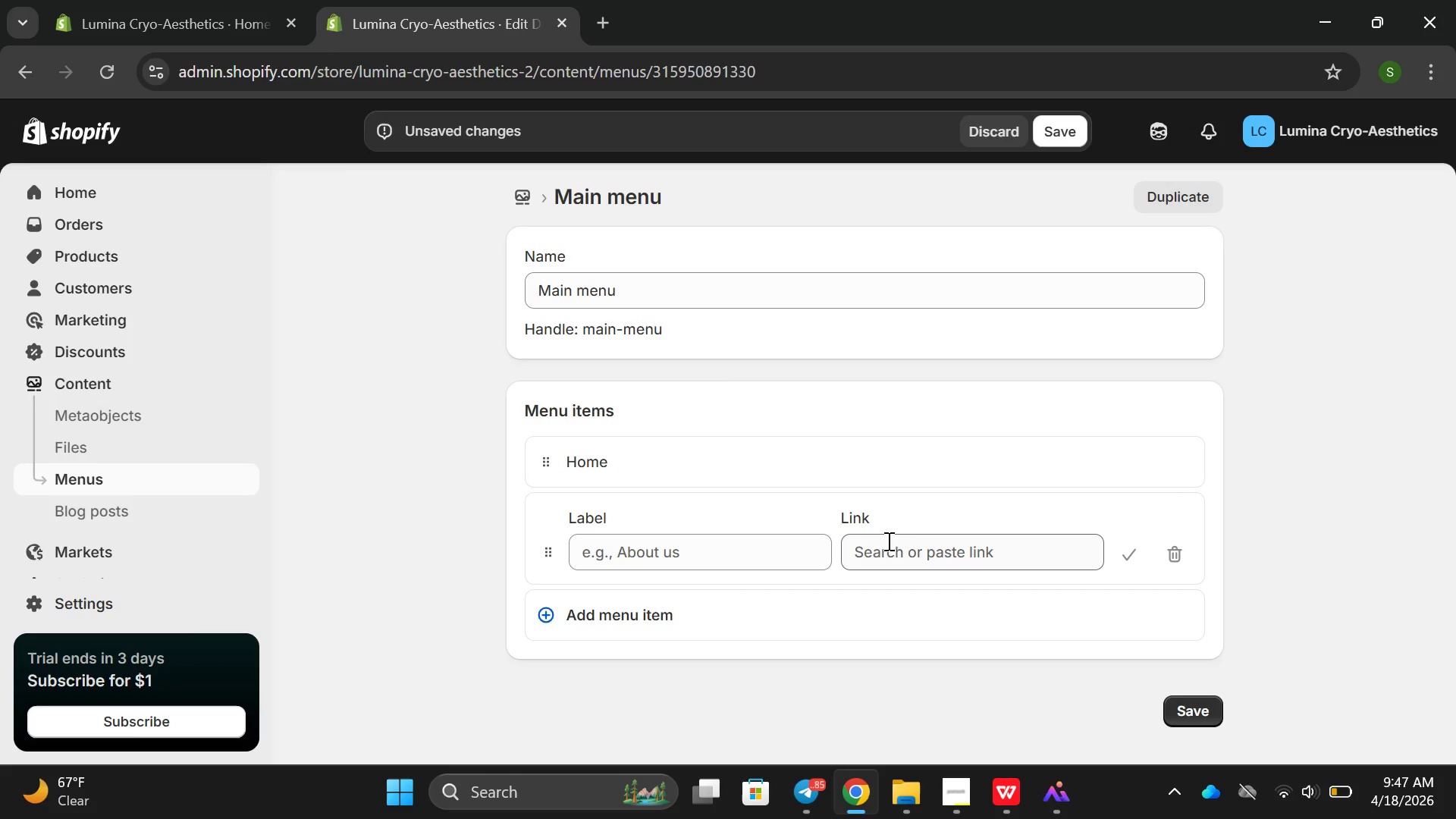 
wait(9.34)
 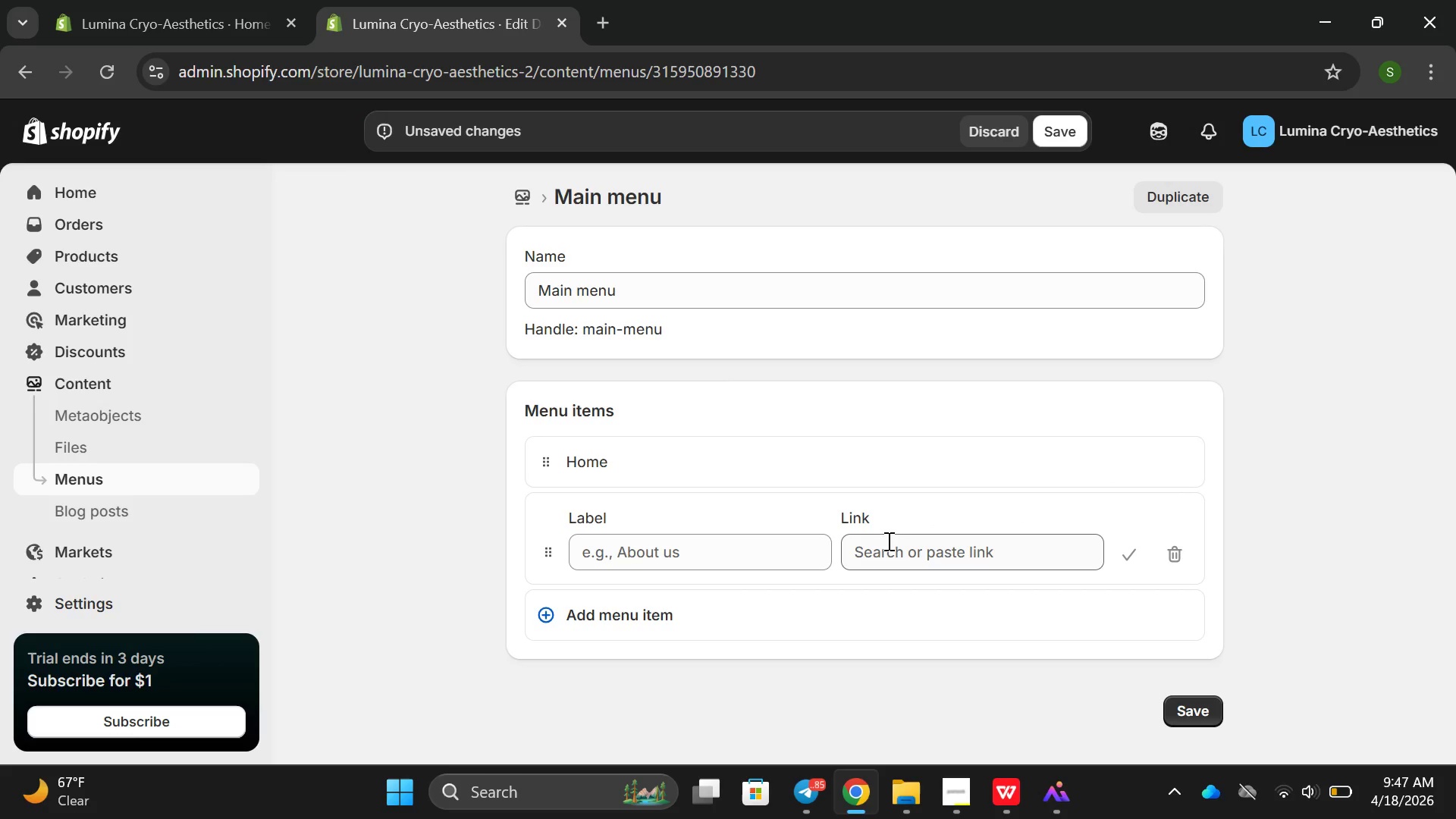 
type(Shop all )
 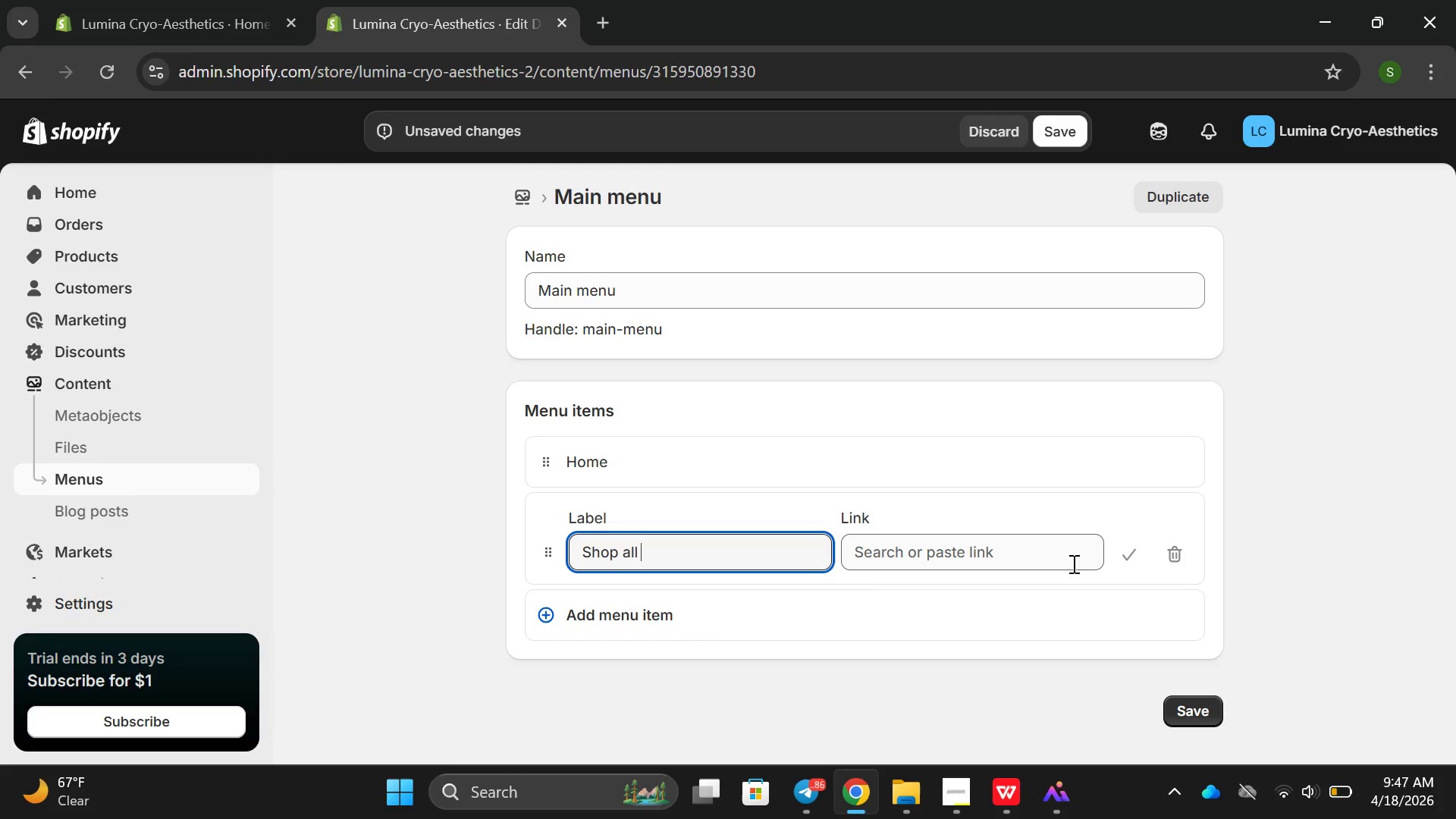 
left_click([1066, 565])
 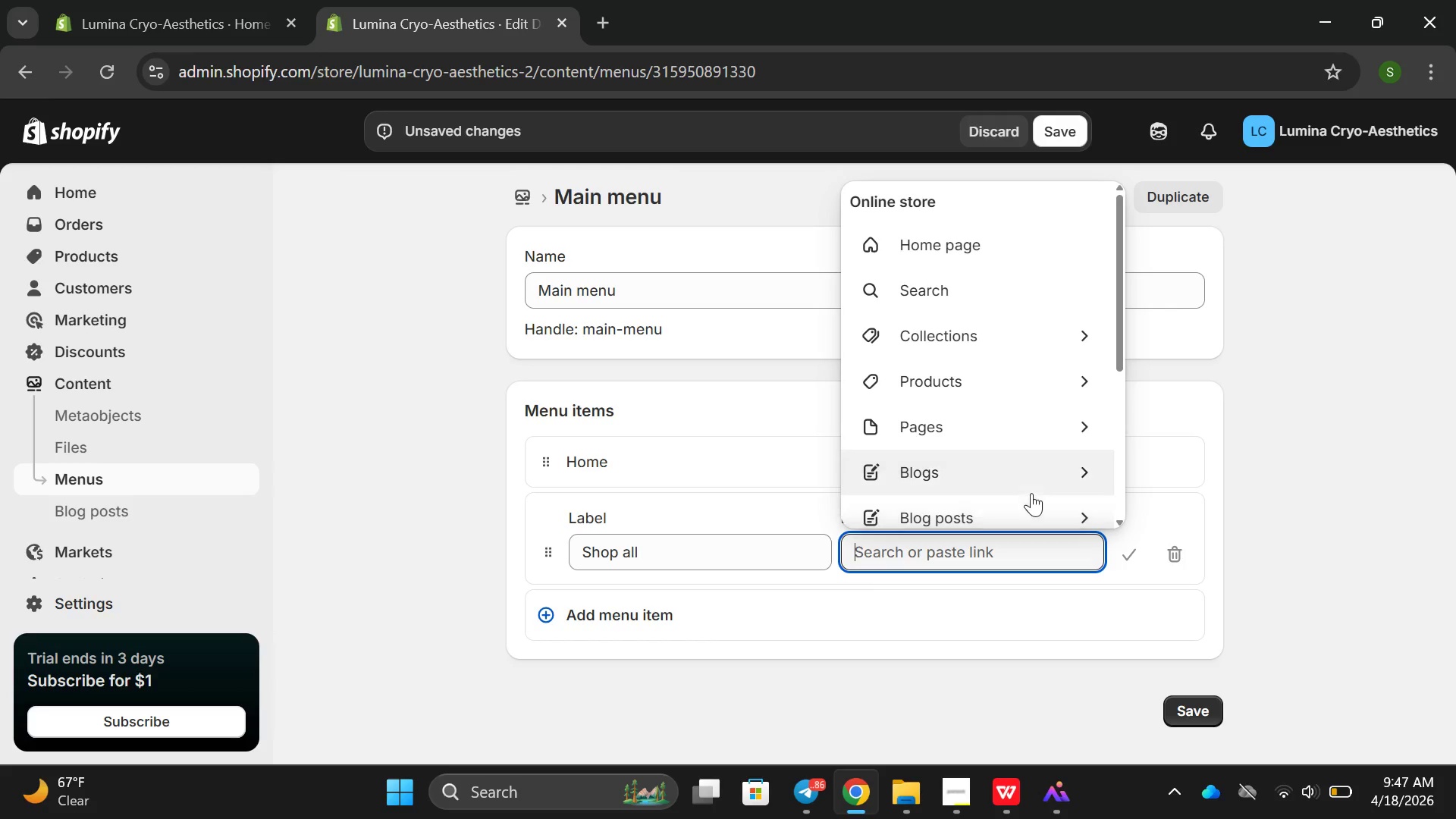 
scroll: coordinate [1016, 480], scroll_direction: down, amount: 1.0
 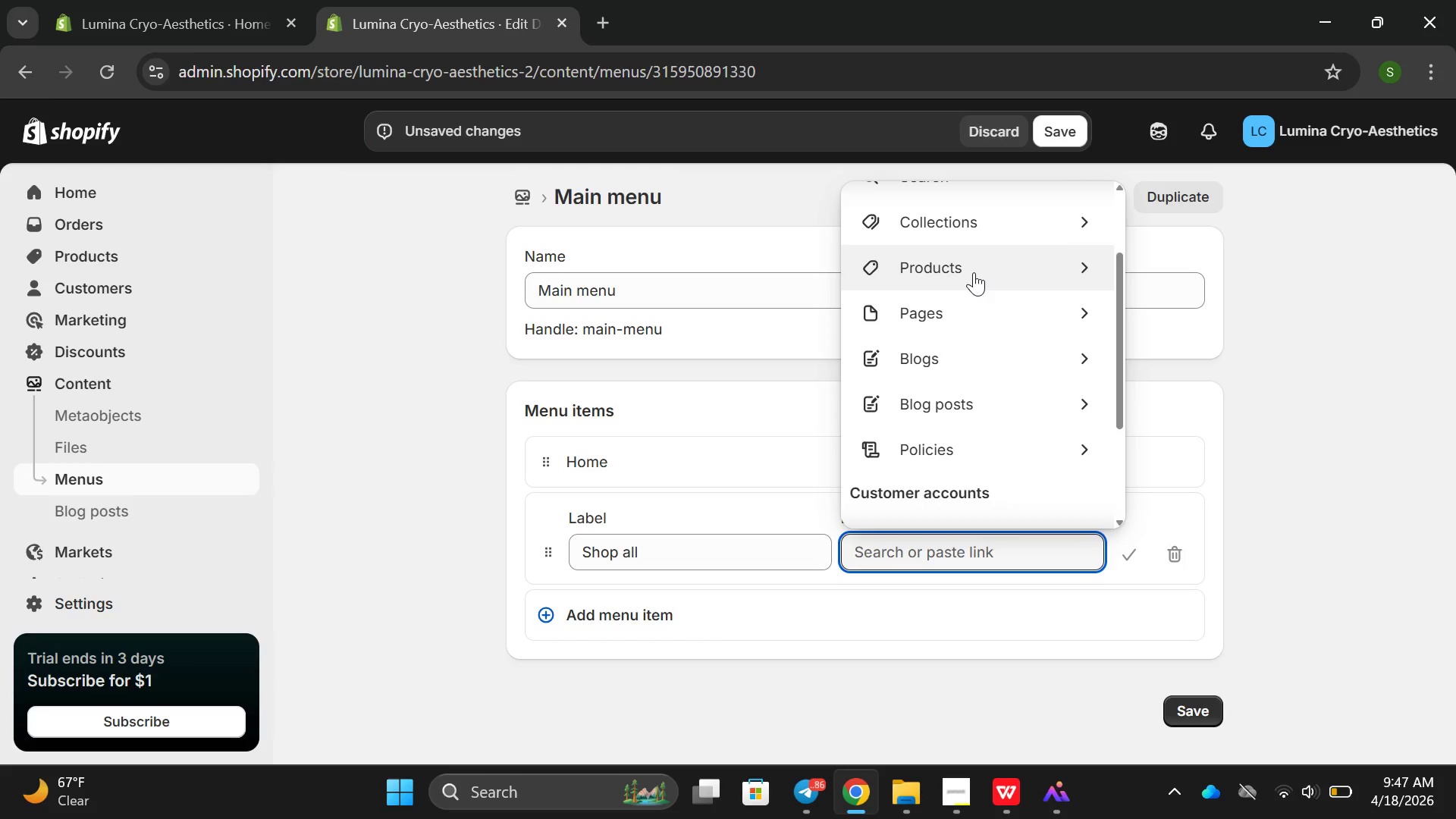 
left_click([974, 272])
 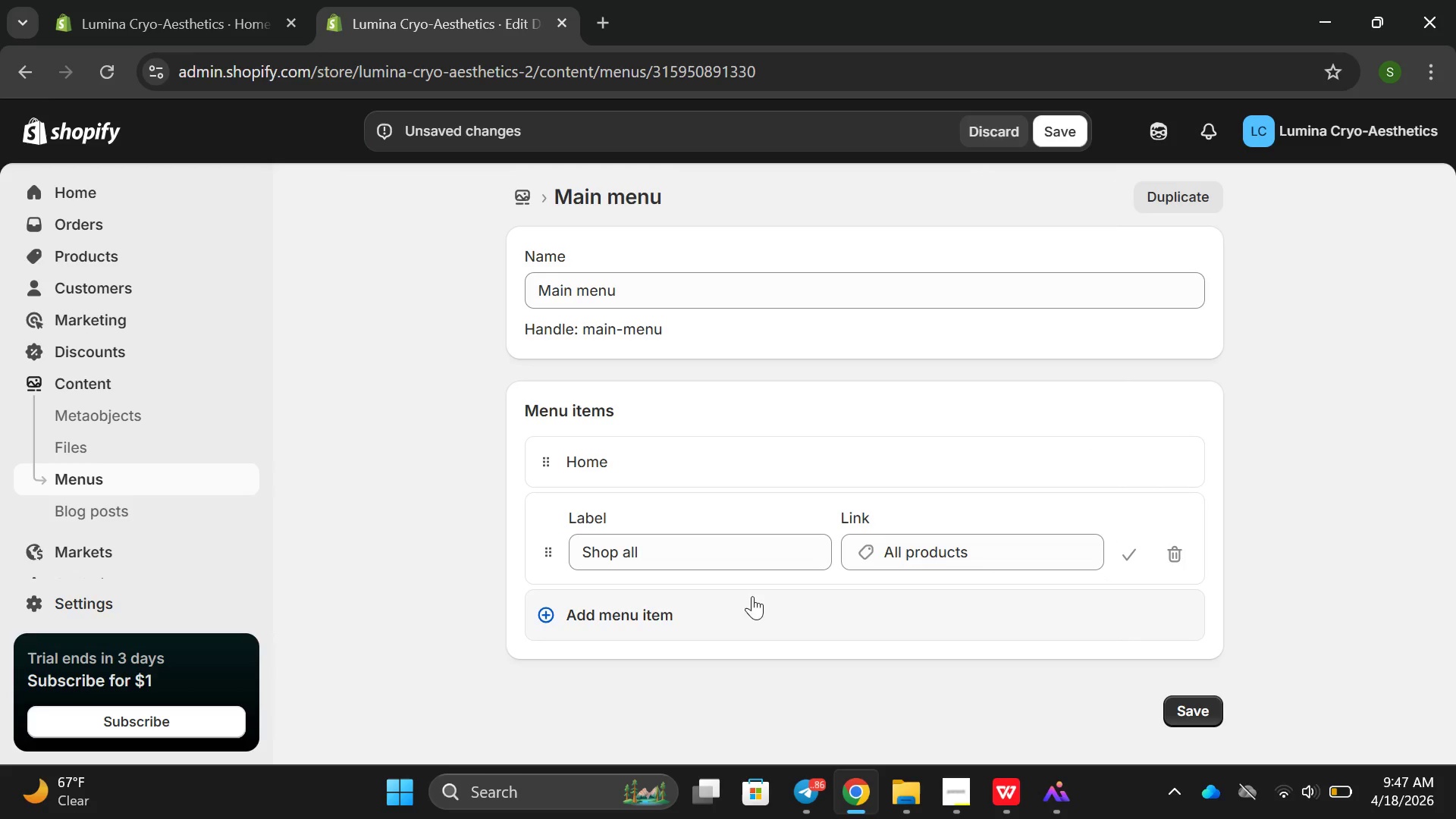 
left_click([982, 605])
 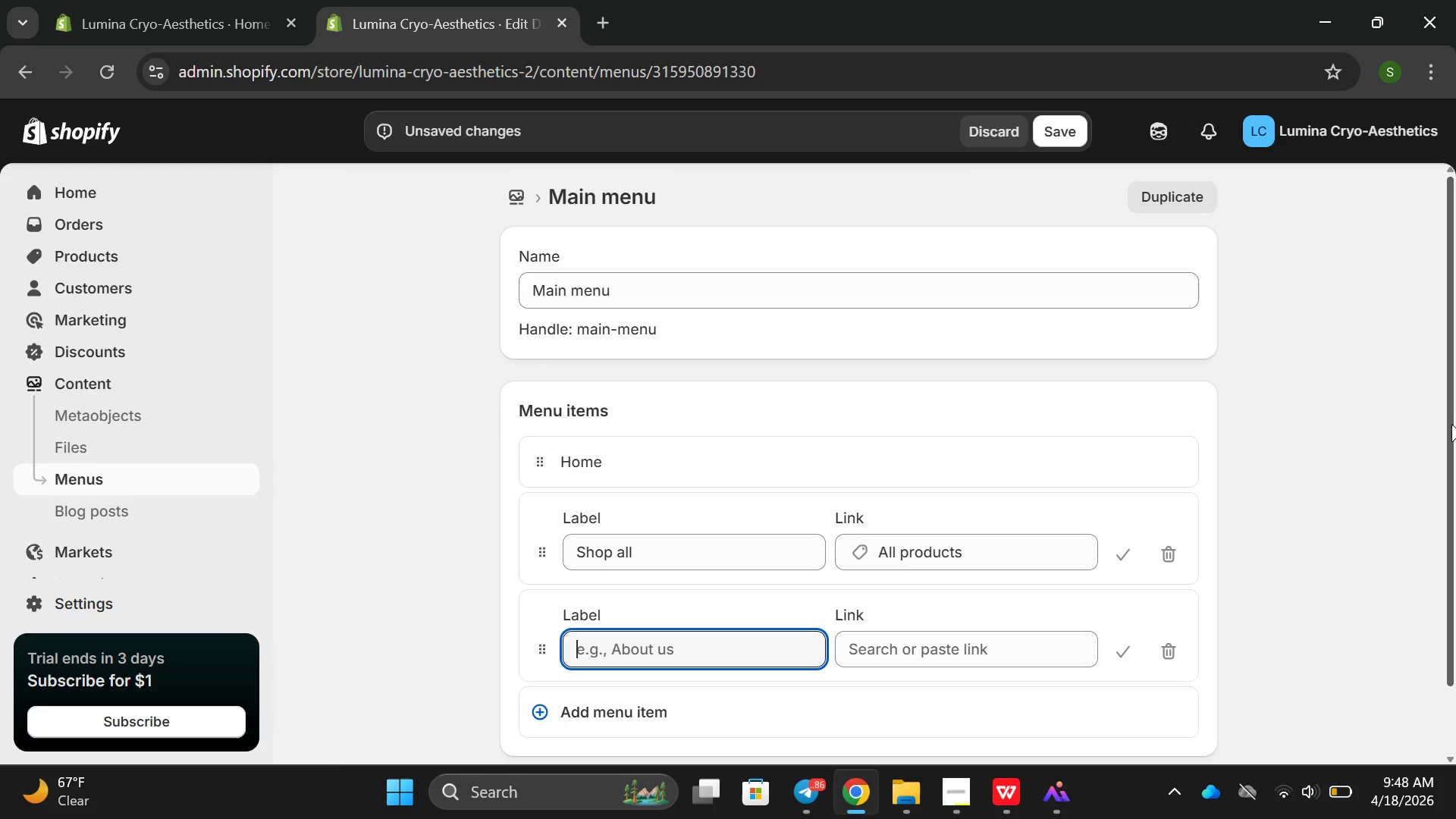 
type(pre v)
key(Backspace)
key(Backspace)
type(-visit)
 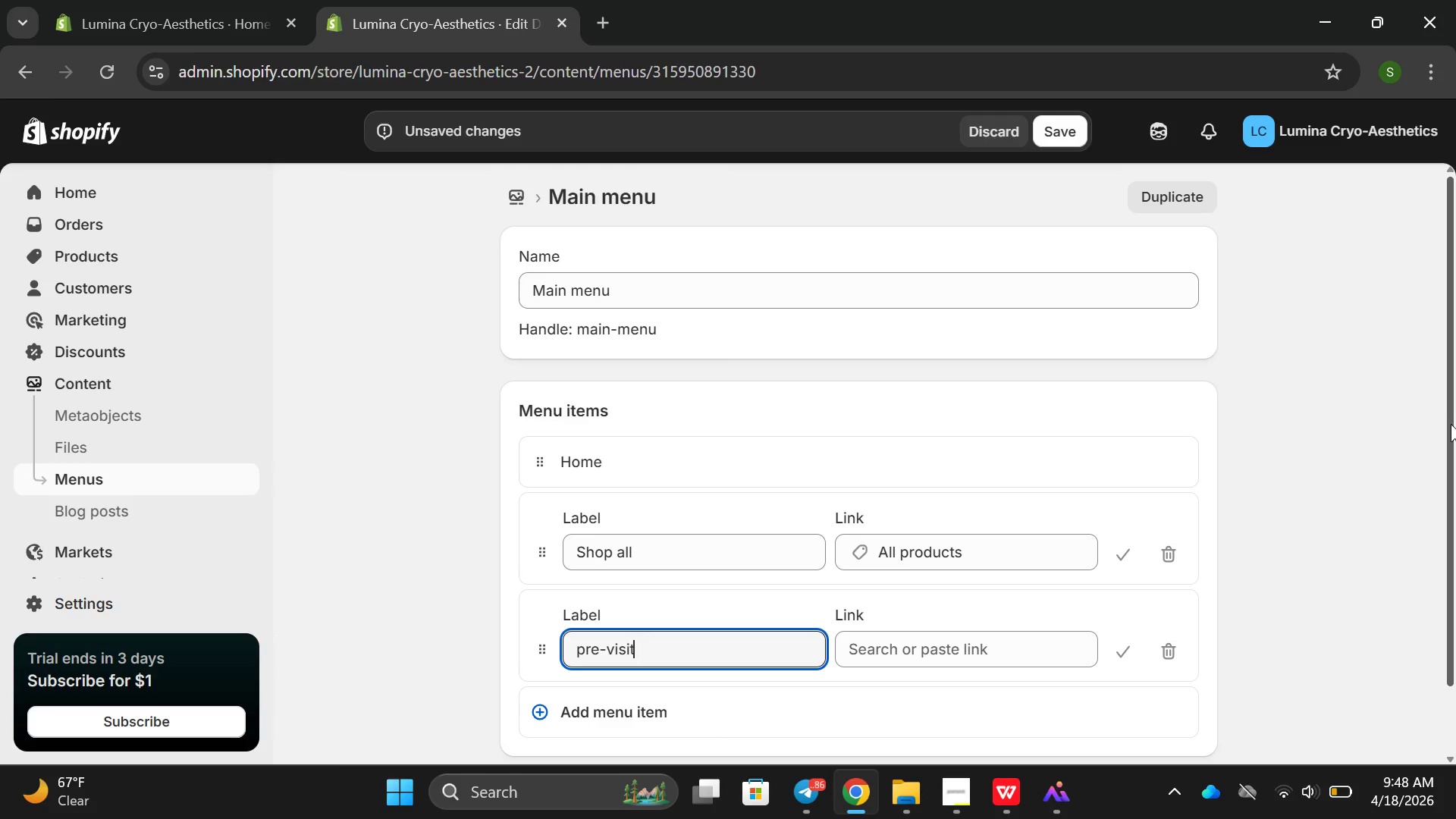 
key(Backspace)
key(Backspace)
key(Backspace)
key(Backspace)
key(Backspace)
key(Backspace)
key(Backspace)
key(Backspace)
type(Pre-Viit)
 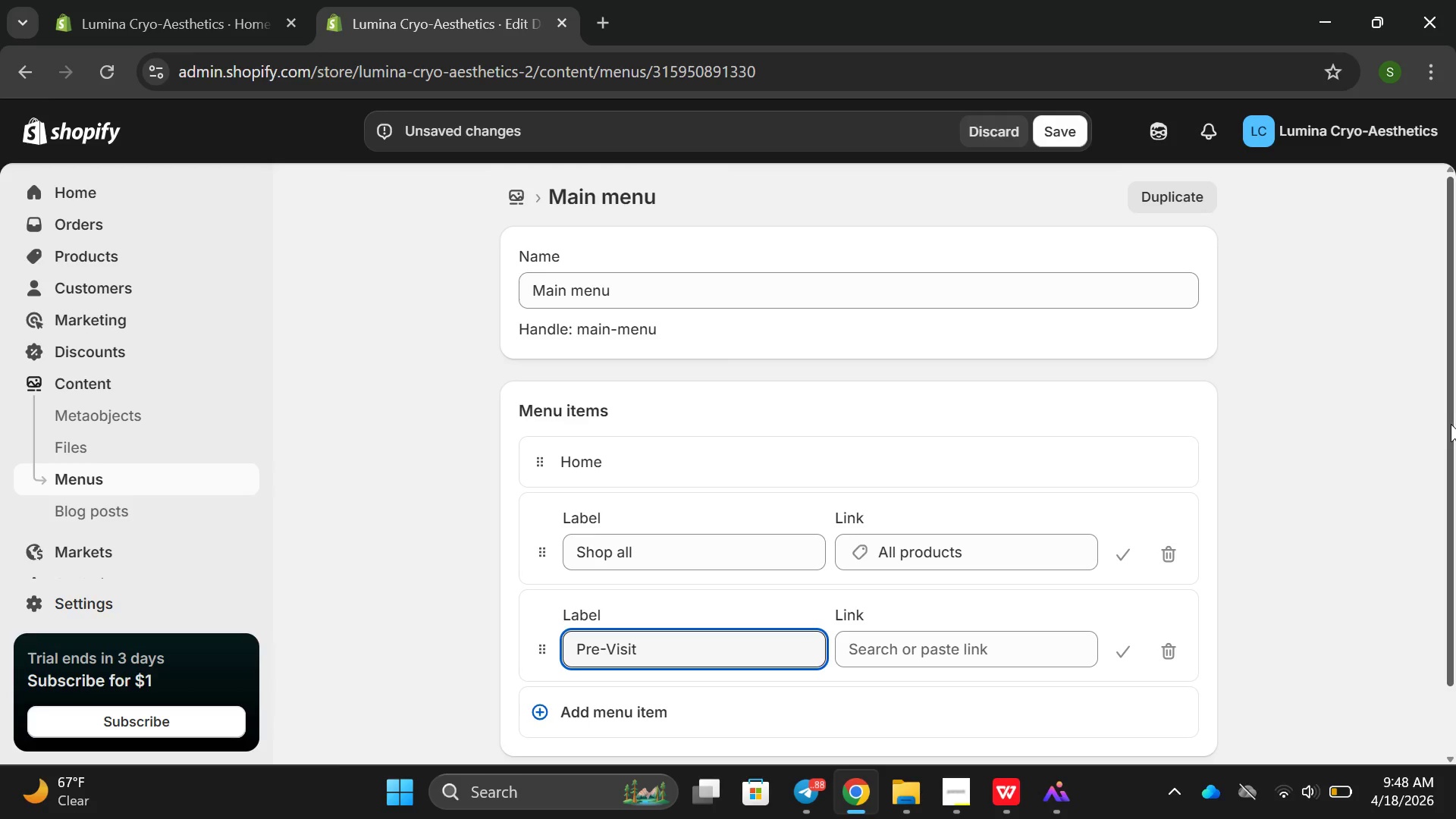 
wait(6.59)
 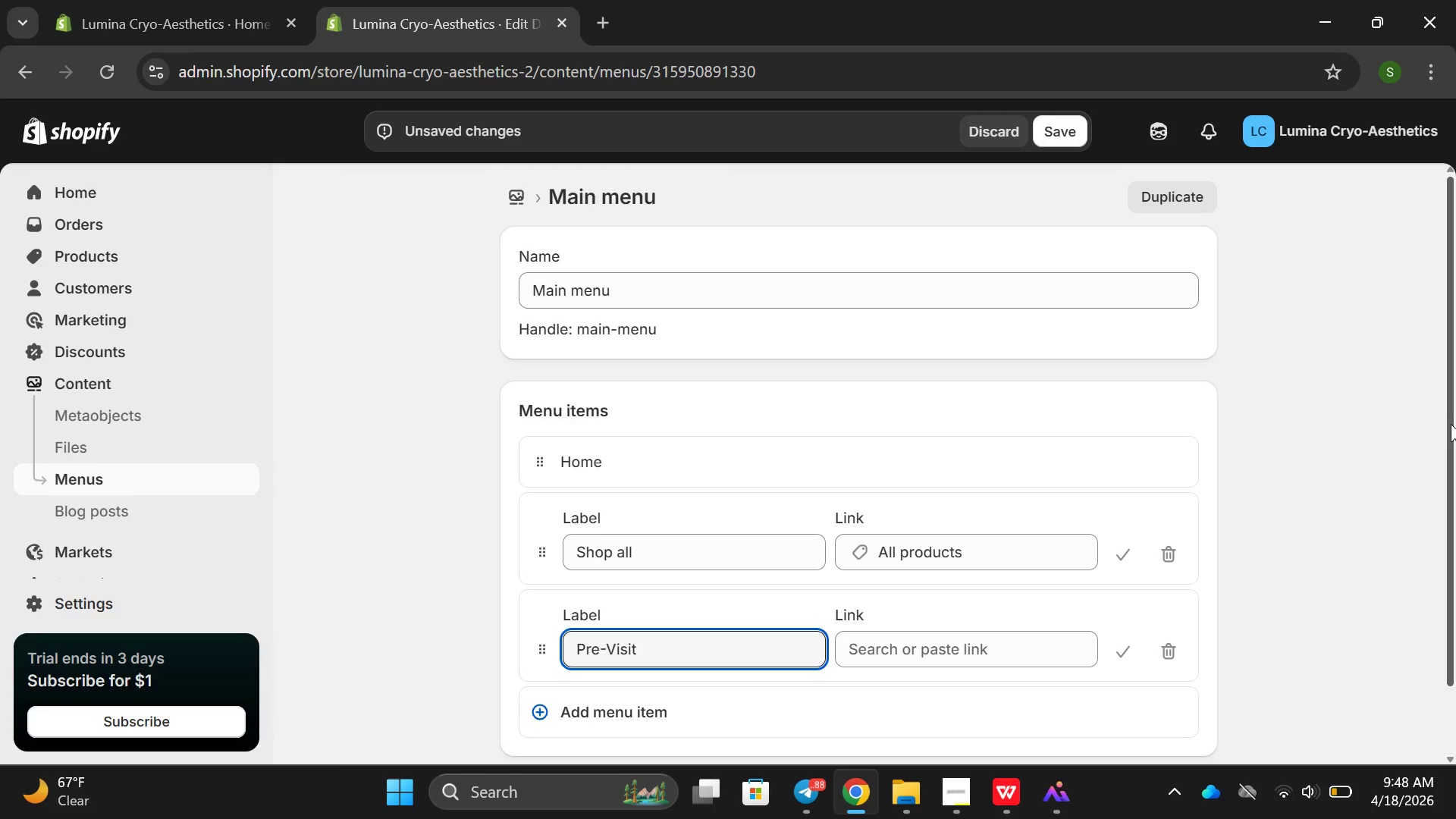 
scroll: coordinate [100, 472], scroll_direction: down, amount: 5.0
 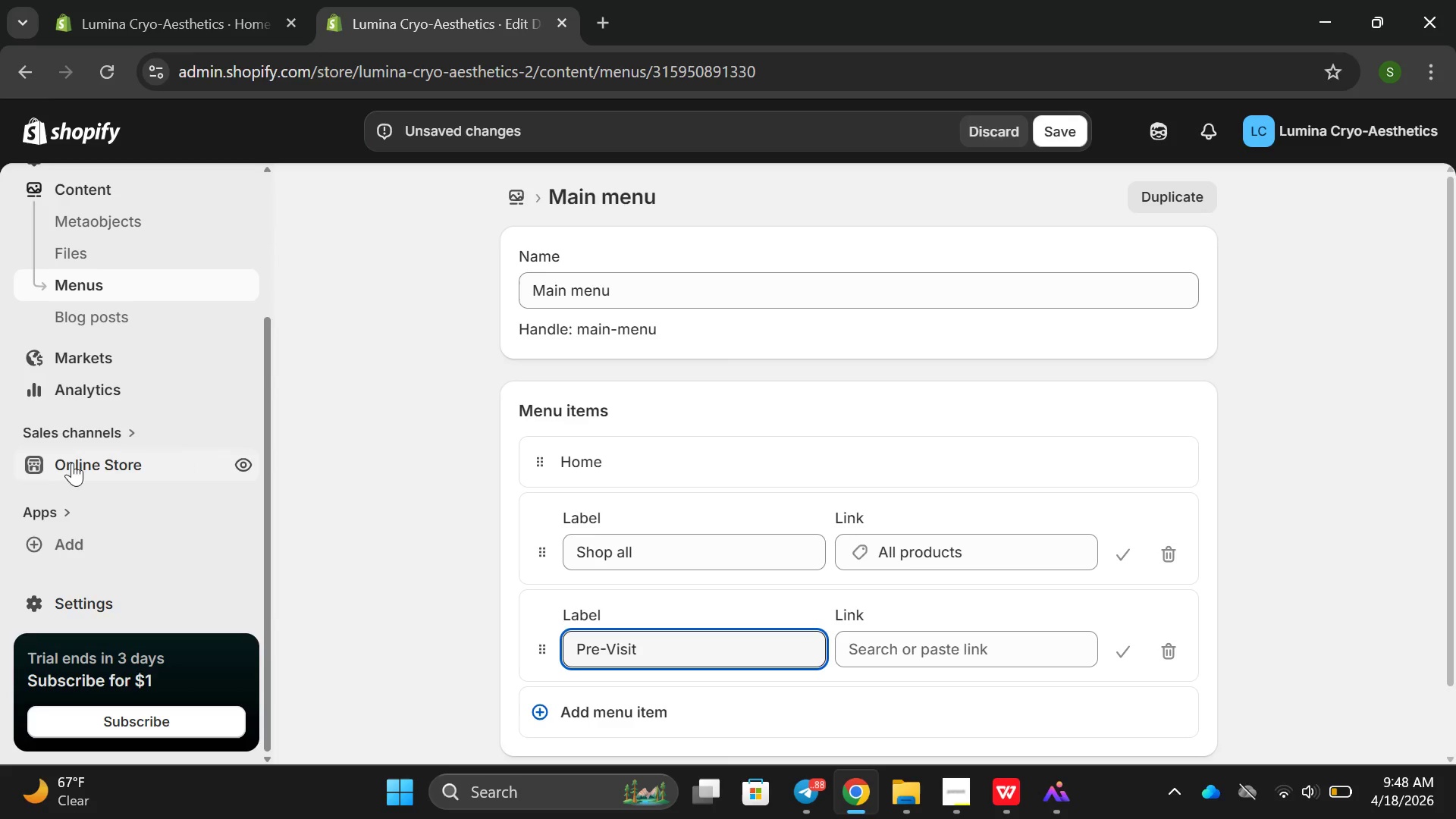 
left_click([85, 462])
 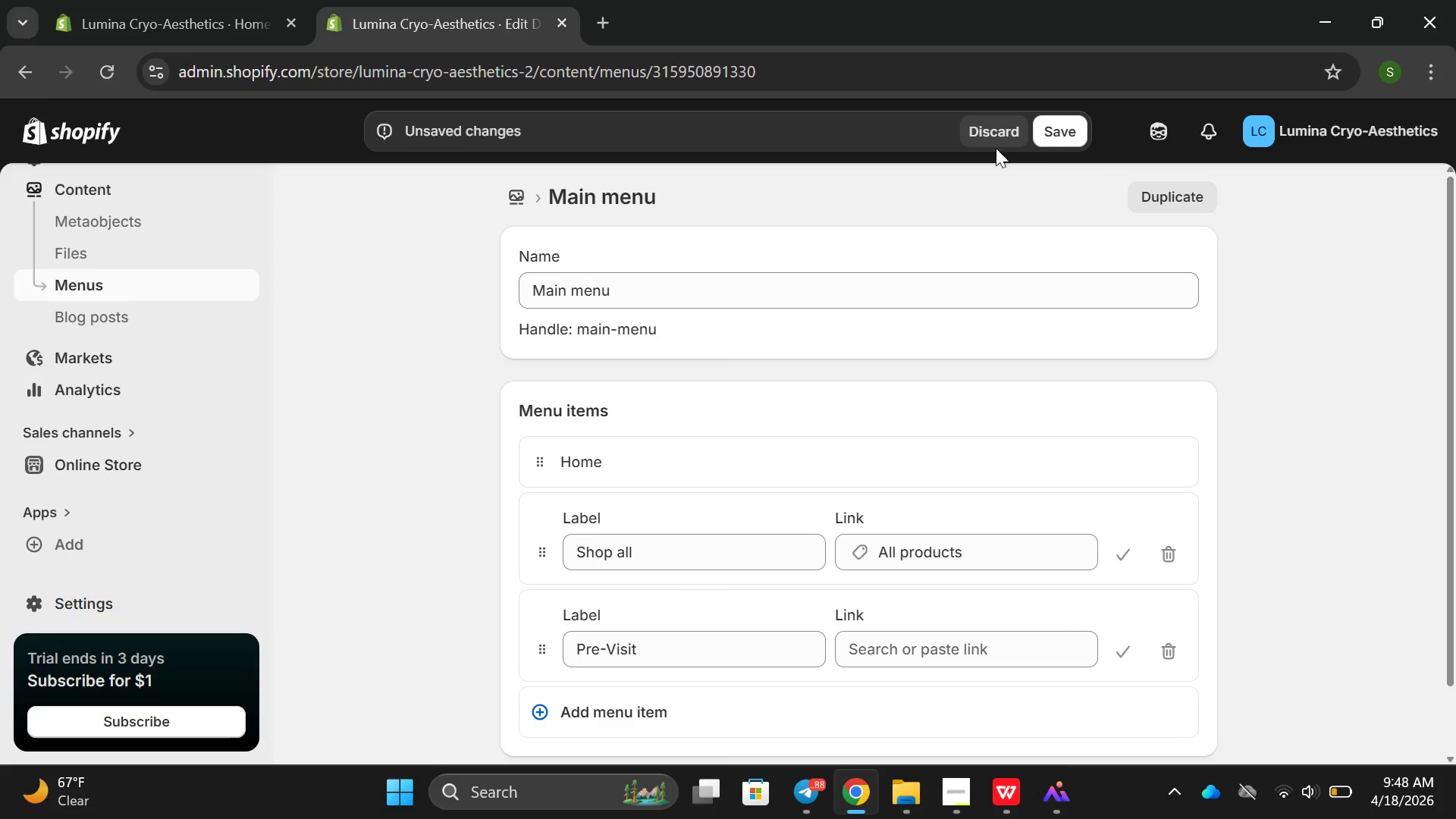 
left_click([986, 138])
 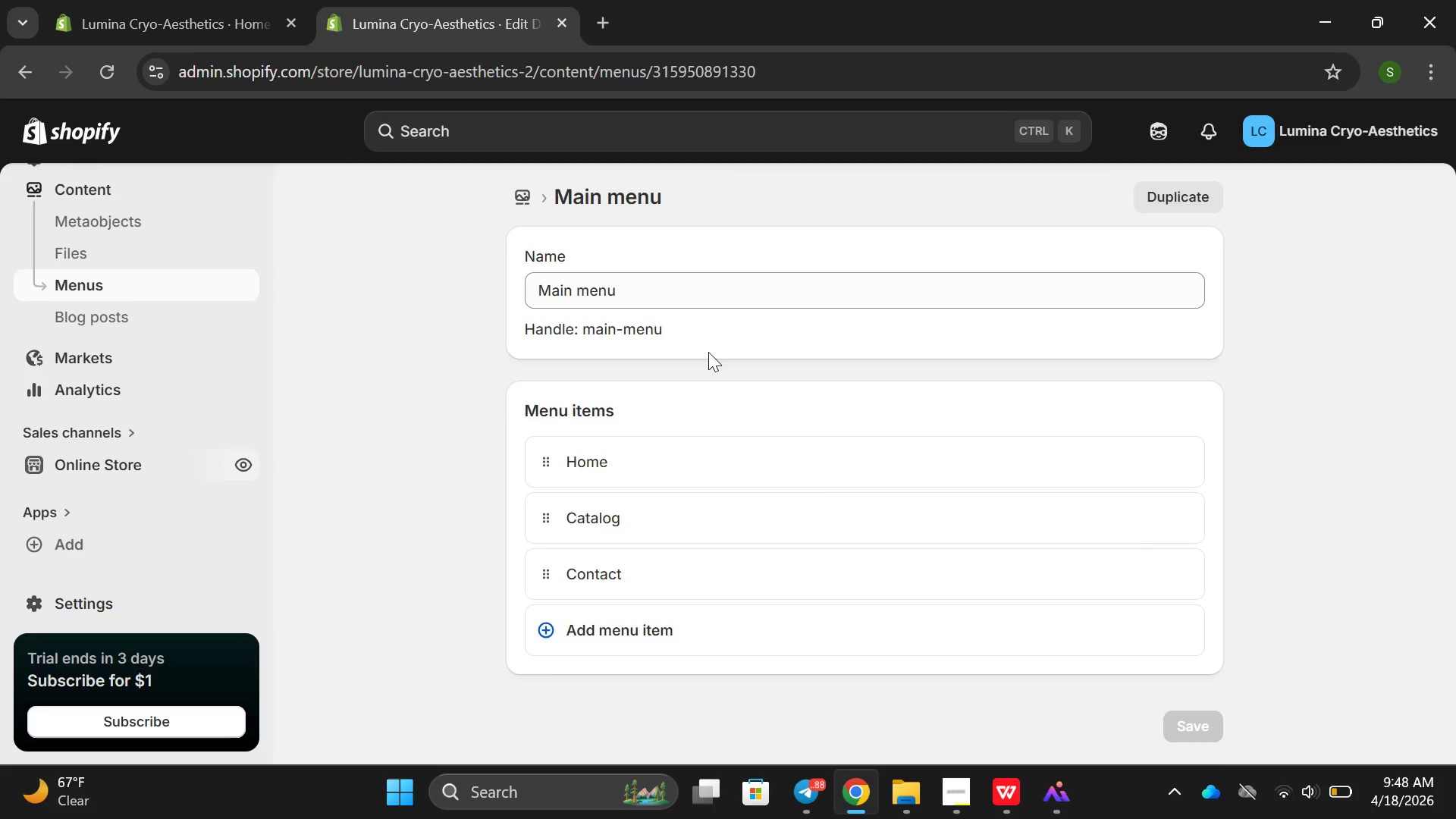 
wait(6.88)
 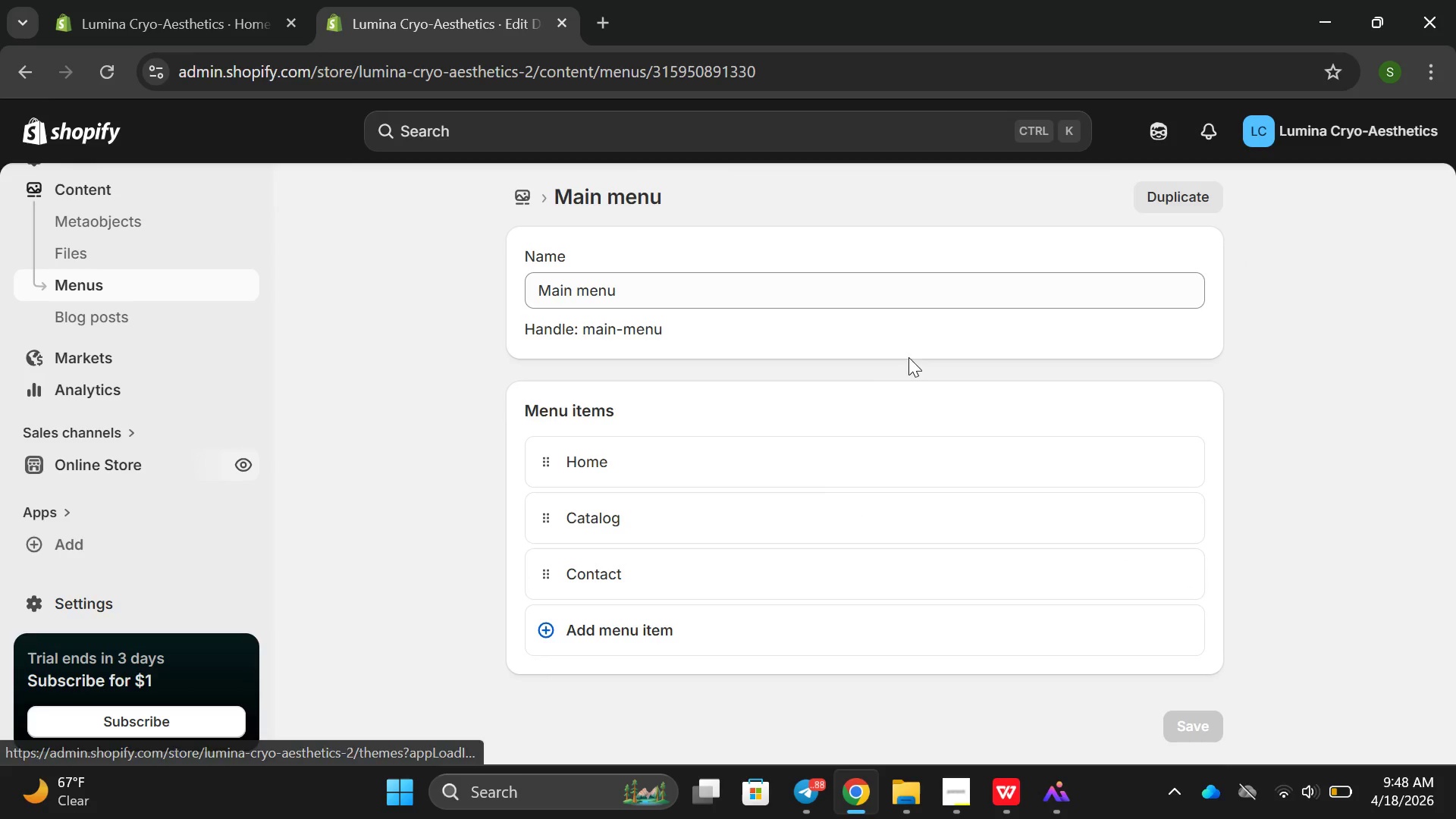 
left_click([708, 352])
 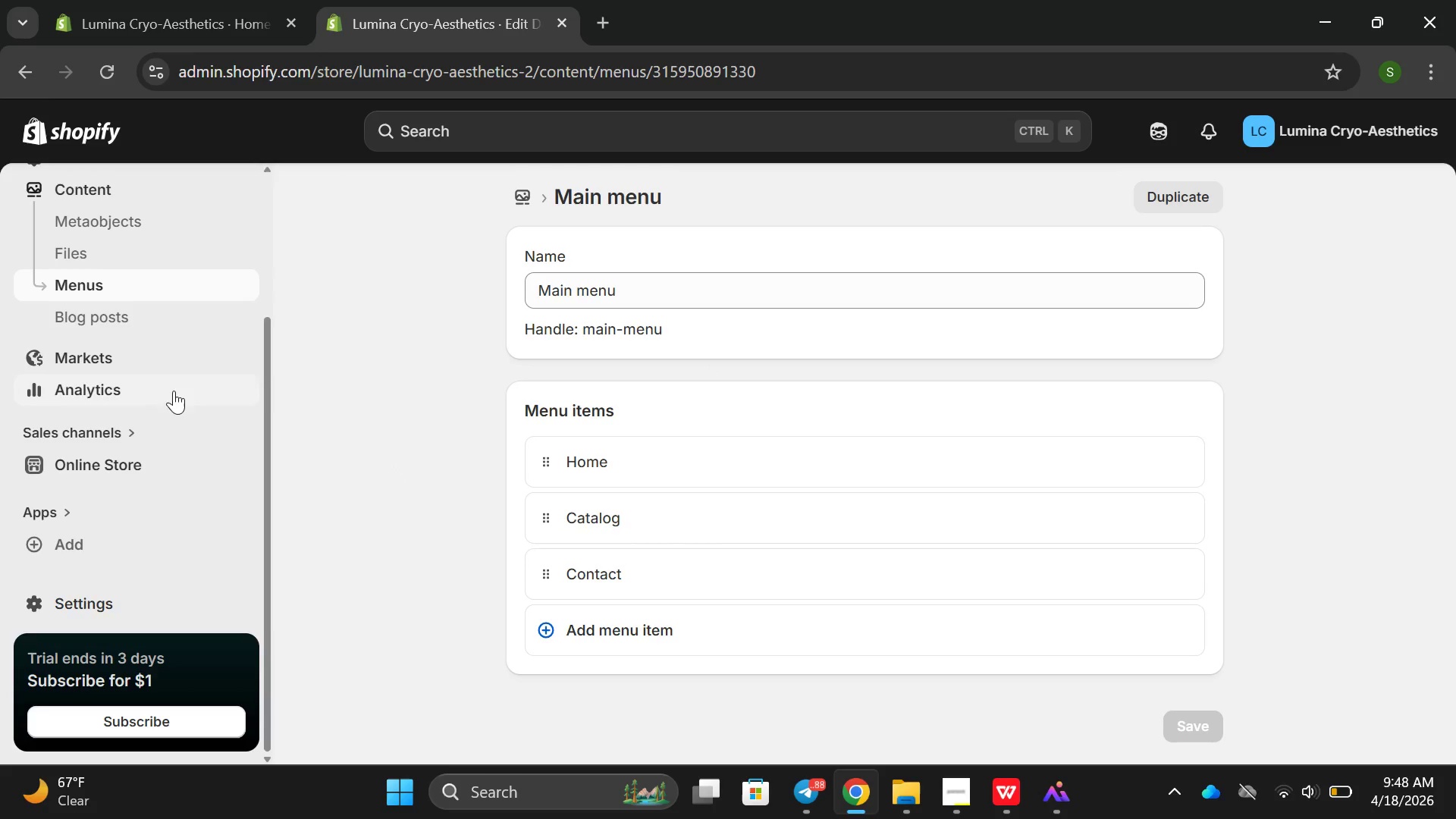 
scroll: coordinate [51, 409], scroll_direction: down, amount: 5.0
 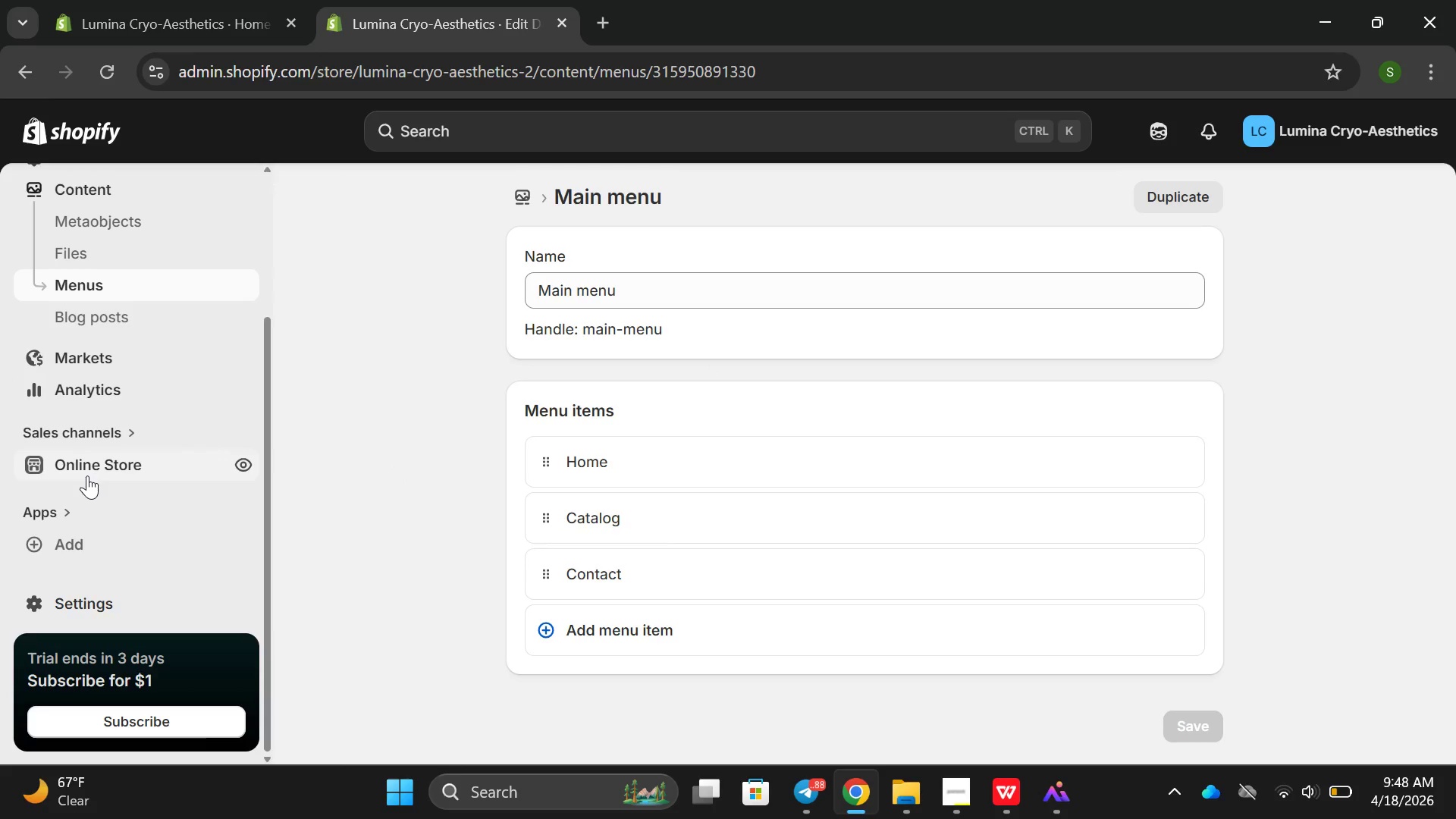 
left_click([87, 475])
 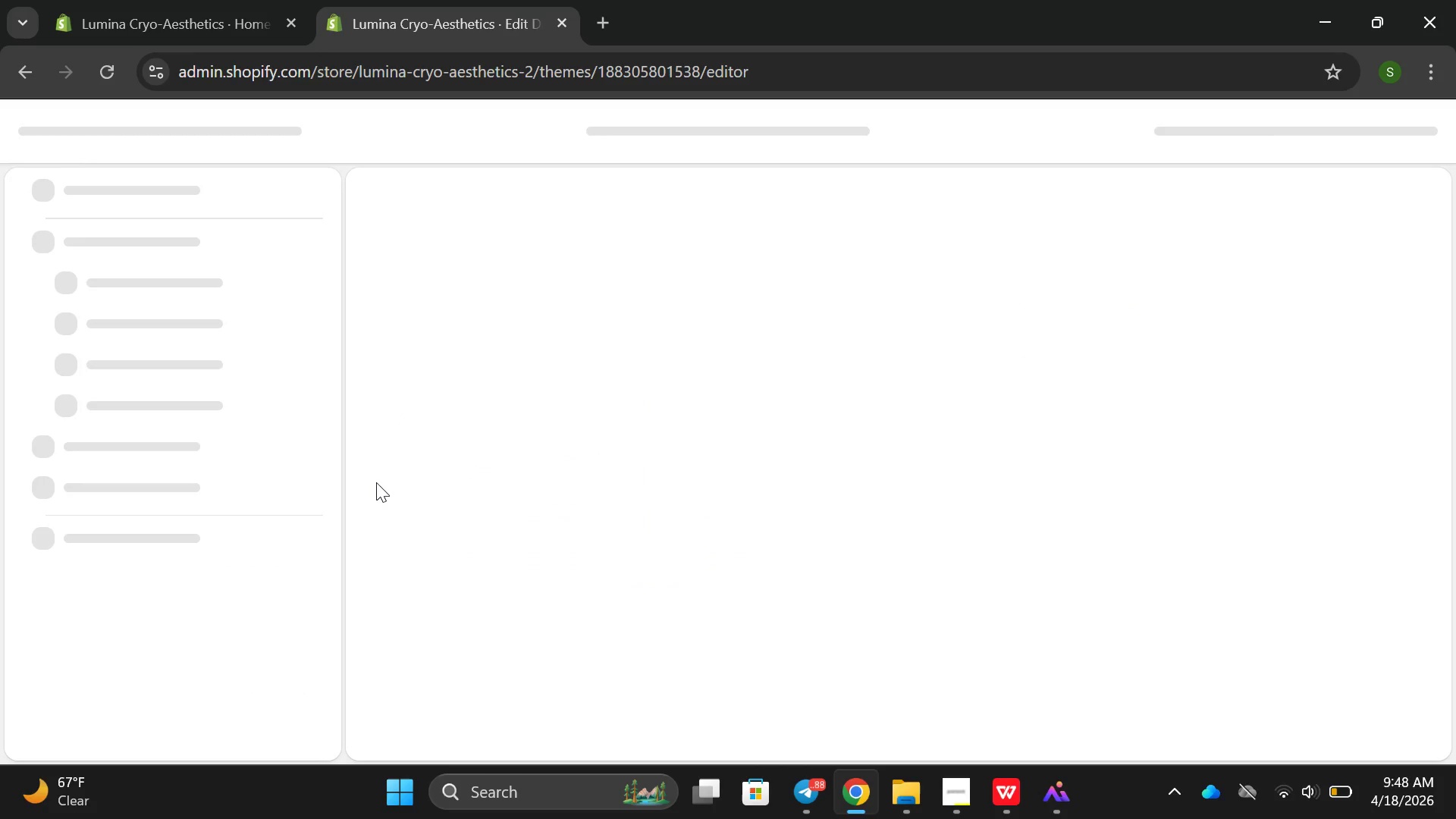 
wait(6.84)
 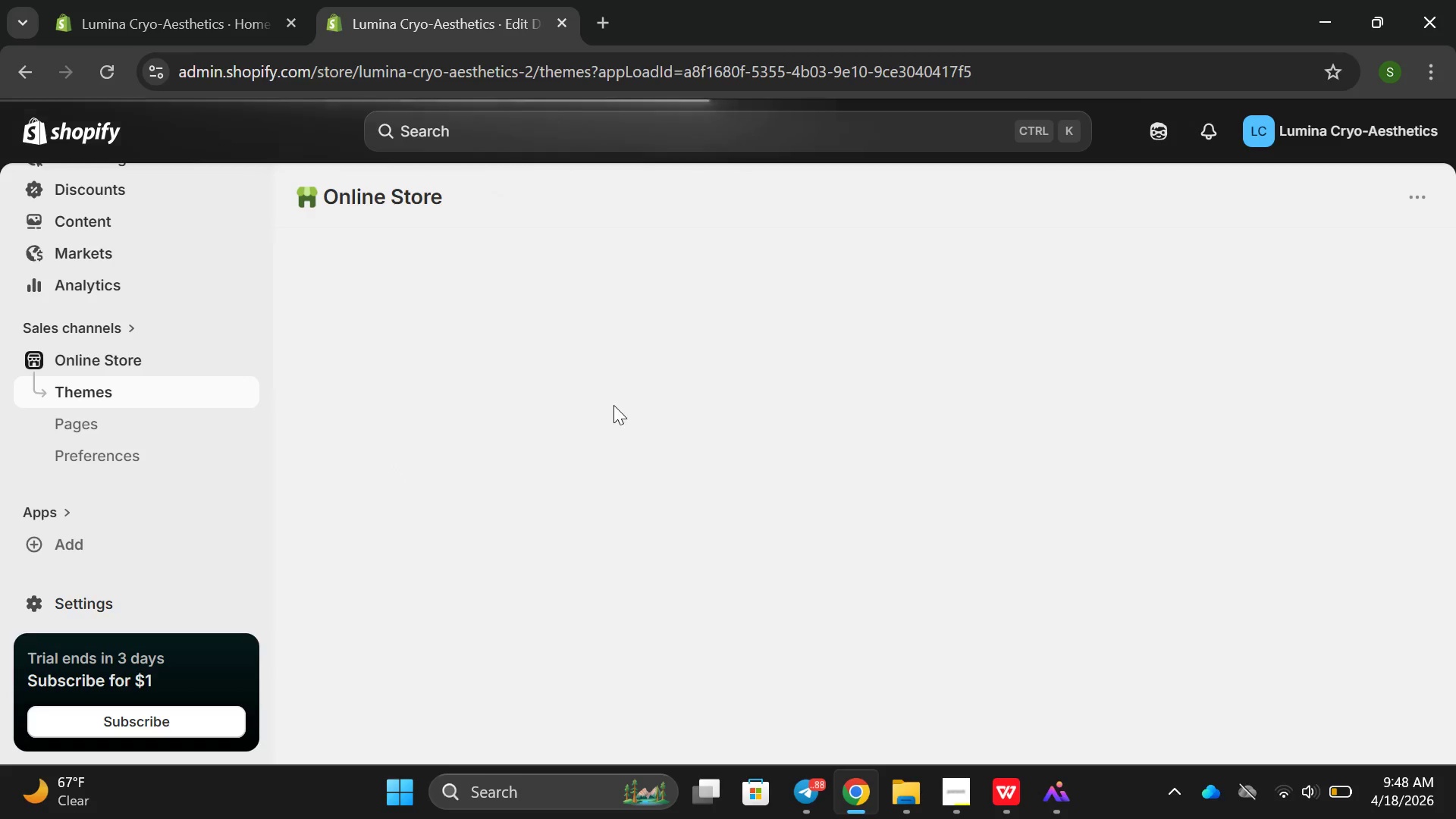 
scroll: coordinate [799, 504], scroll_direction: down, amount: 9.0
 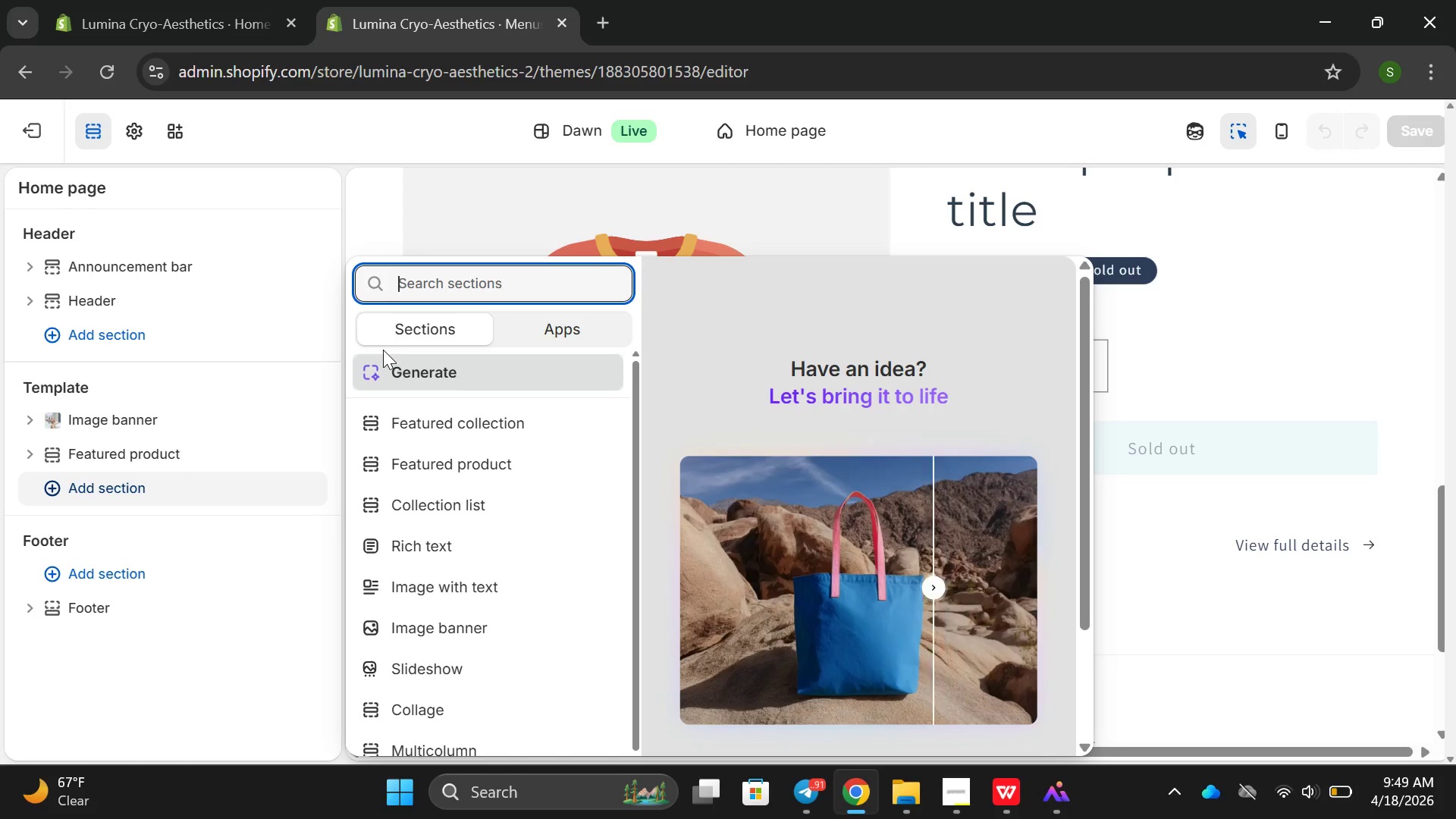 
wait(39.98)
 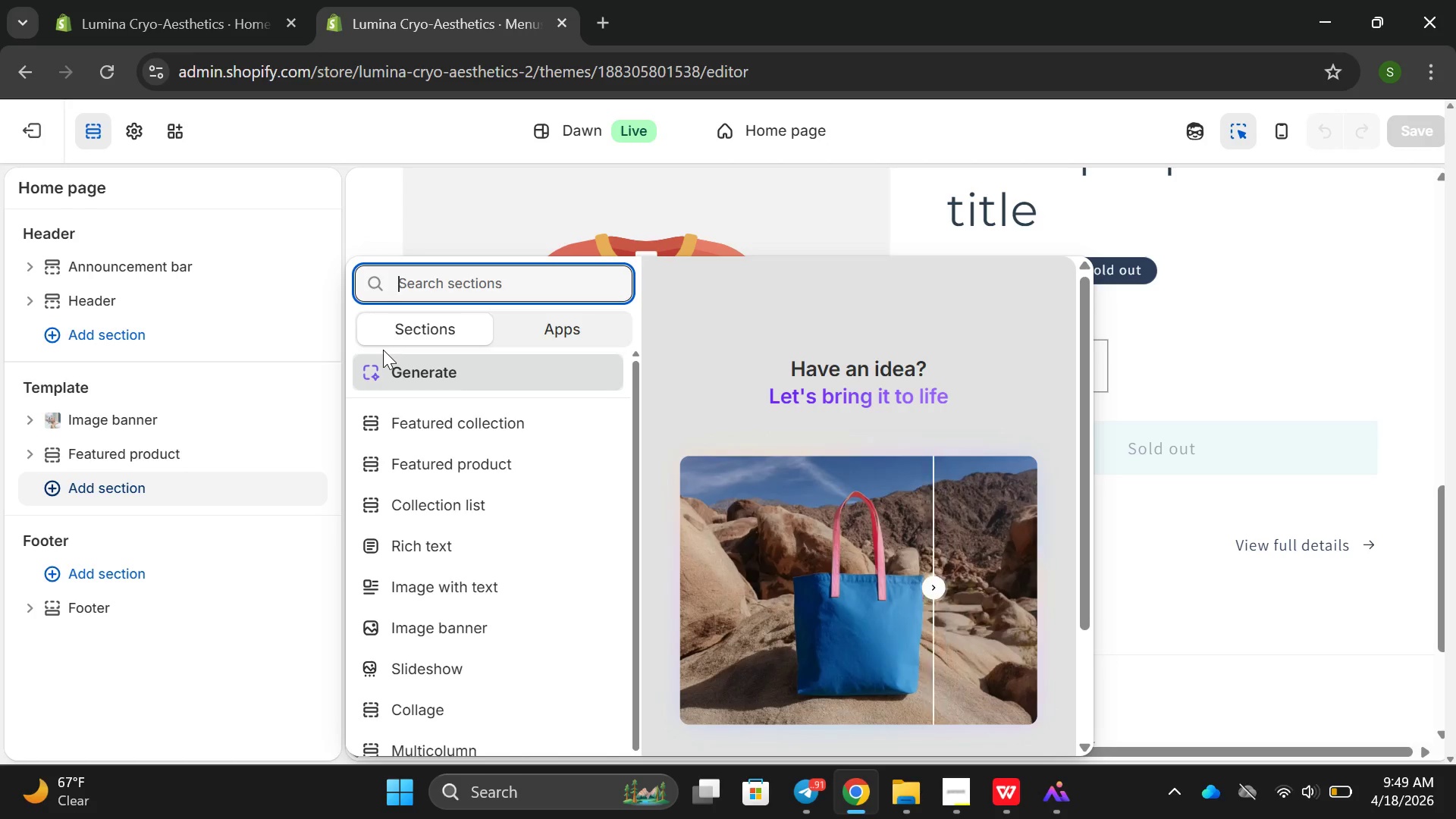 
scroll: coordinate [450, 479], scroll_direction: down, amount: 6.0
 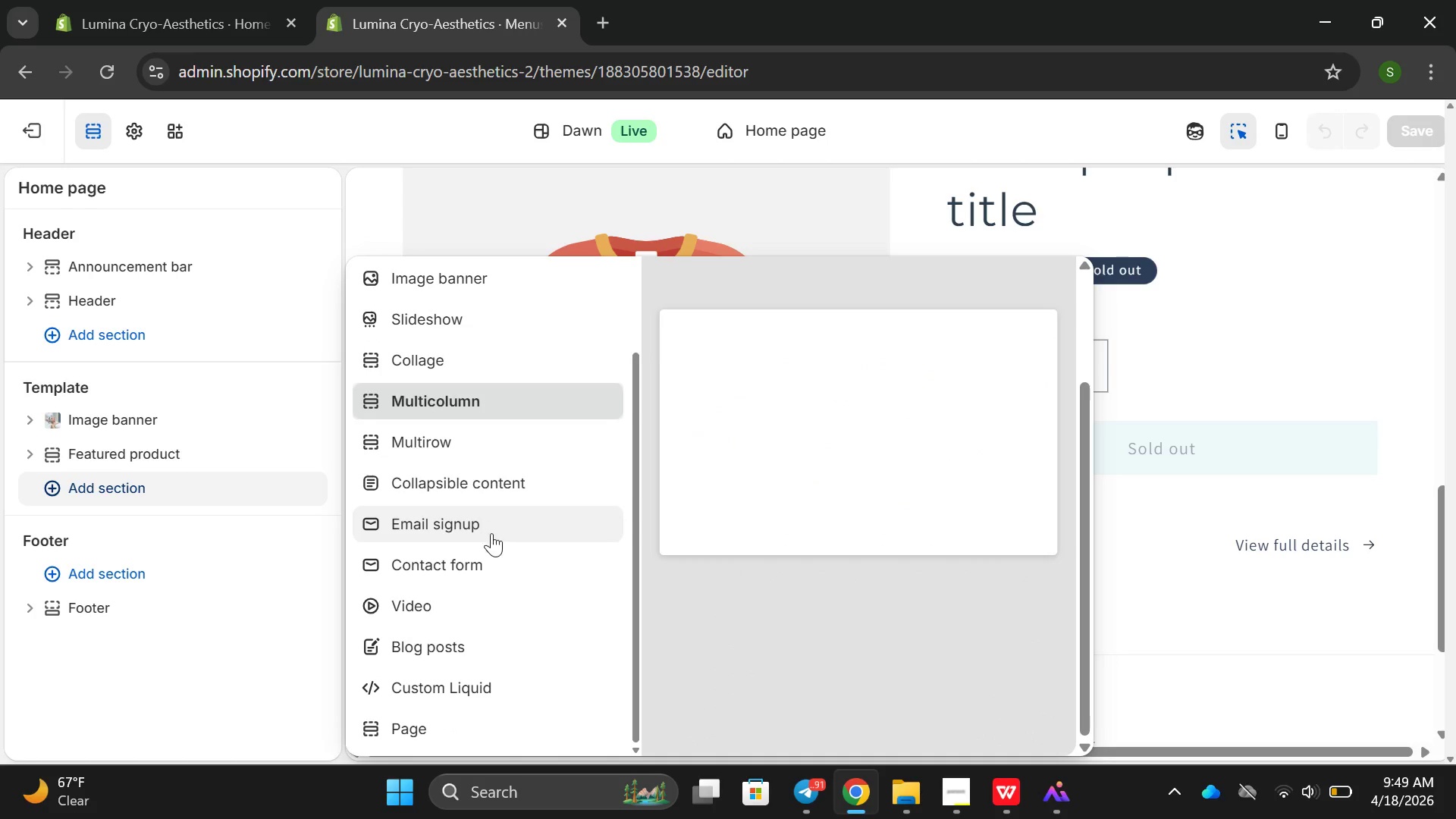 
scroll: coordinate [494, 534], scroll_direction: up, amount: 1.0
 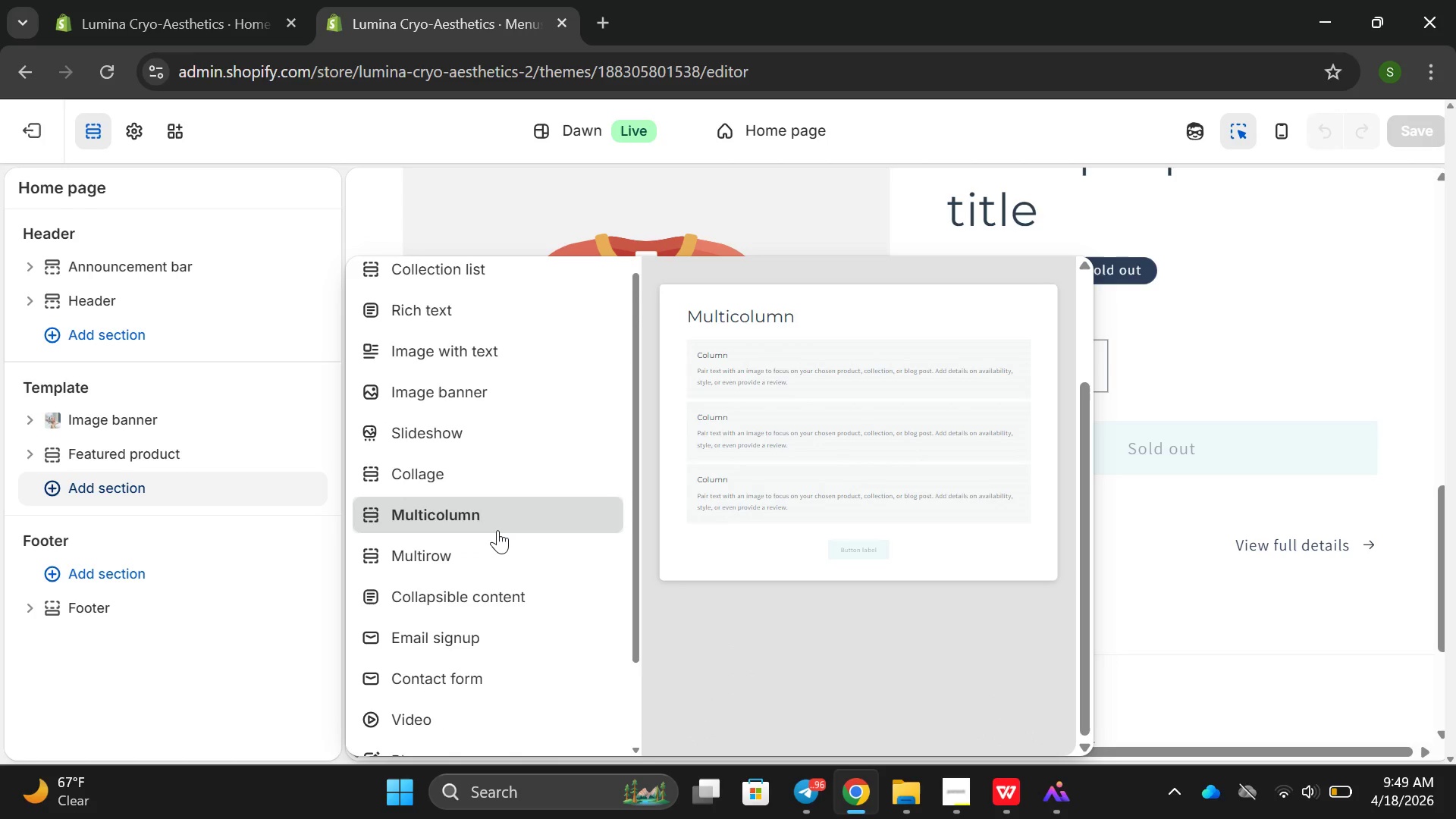 
scroll: coordinate [497, 530], scroll_direction: down, amount: 4.0
 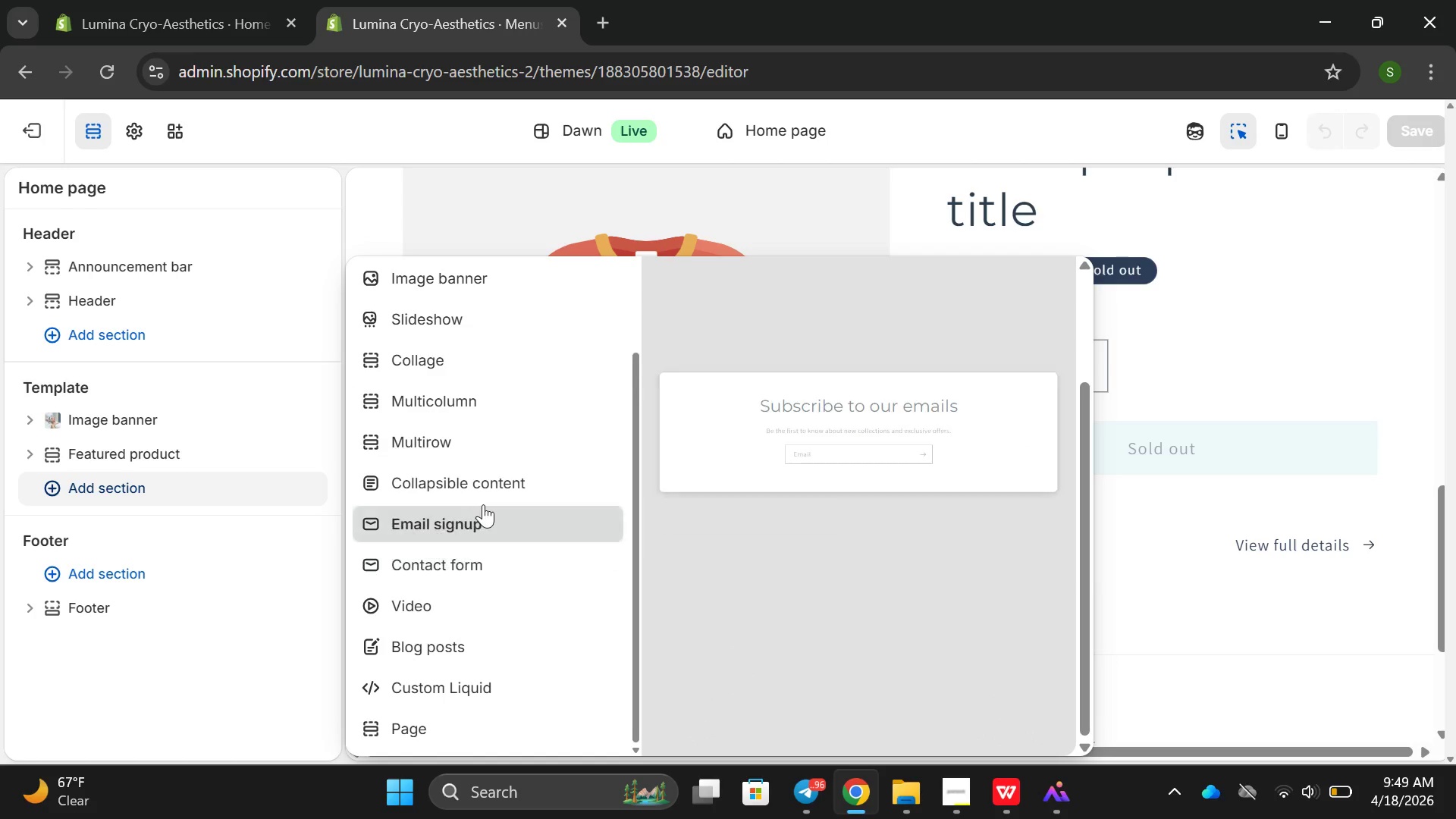 
scroll: coordinate [483, 504], scroll_direction: up, amount: 1.0
 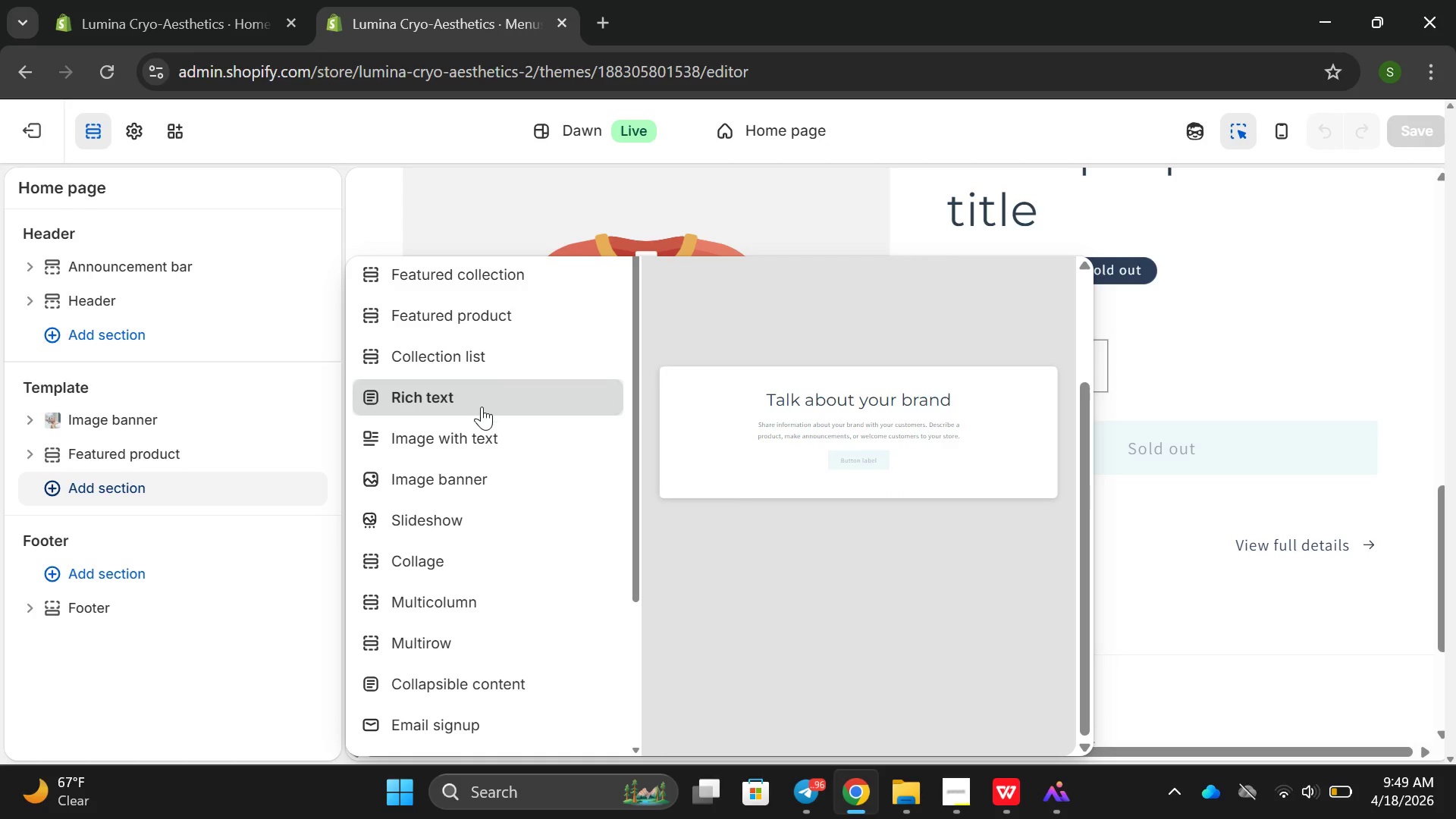 
wait(14.36)
 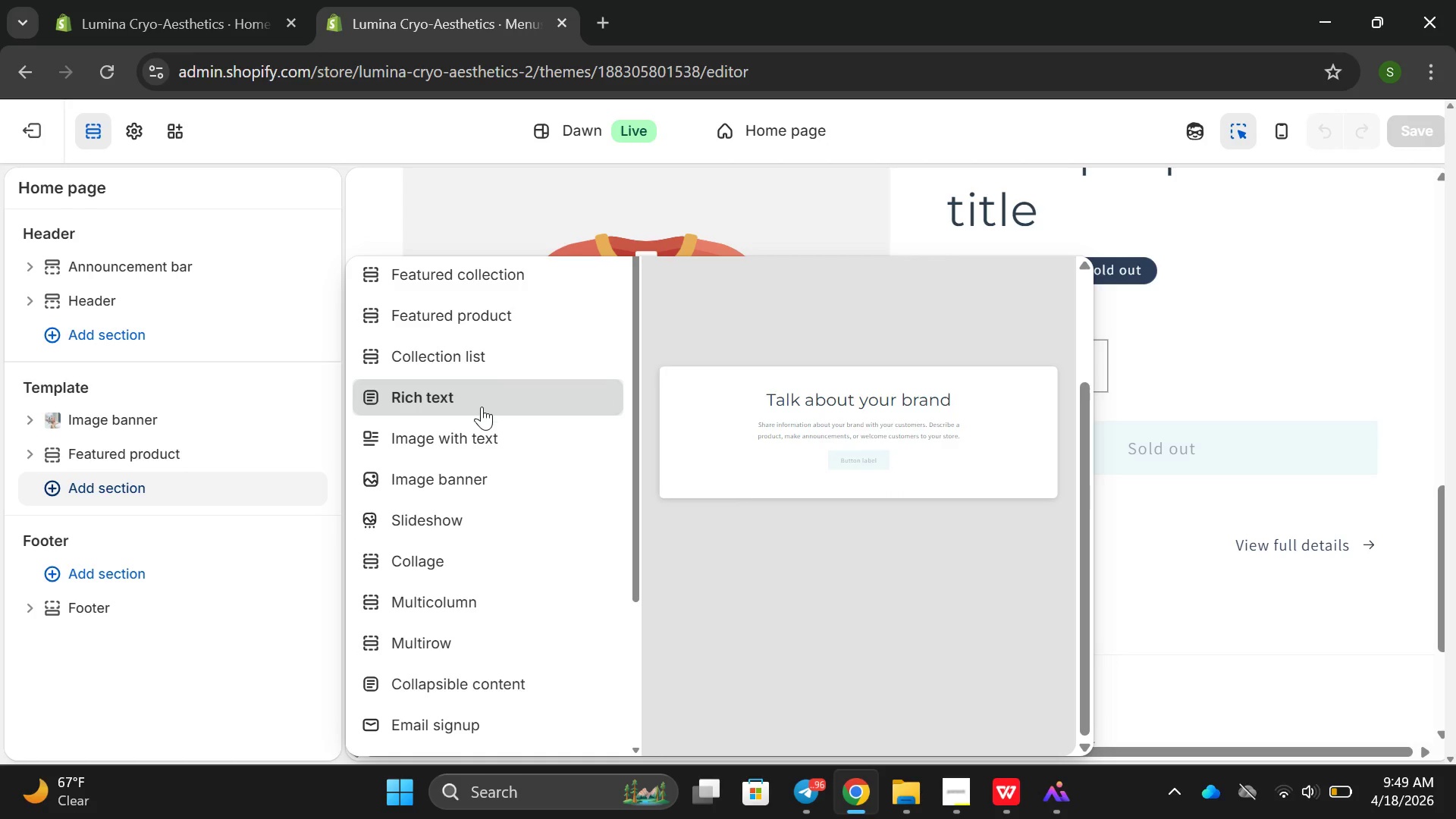 
left_click([463, 594])
 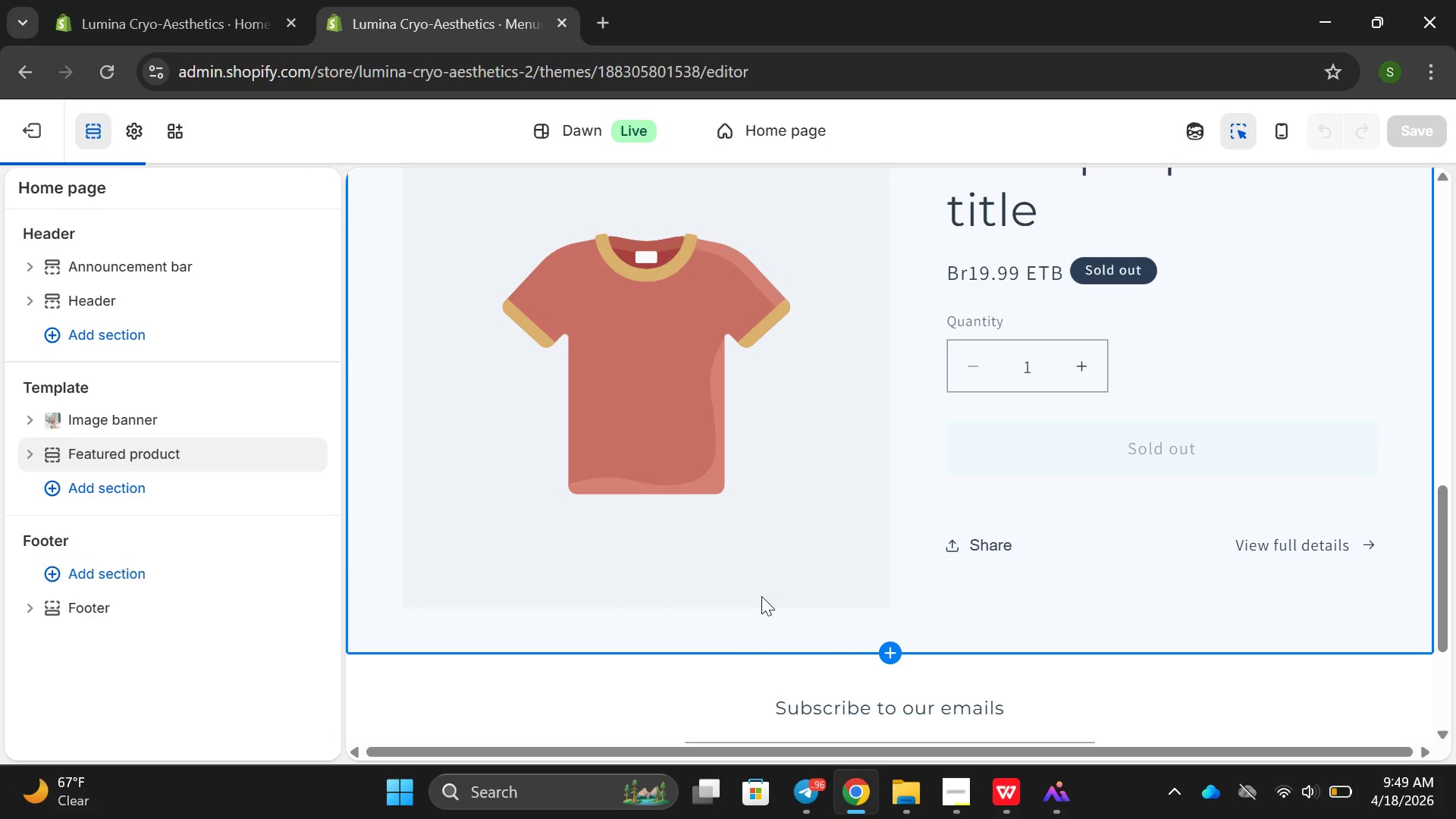 
scroll: coordinate [535, 580], scroll_direction: down, amount: 3.0
 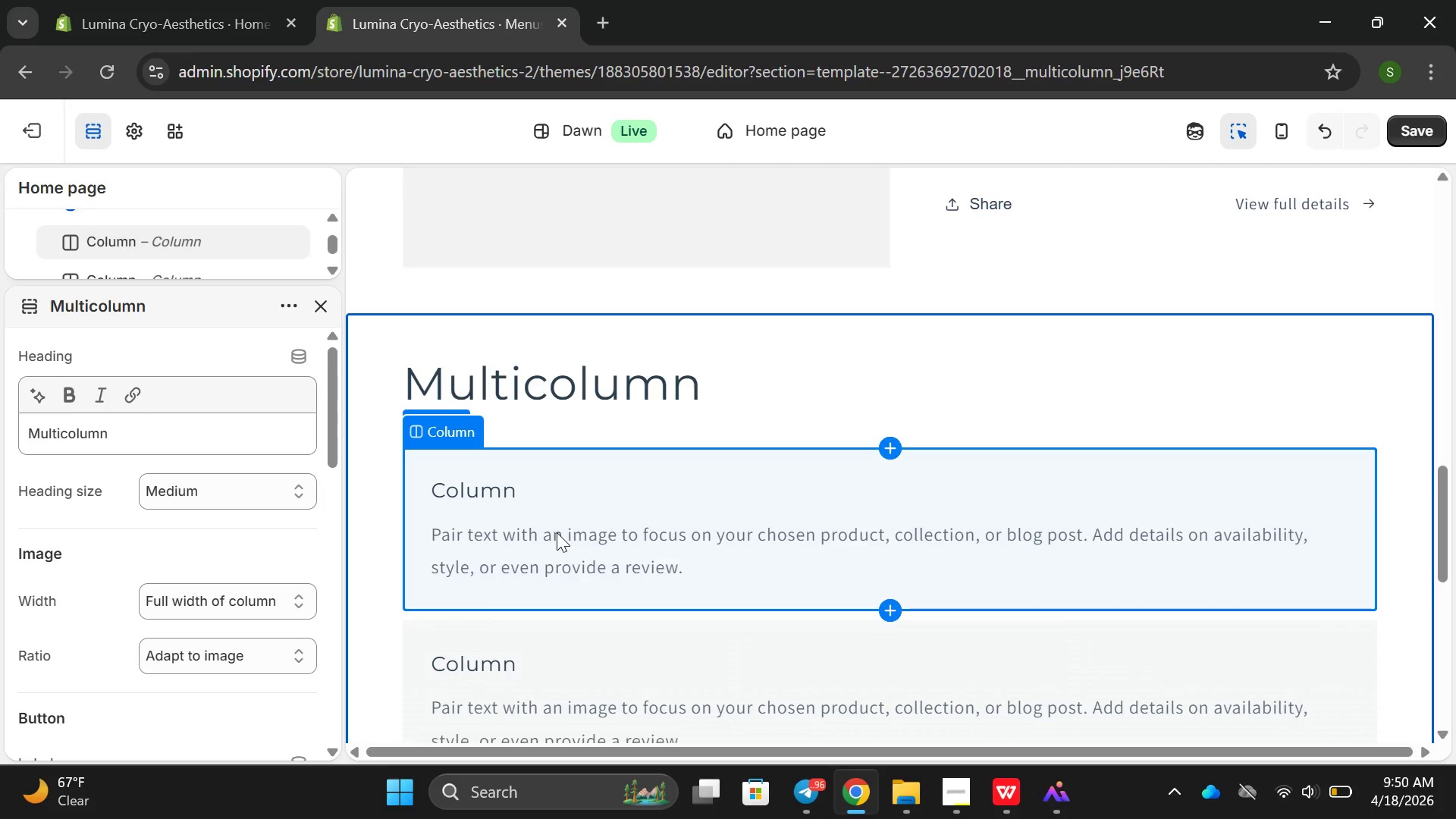 
double_click([557, 532])
 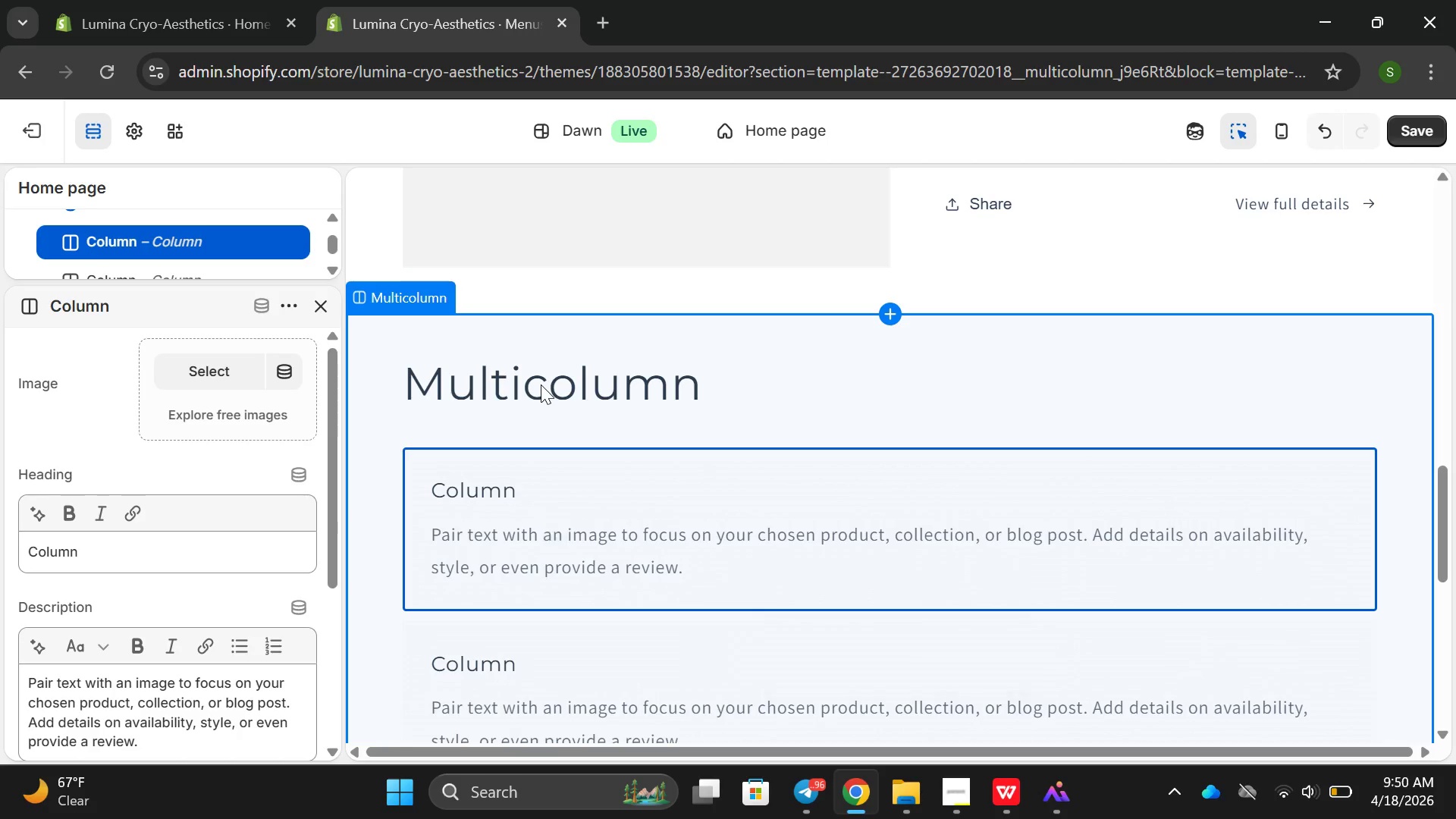 
double_click([539, 386])
 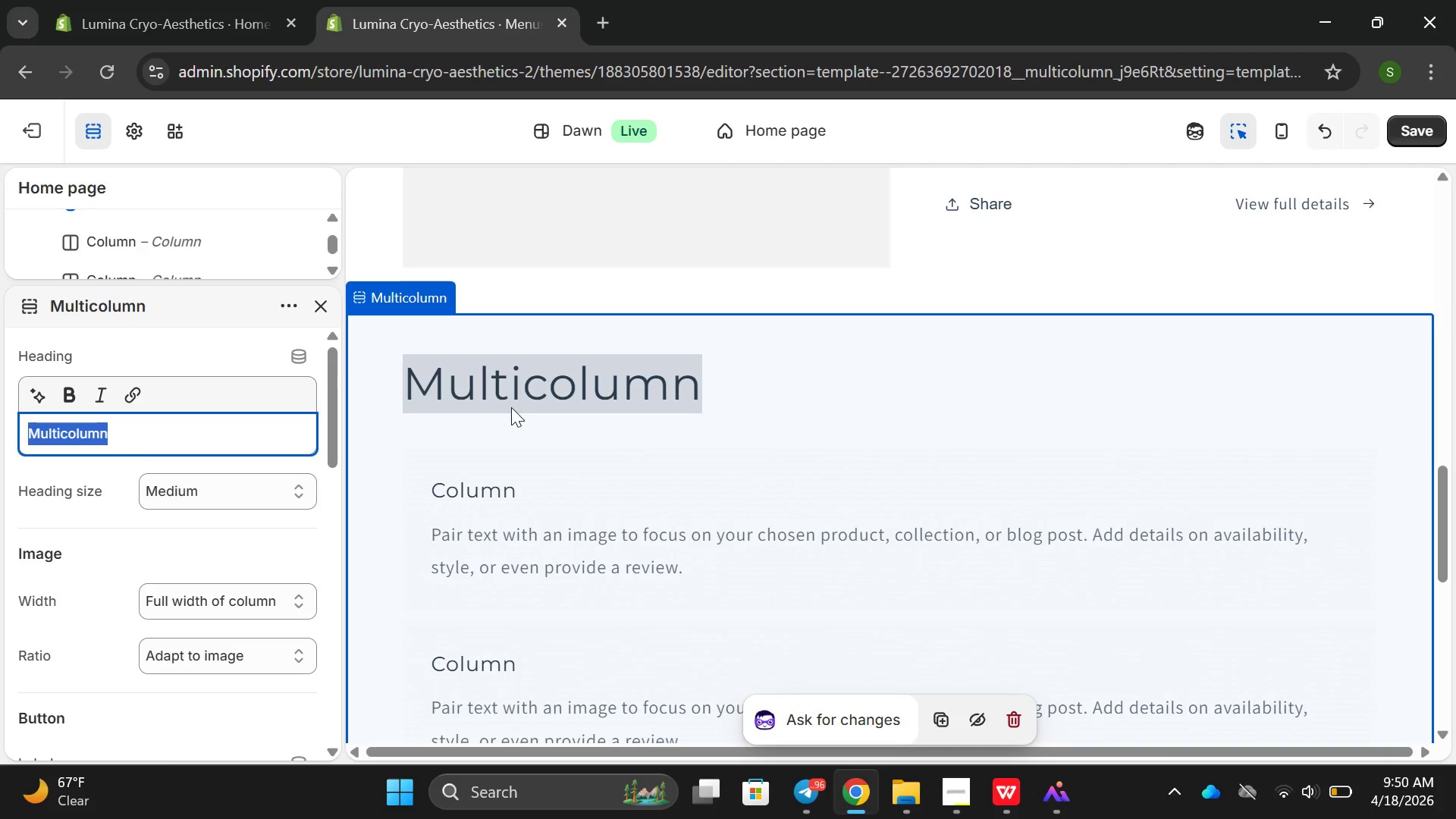 
key(Backspace)
type(Ptrre)
key(Backspace)
key(Backspace)
key(Backspace)
key(Backspace)
type(re-Visit Gi)
key(Backspace)
type(uide)
 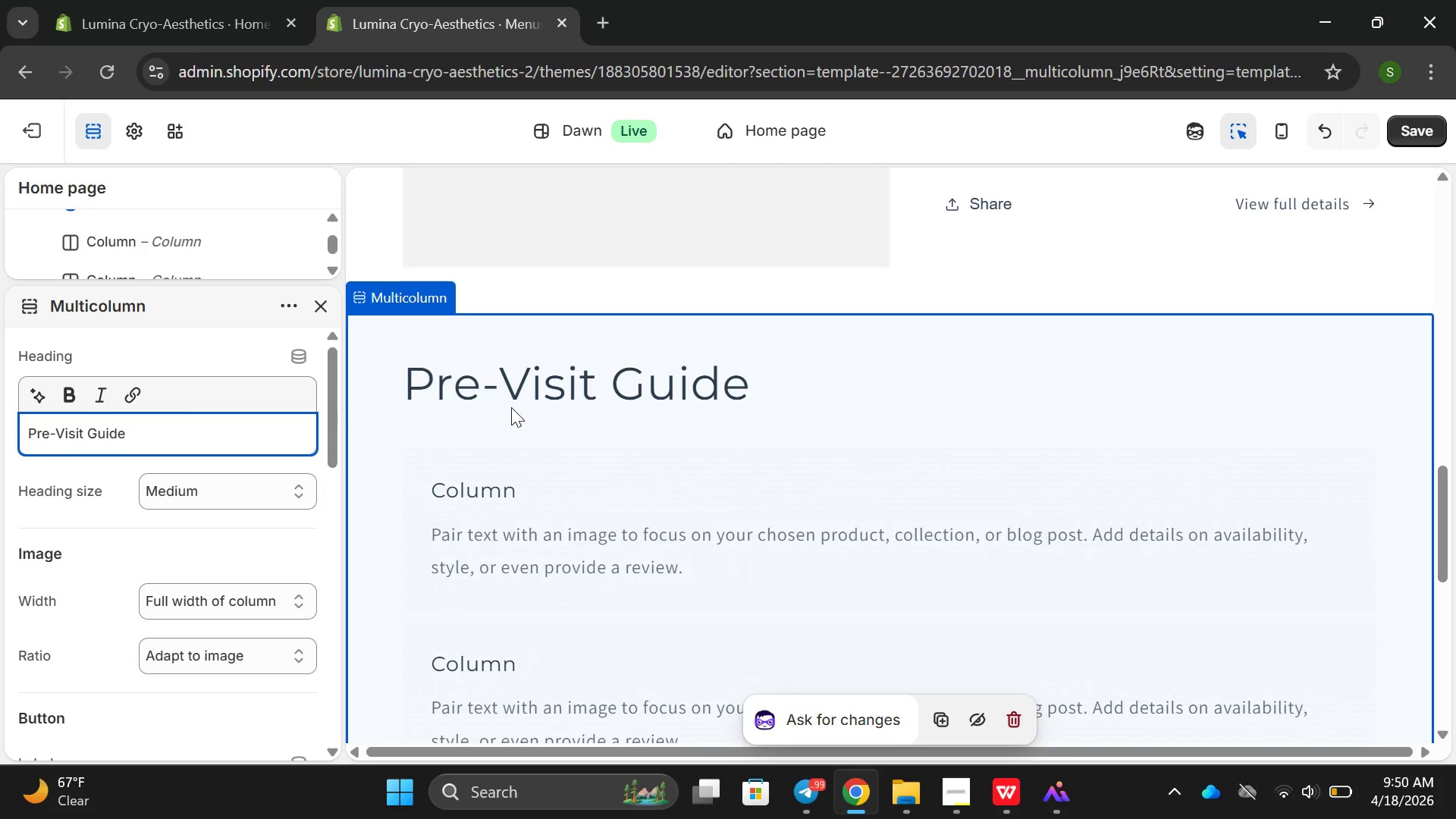 
left_click([527, 447])
 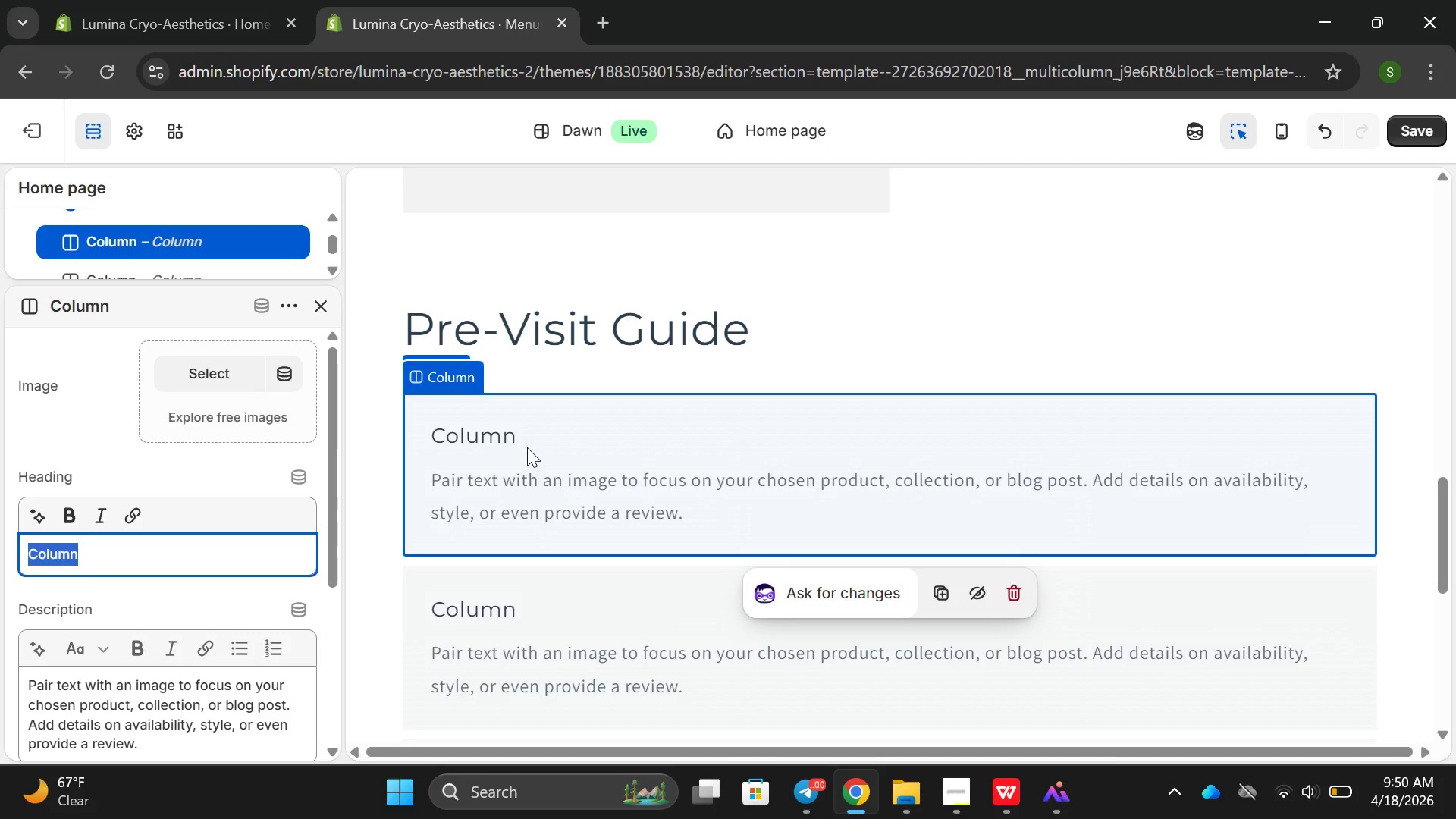 
wait(12.69)
 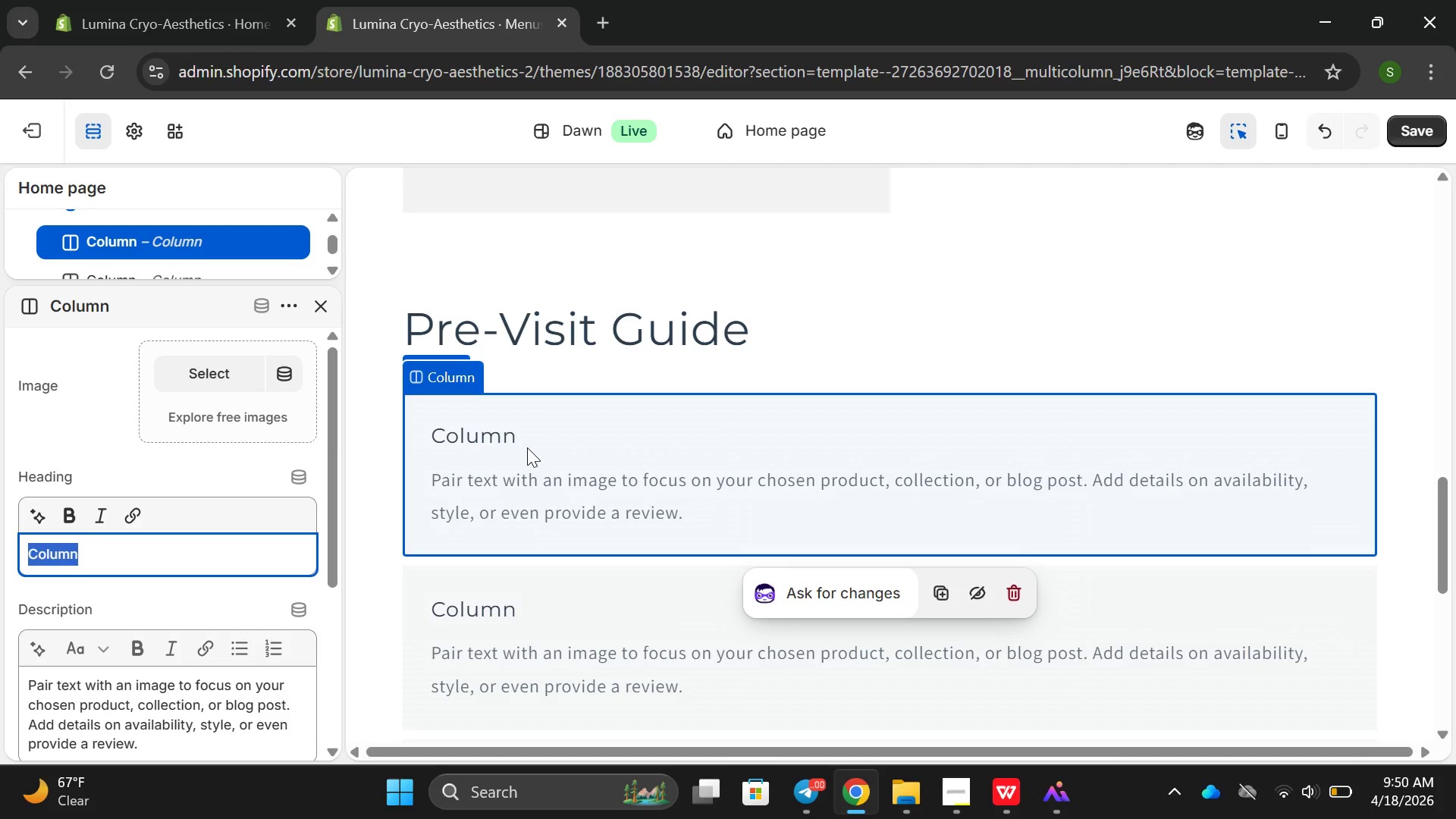 
type(Hydrate beore)
key(Backspace)
key(Backspace)
key(Backspace)
type(fore )
 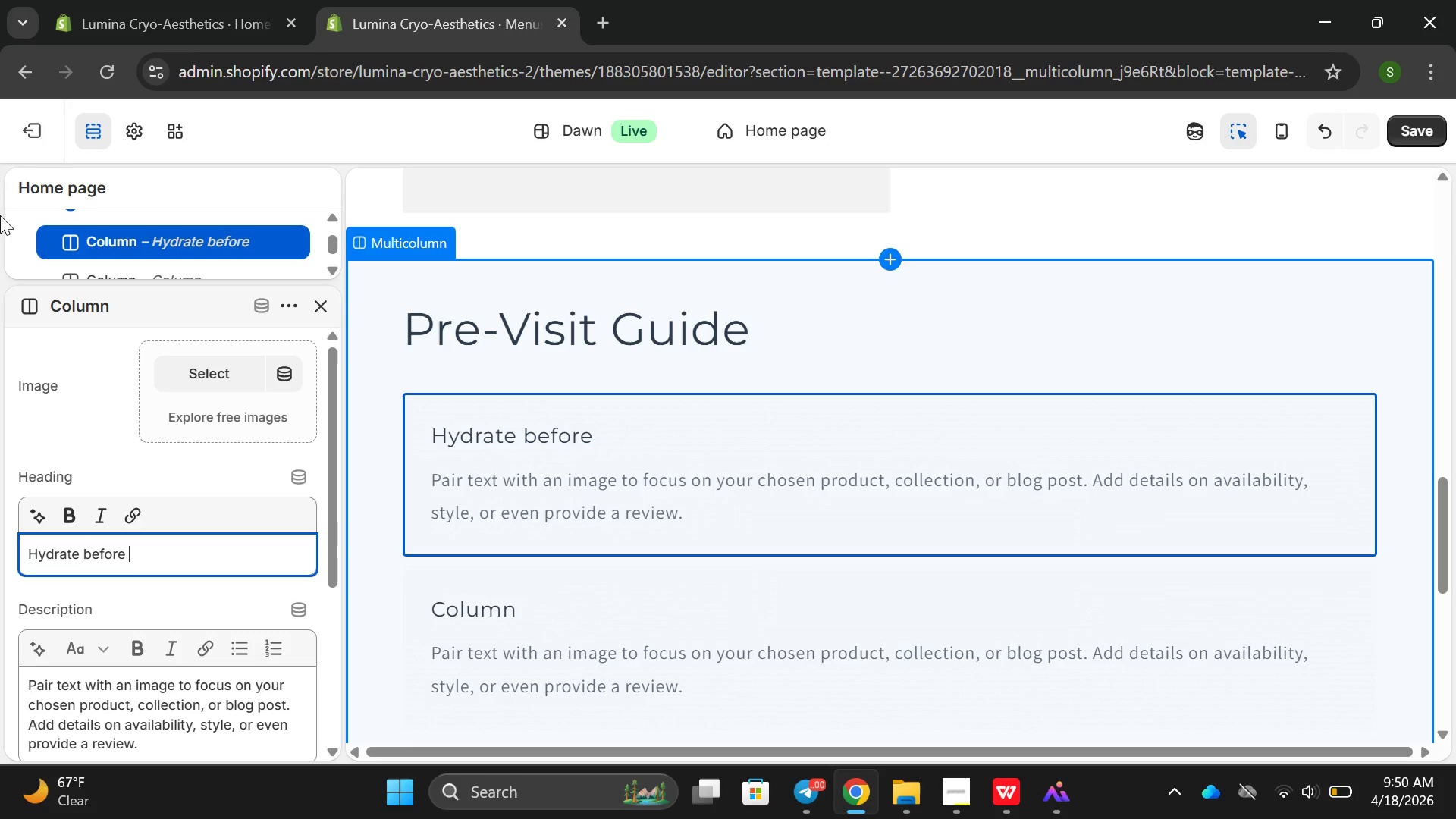 
wait(6.06)
 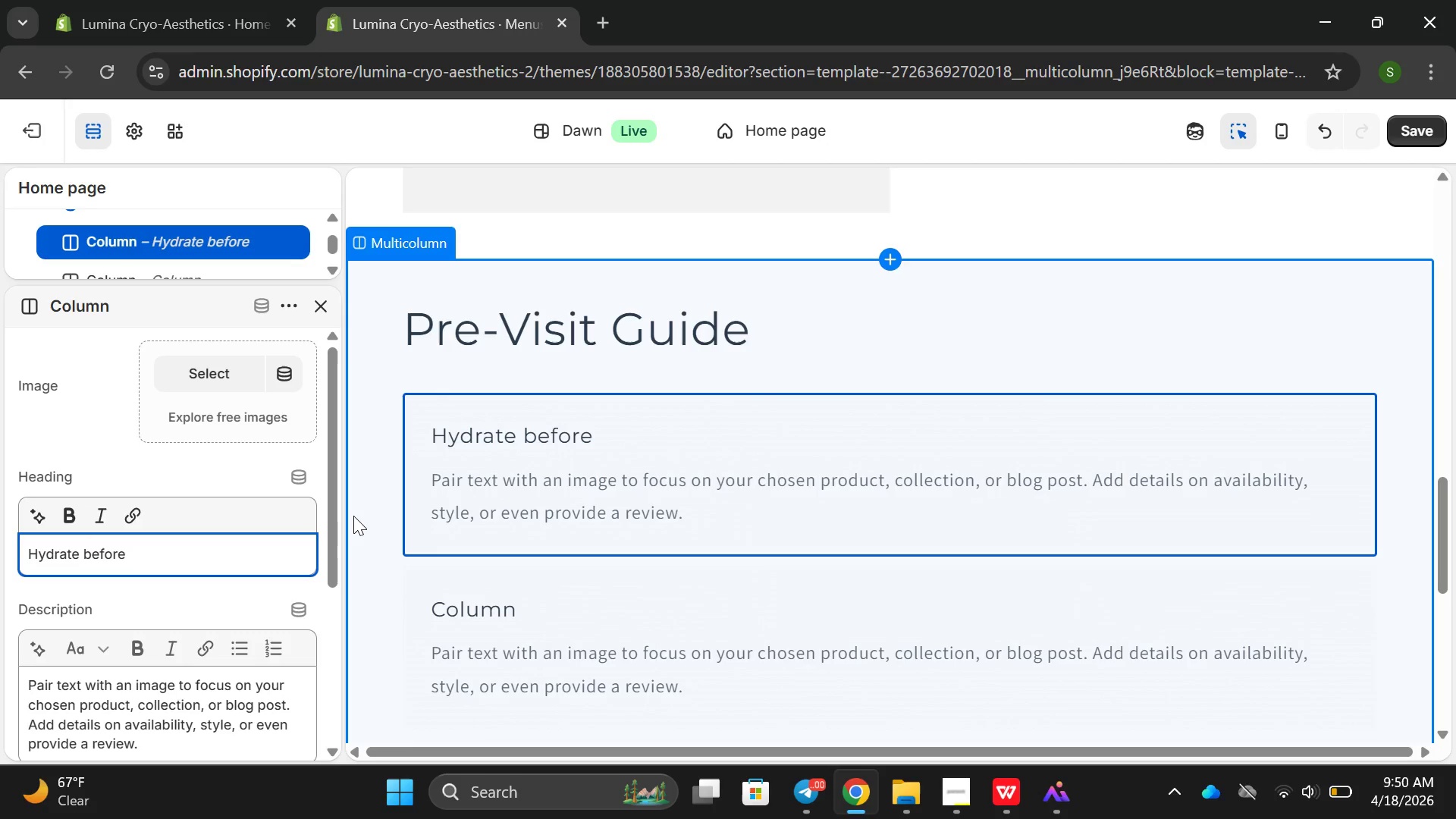 
key(ArrowLeft)
 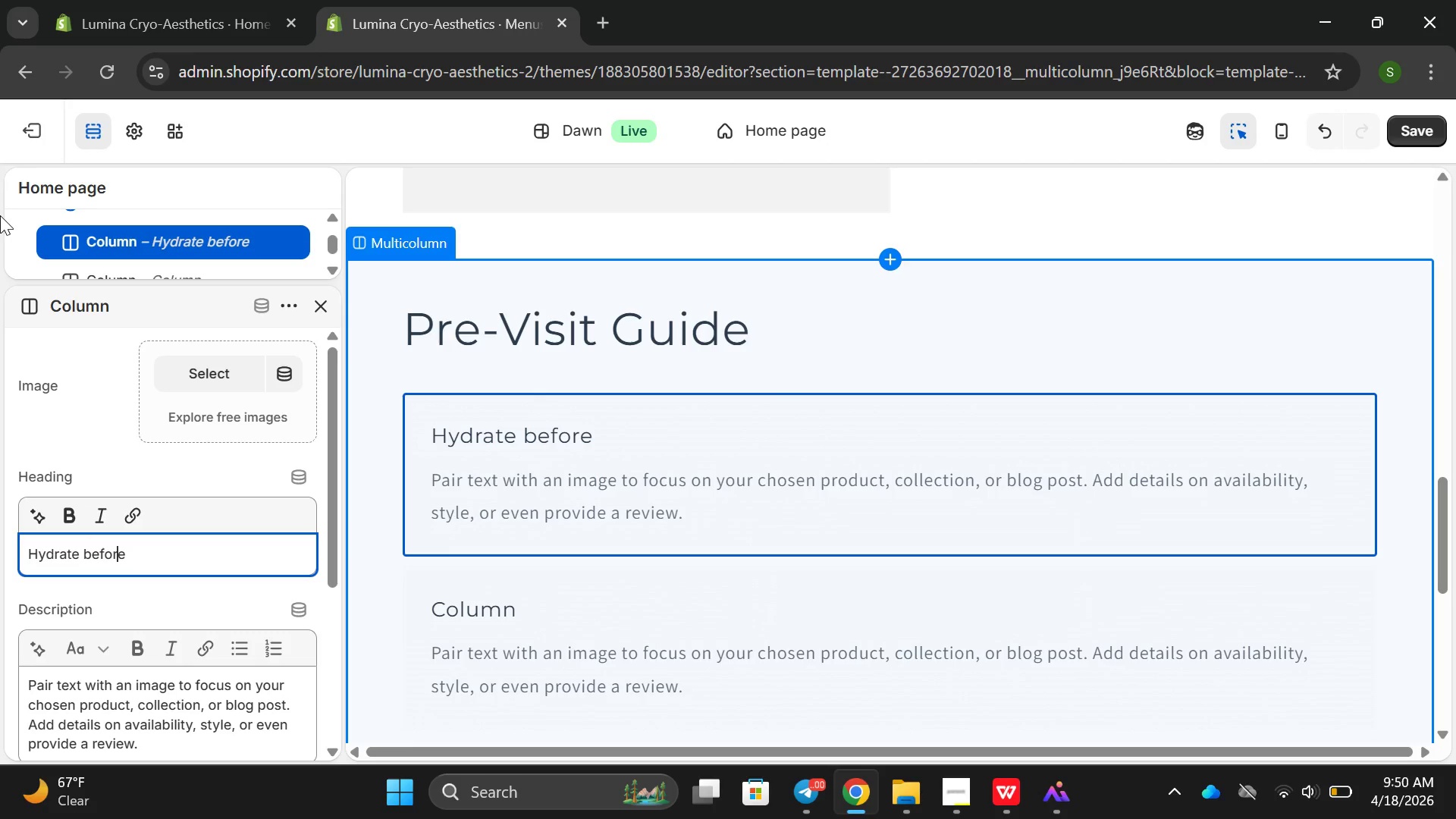 
hold_key(key=ArrowLeft, duration=0.47)
 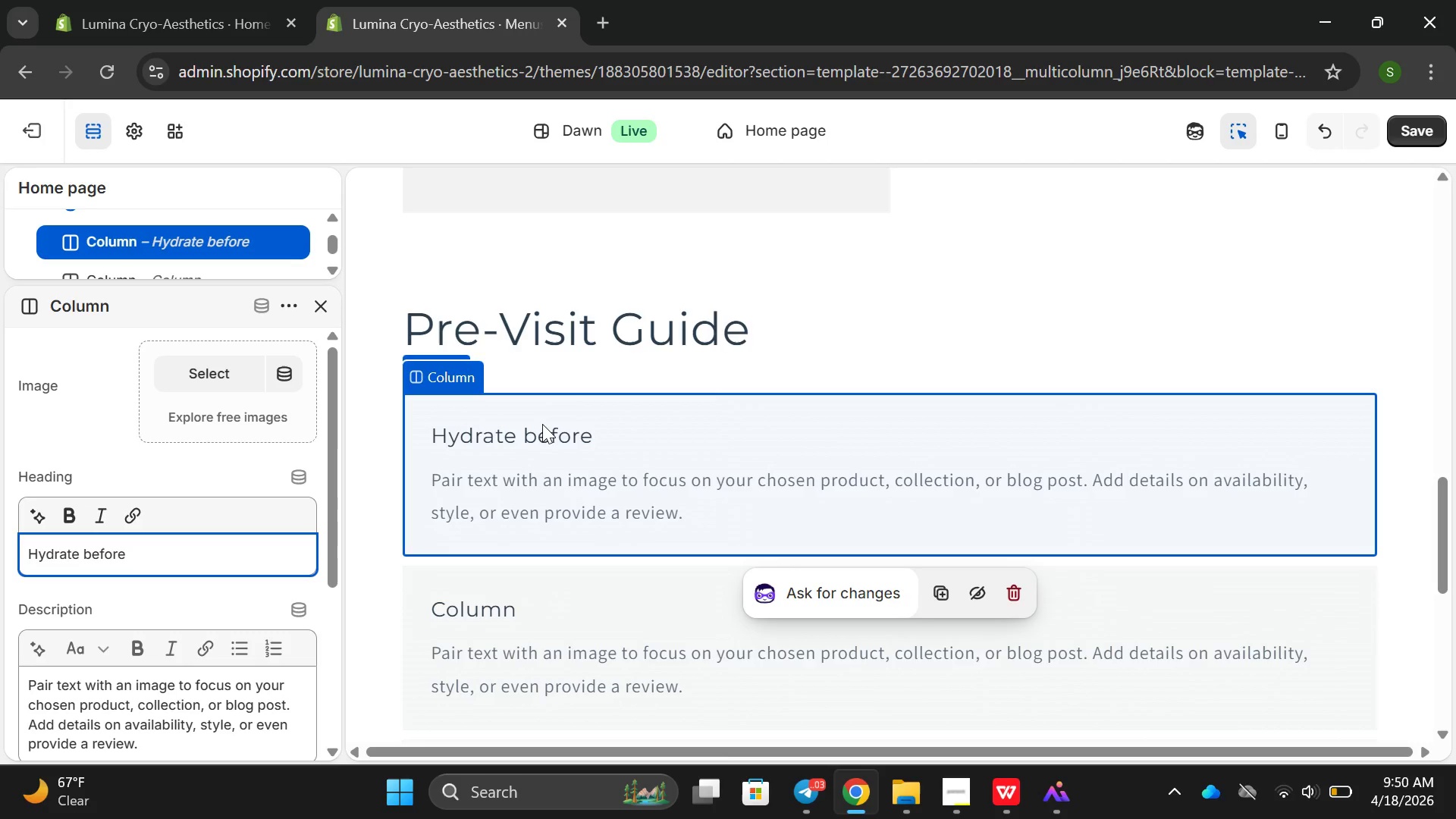 
left_click([536, 425])
 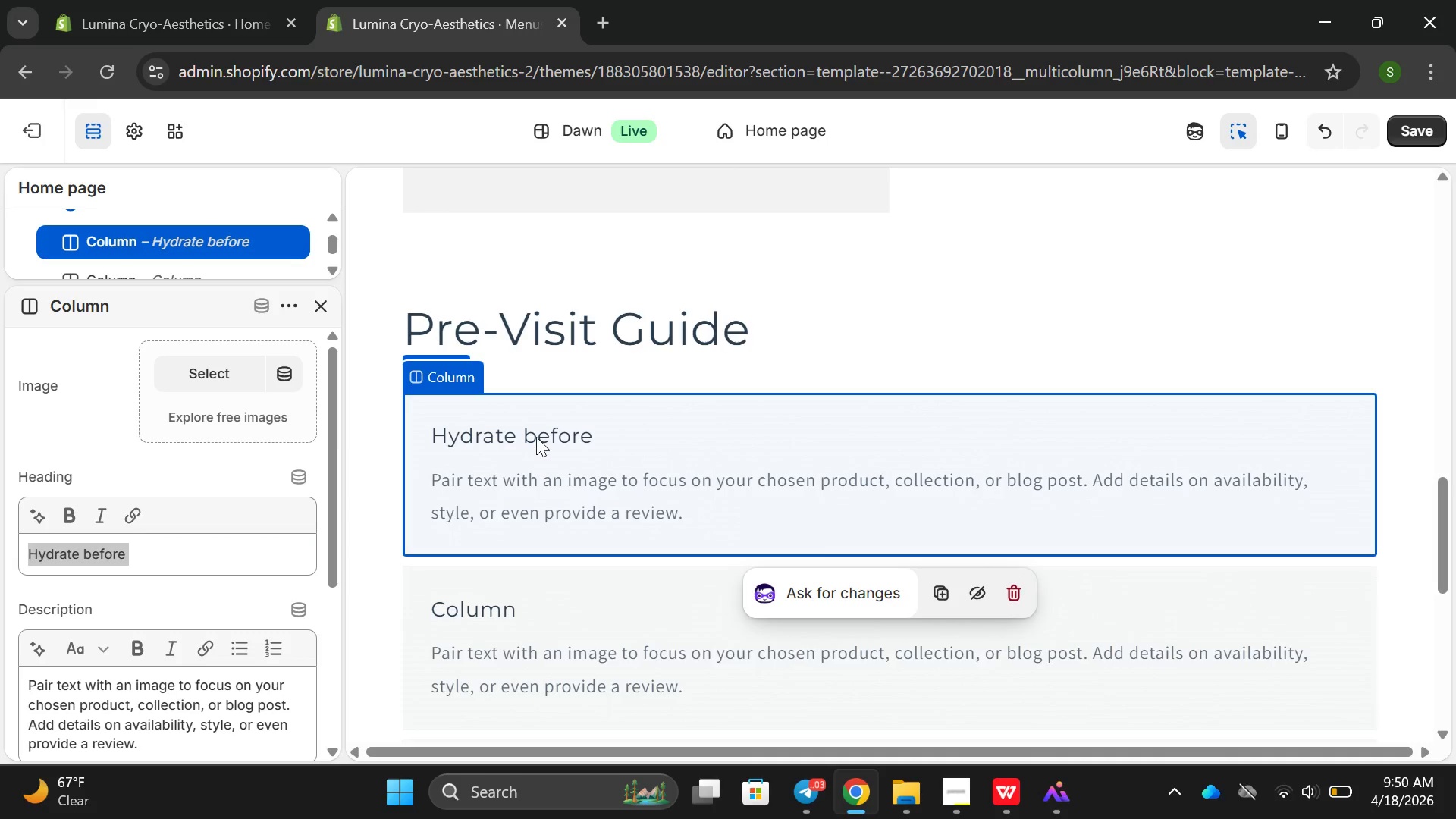 
left_click([615, 435])
 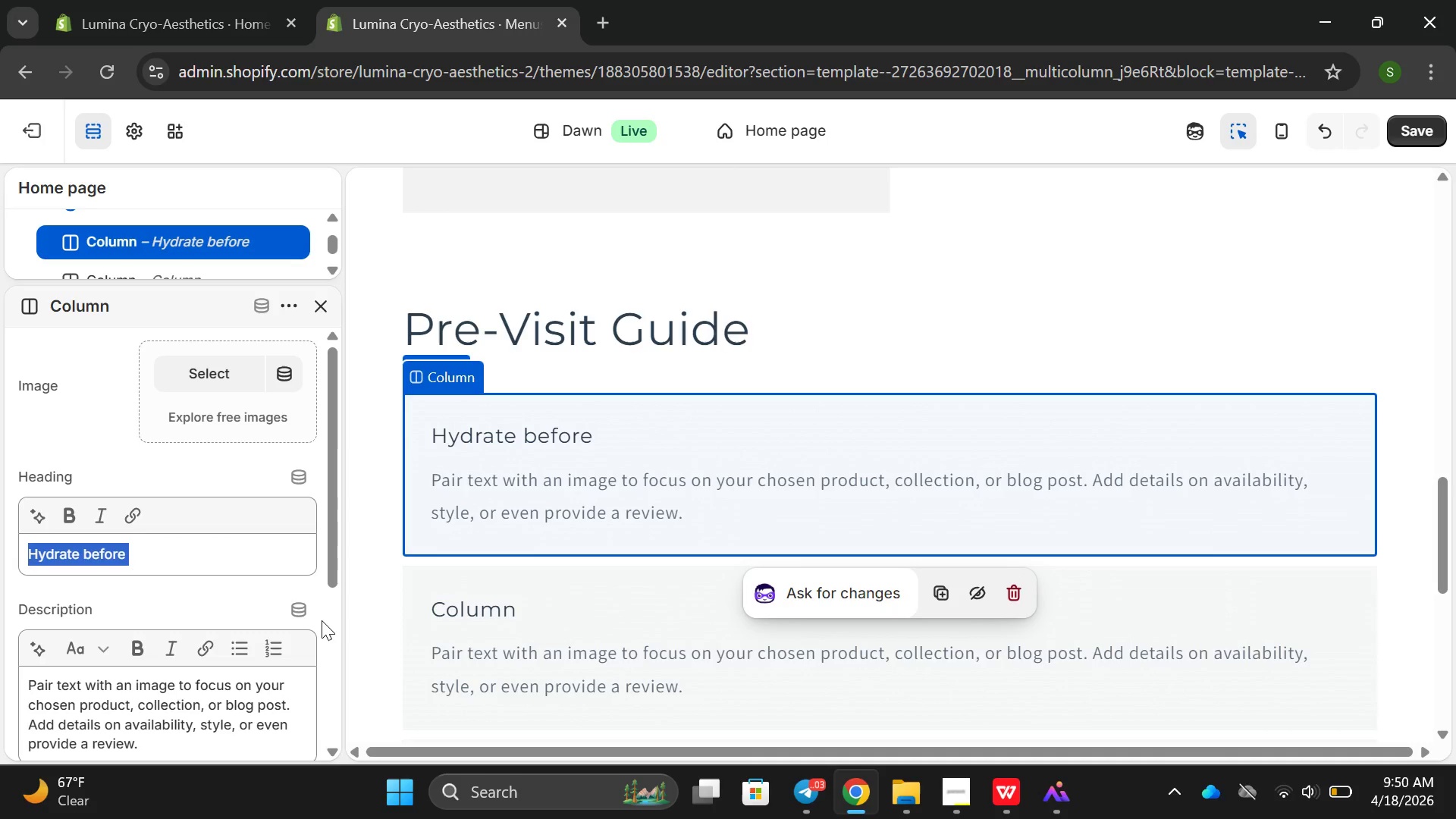 
key(Backspace)
type(Hydrar)
key(Backspace)
type(te Befr)
key(Backspace)
type(ore Ypir)
key(Backspace)
key(Backspace)
key(Backspace)
type(our Visit )
key(Backspace)
type(e)
key(Backspace)
 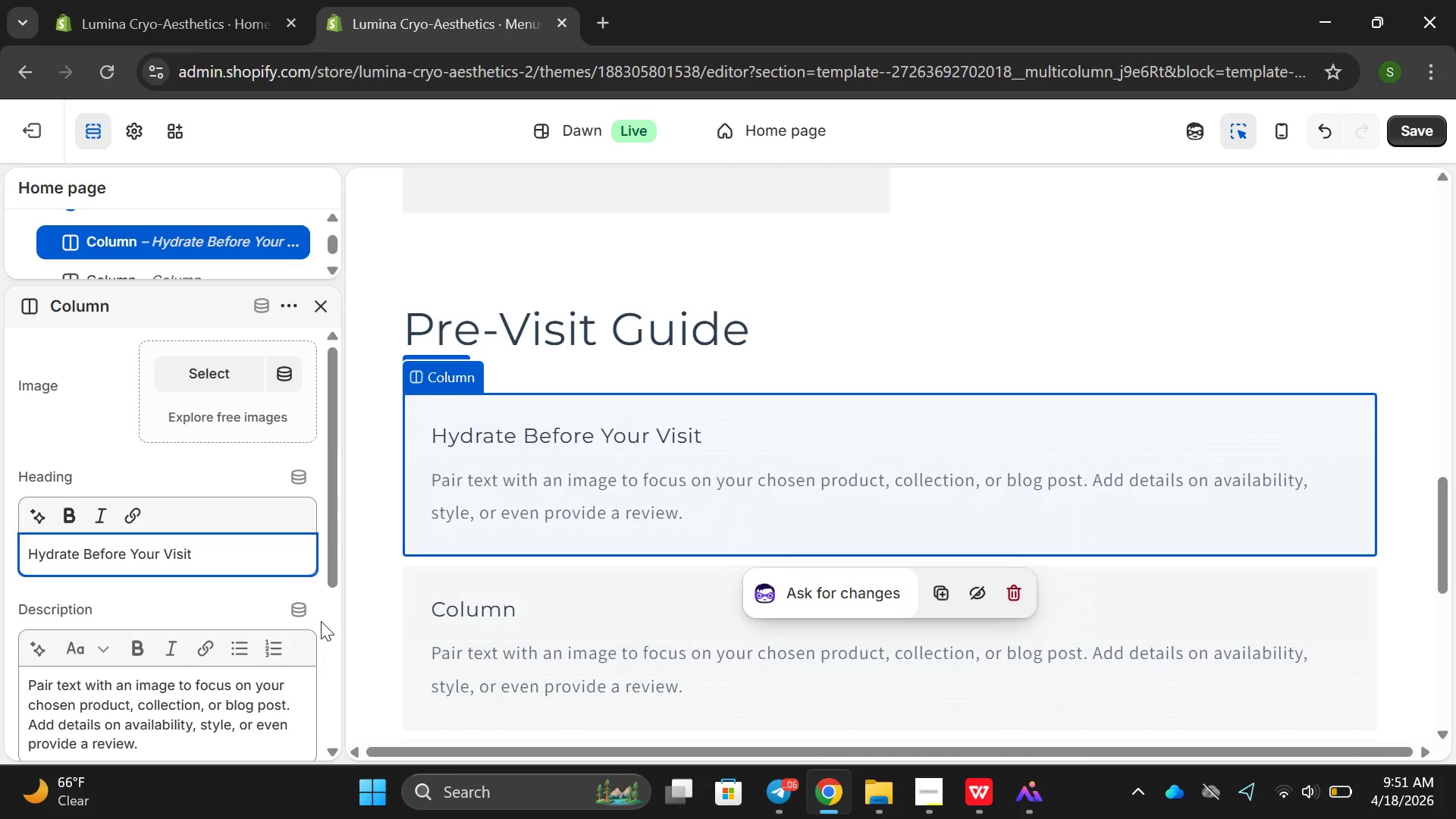 
double_click([492, 504])
 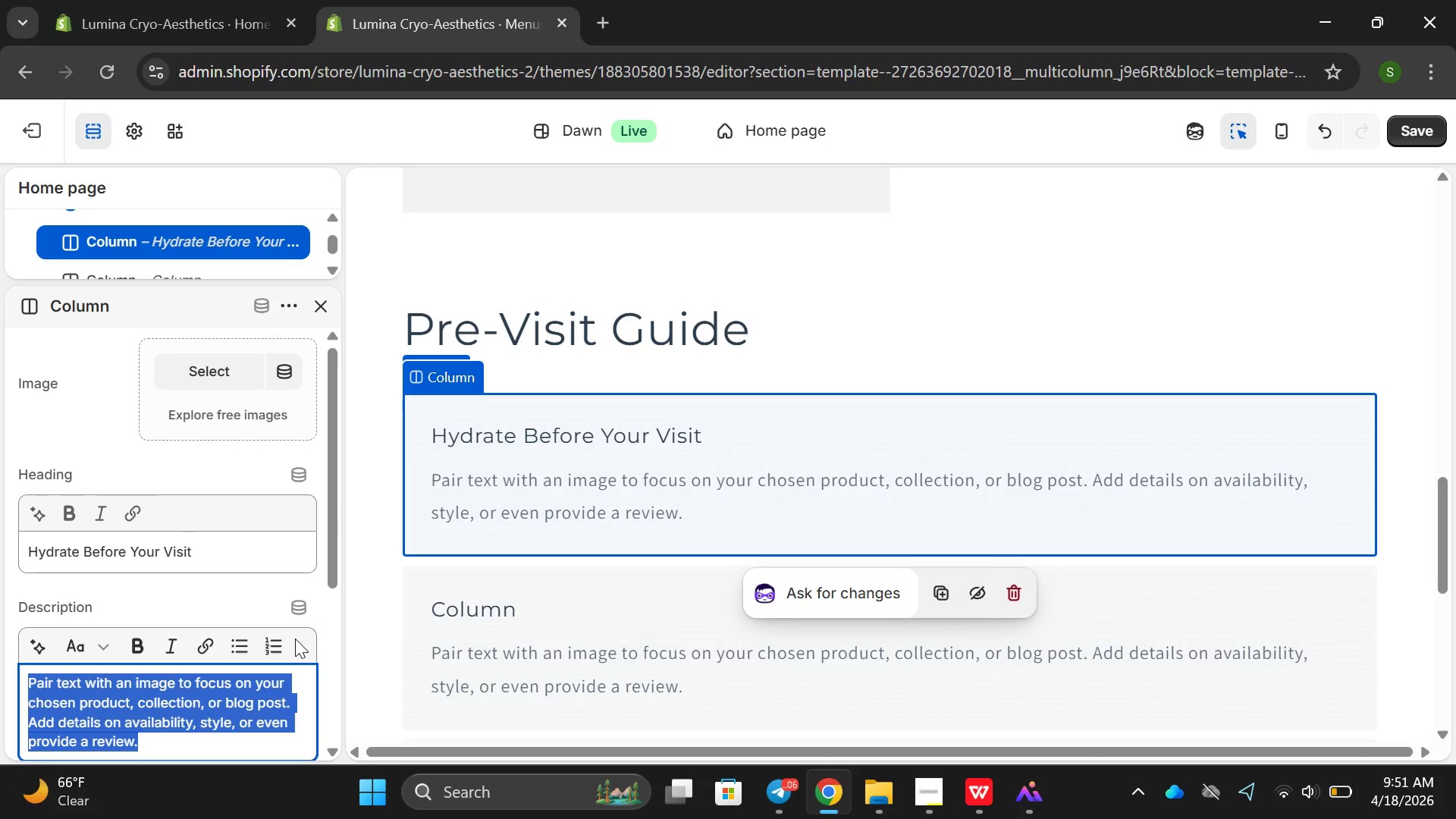 
key(Backspace)
type(Drink /)
key(Backspace)
type(O)
key(Backspace)
type(Plenty Of wat)
key(Backspace)
key(Backspace)
key(Backspace)
type(Water  b)
key(Backspace)
type(Bo)
key(Backspace)
type(efore a)
key(Backspace)
type(Appol)
key(Backspace)
type(on)
key(Backspace)
key(Backspace)
type(intment  To)
key(Backspace)
key(Backspace)
type(to)
key(Backspace)
key(Backspace)
 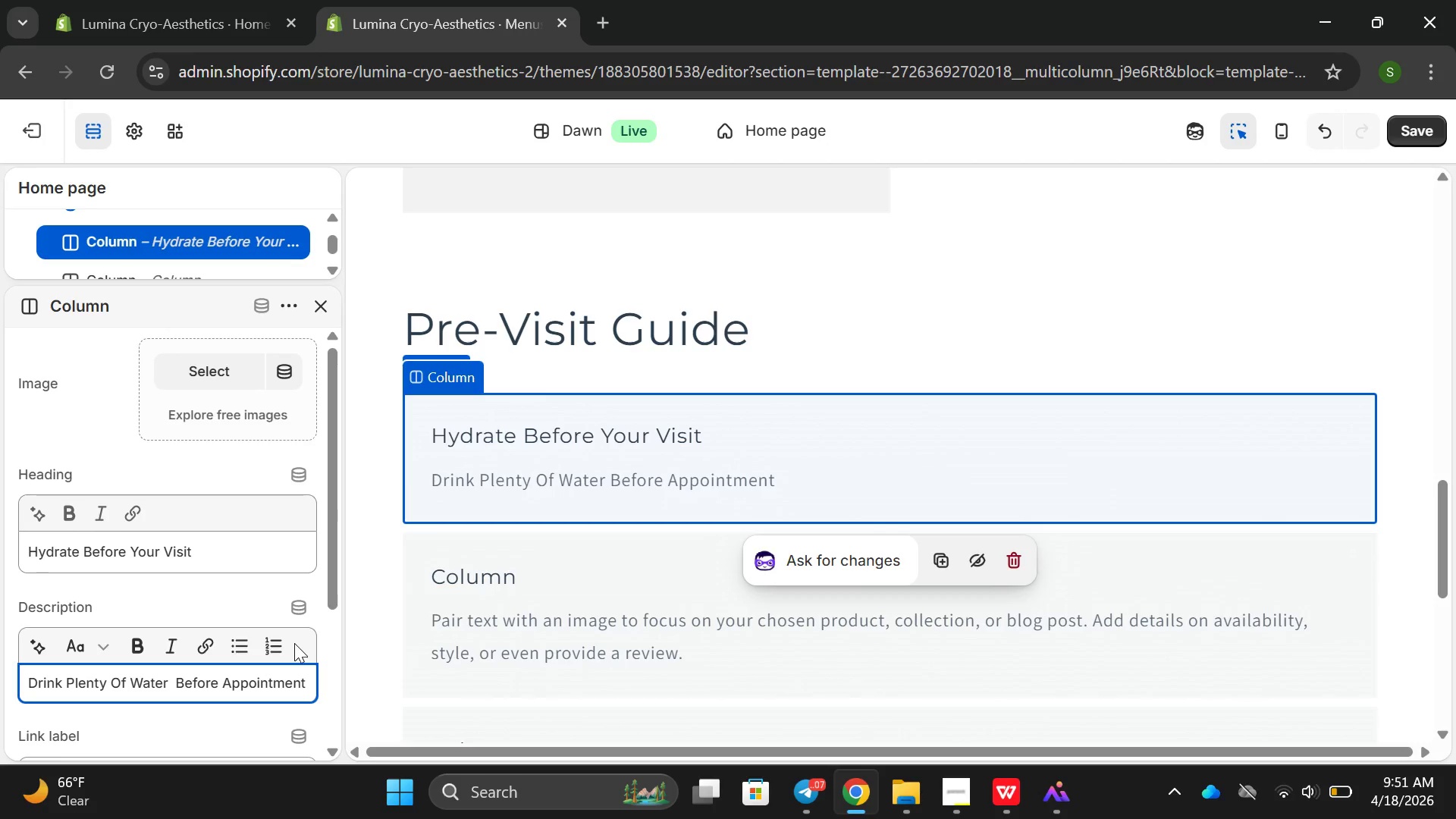 
key(Space)
 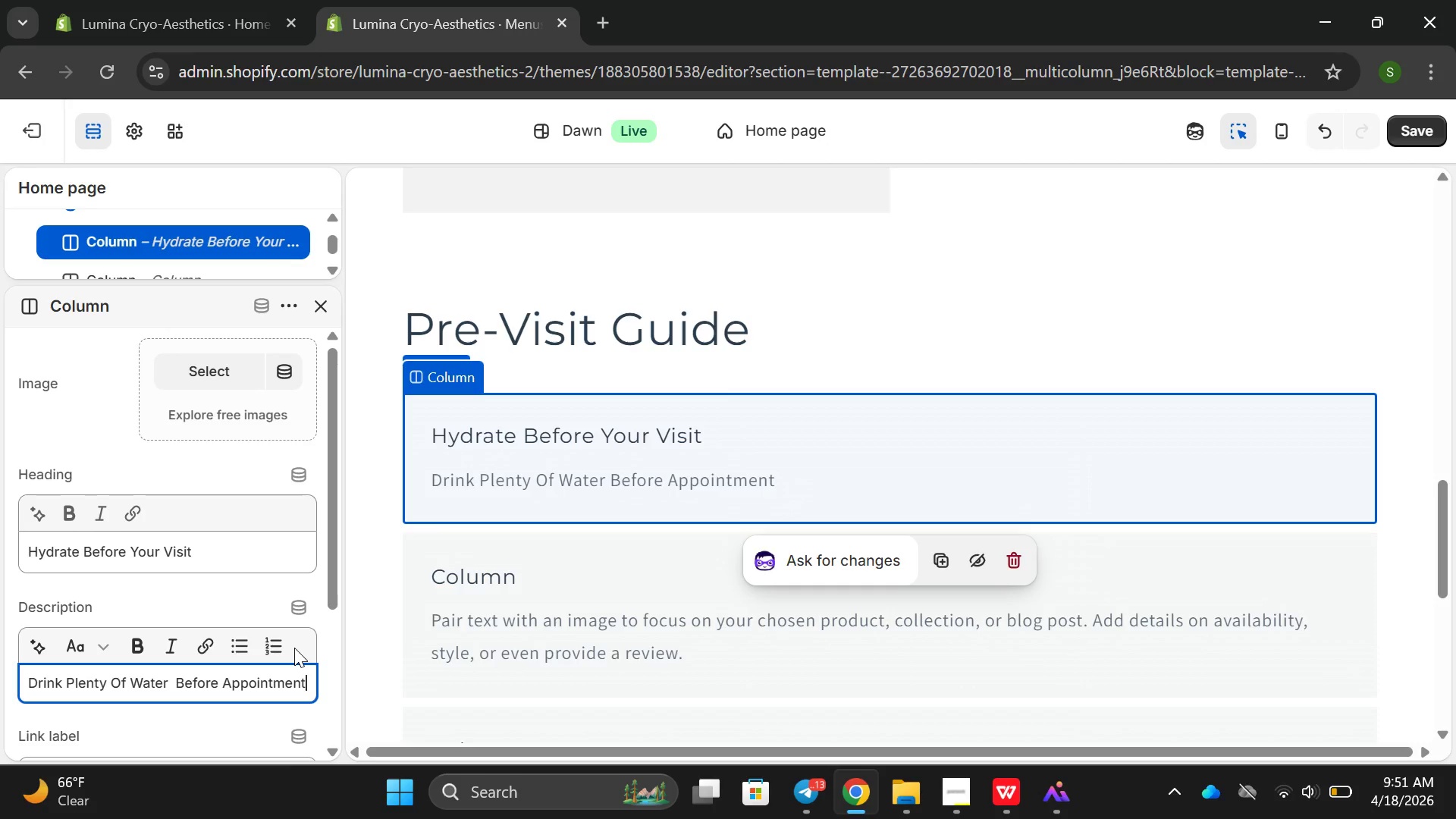 
key(Enter)
 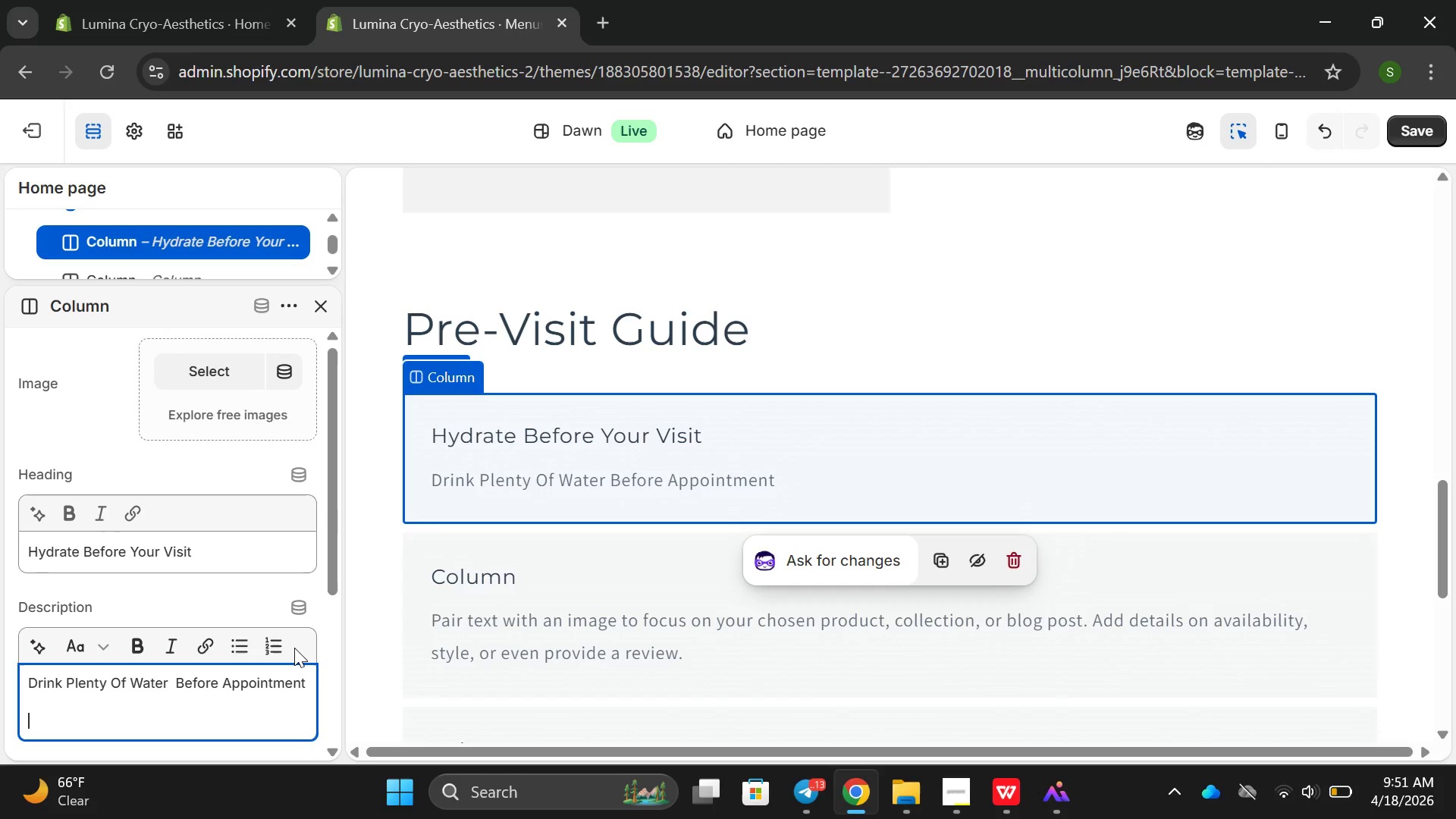 
key(Backspace)
type( to improve skin responsif)
key(Backspace)
type(veness and enhance treatment results)
 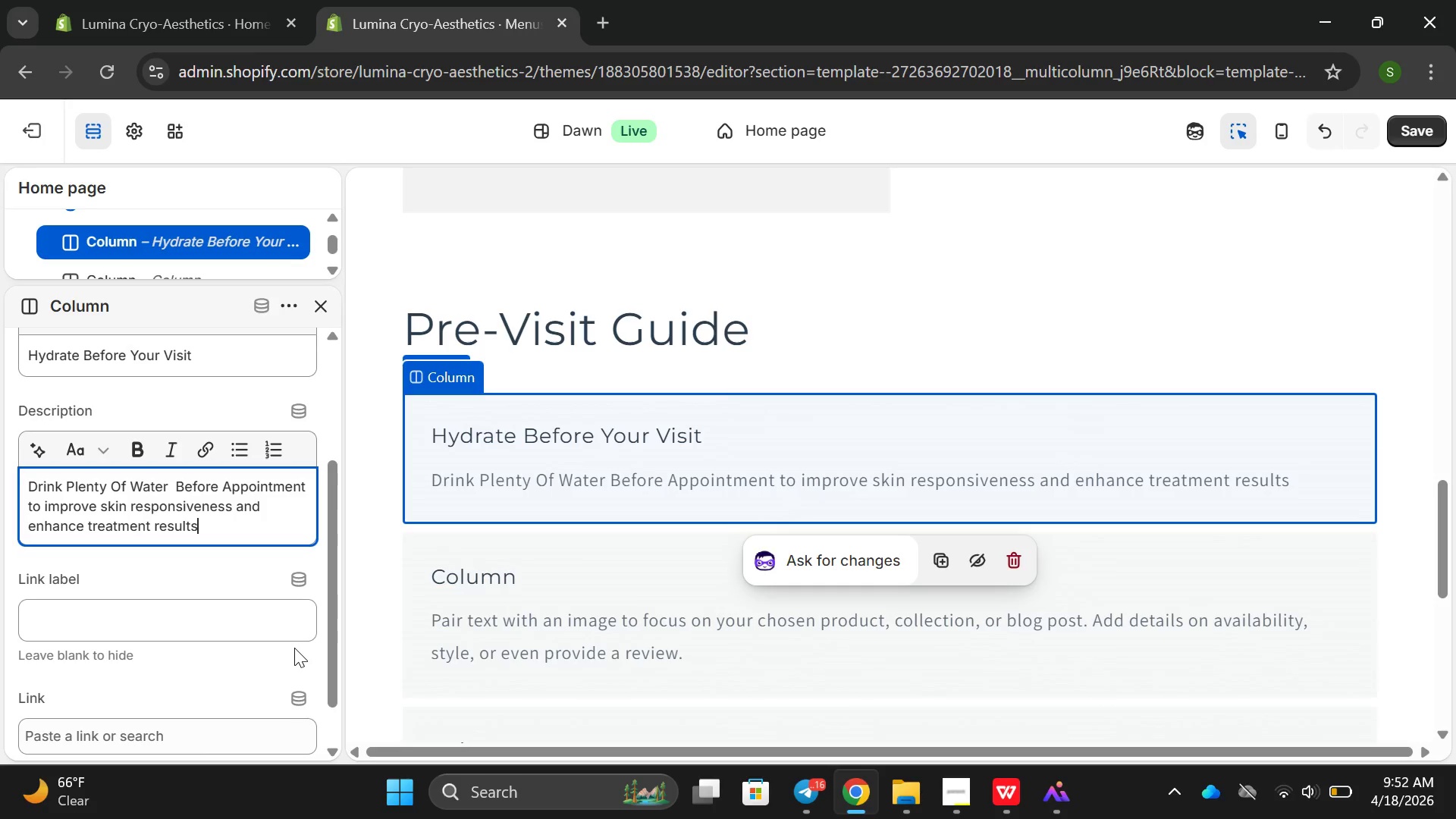 
key(Enter)
 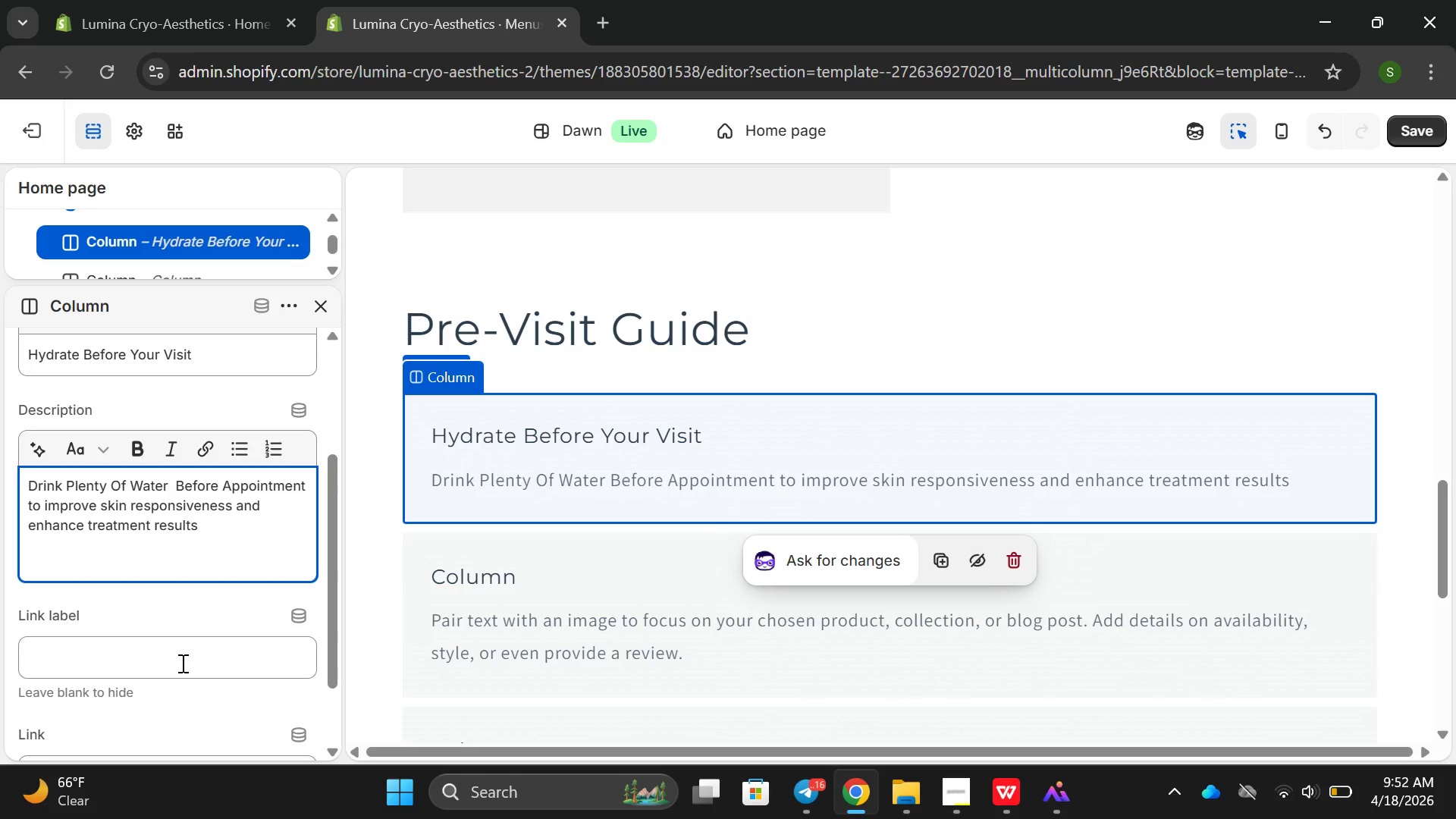 
left_click([181, 663])
 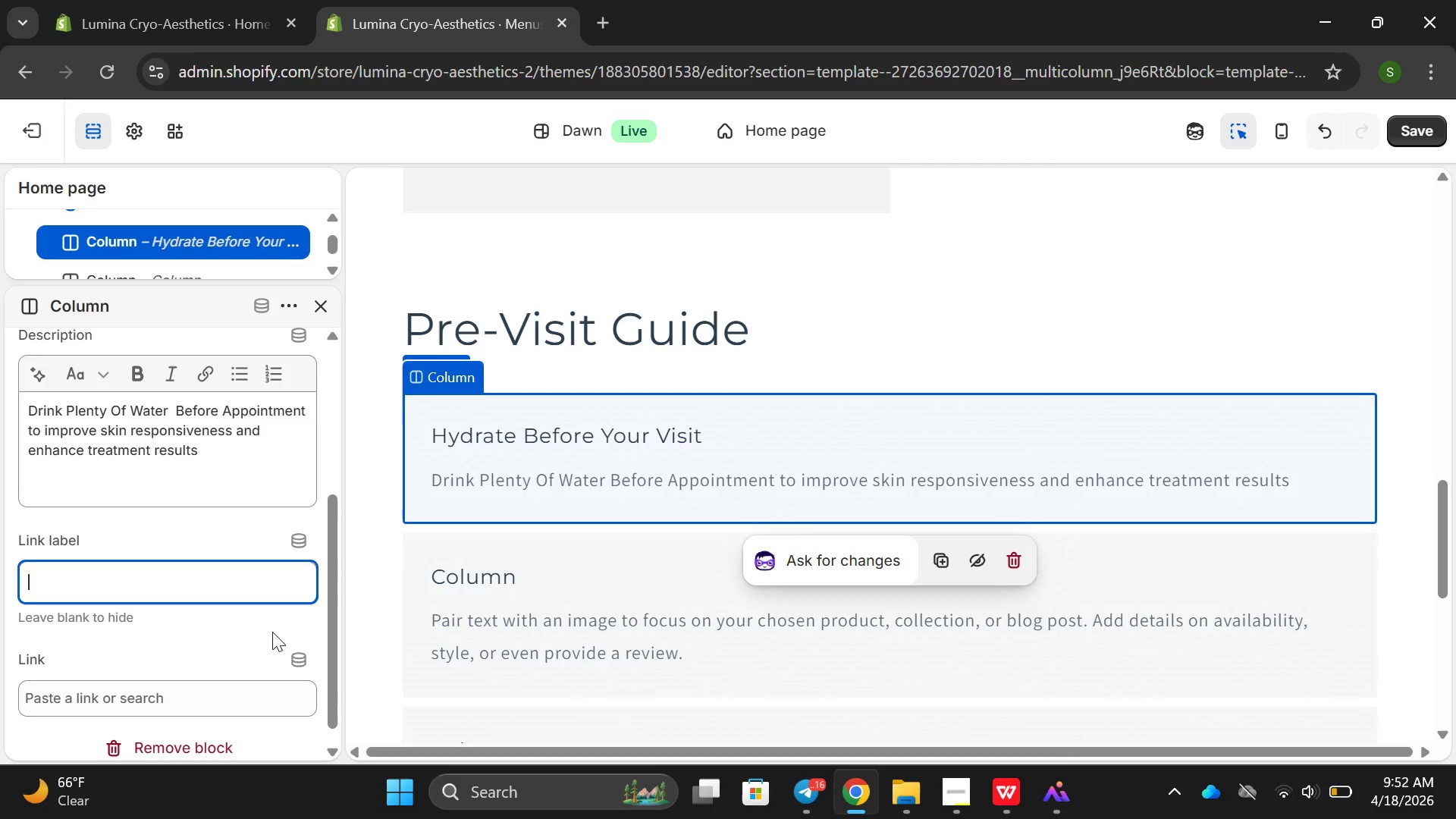 
left_click([452, 604])
 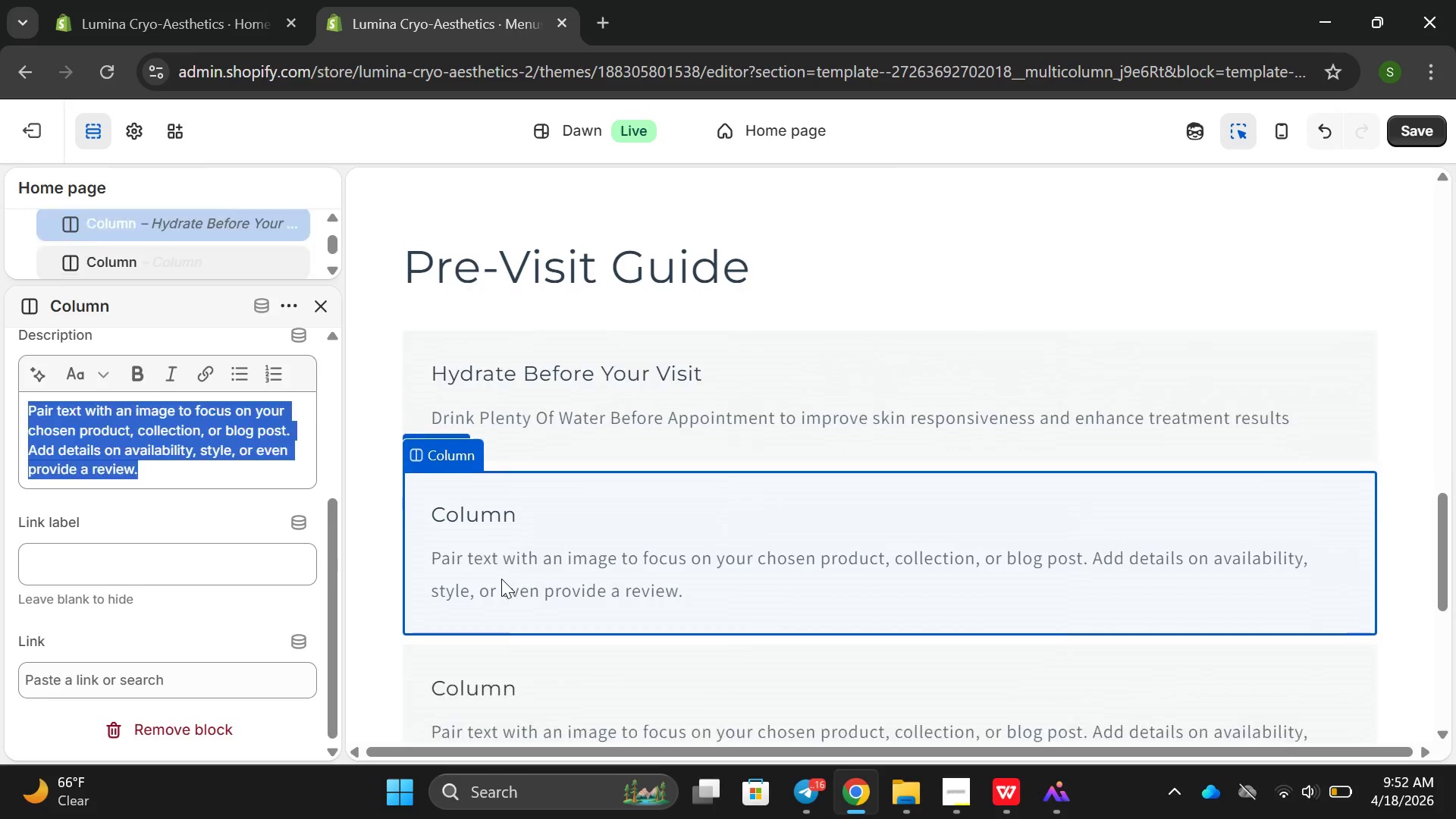 
left_click([501, 579])
 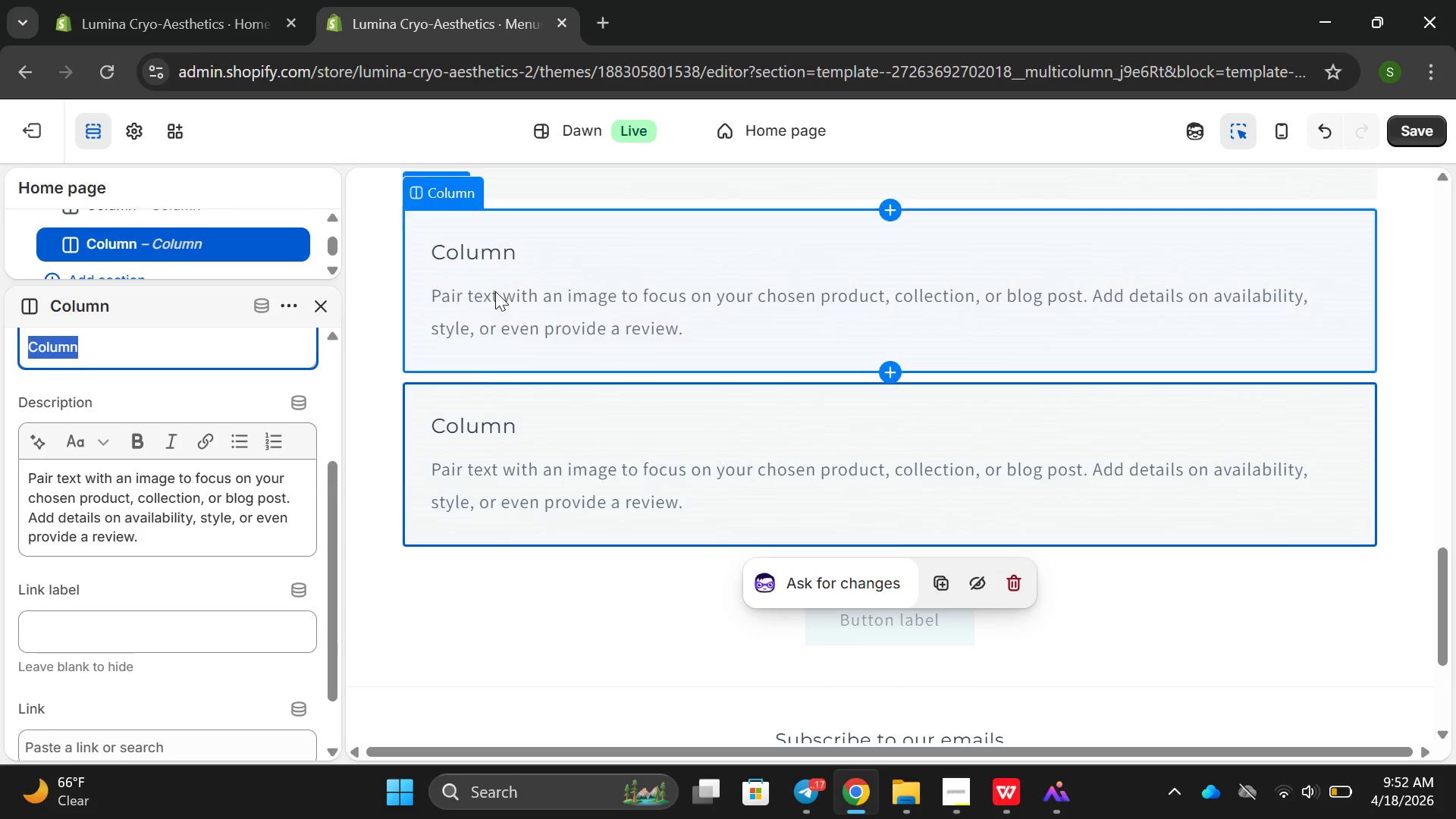 
double_click([495, 291])
 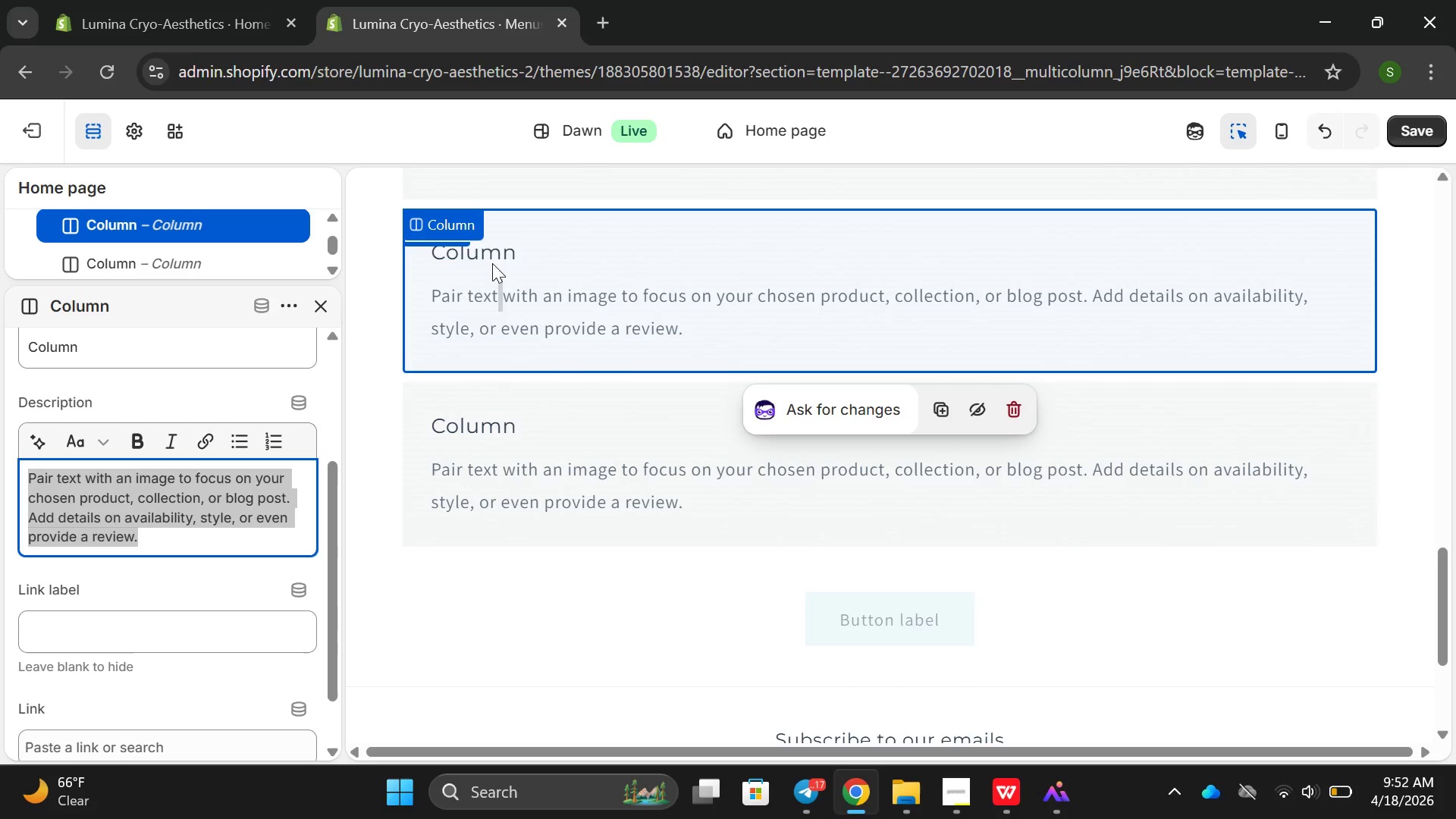 
double_click([492, 263])
 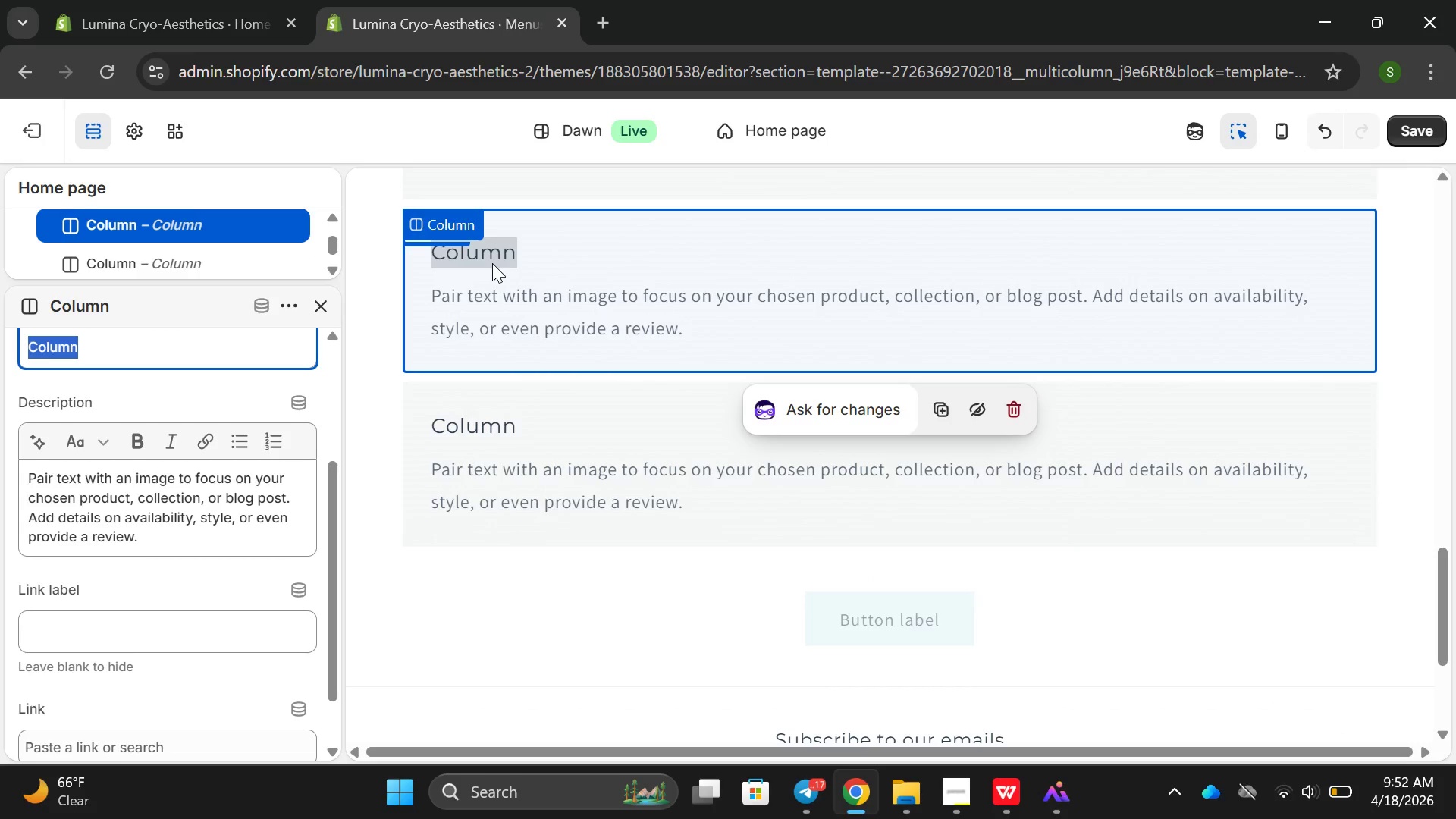 
key(Backspace)
type(Avoid Activa)
key(Backspace)
type(e Skincare)
 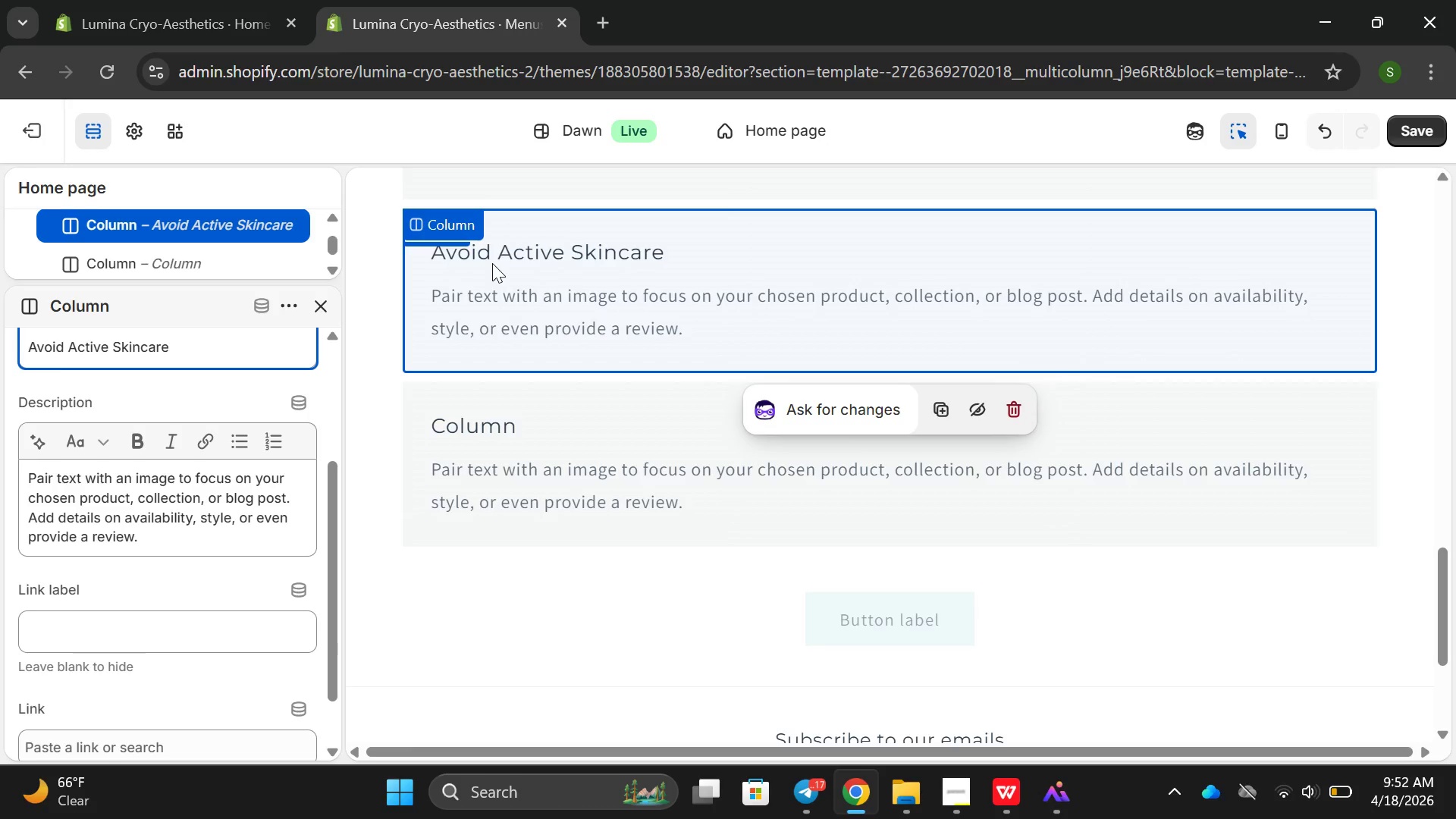 
double_click([504, 270])
 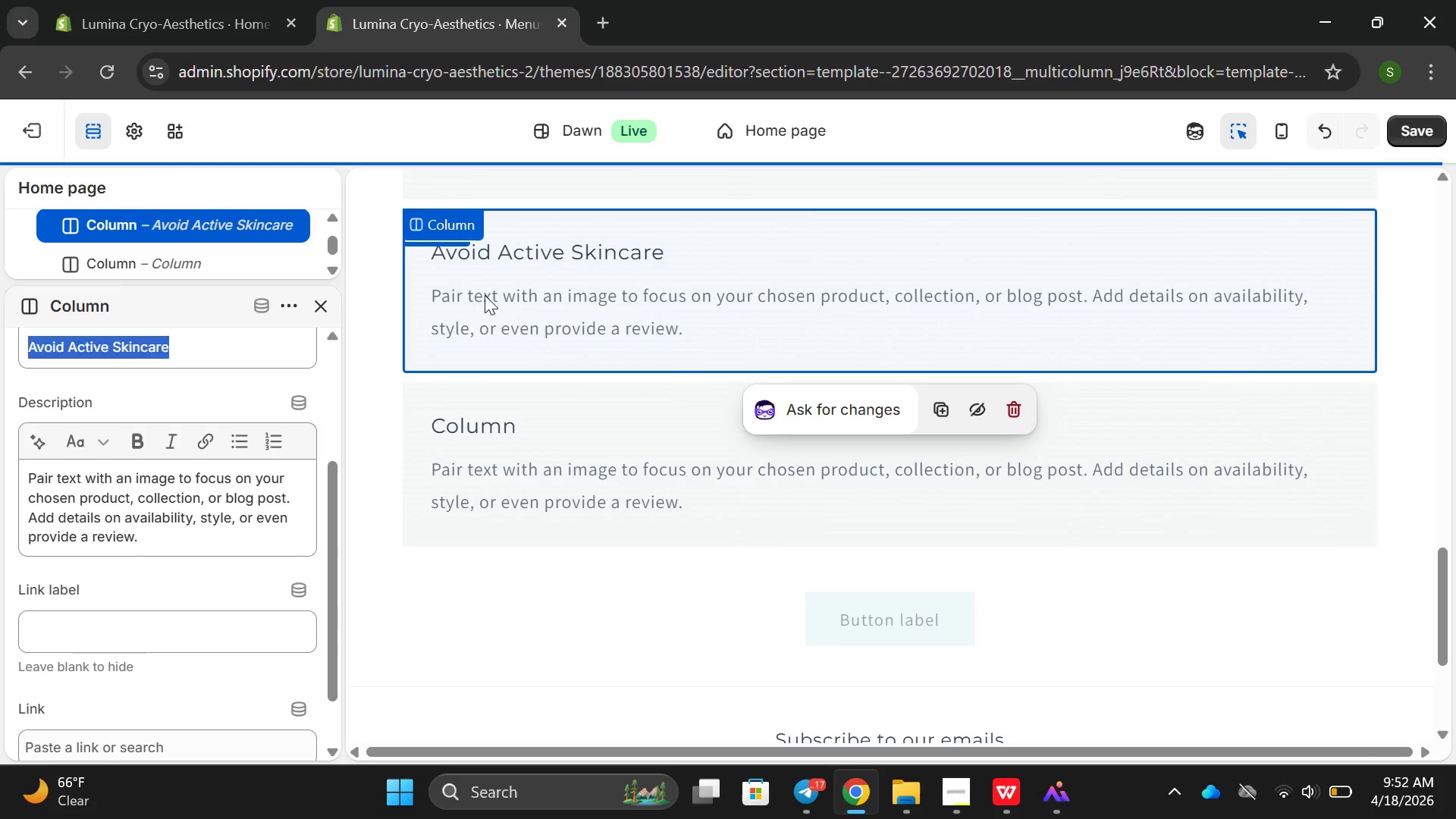 
double_click([485, 295])
 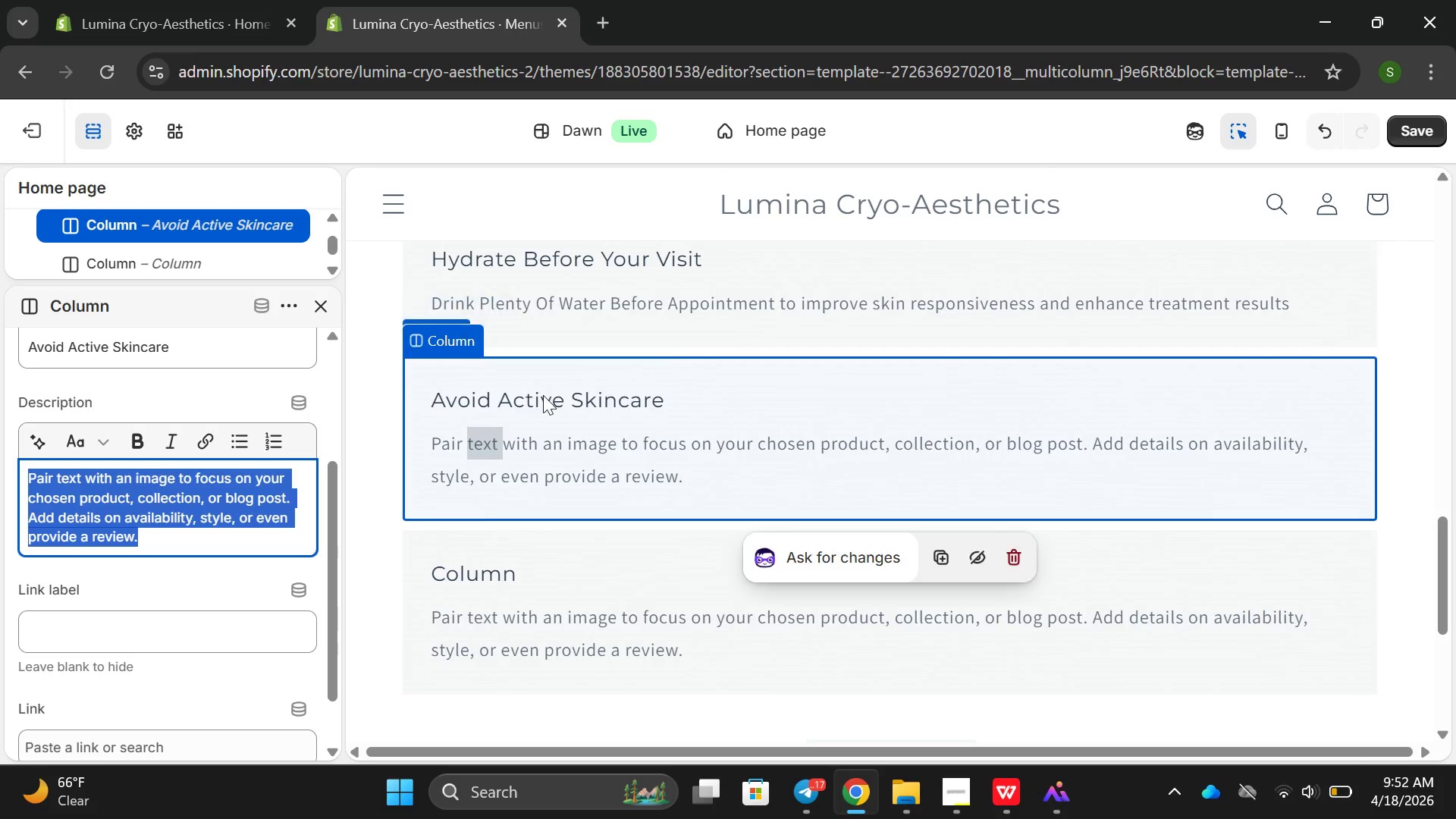 
left_click([547, 397])
 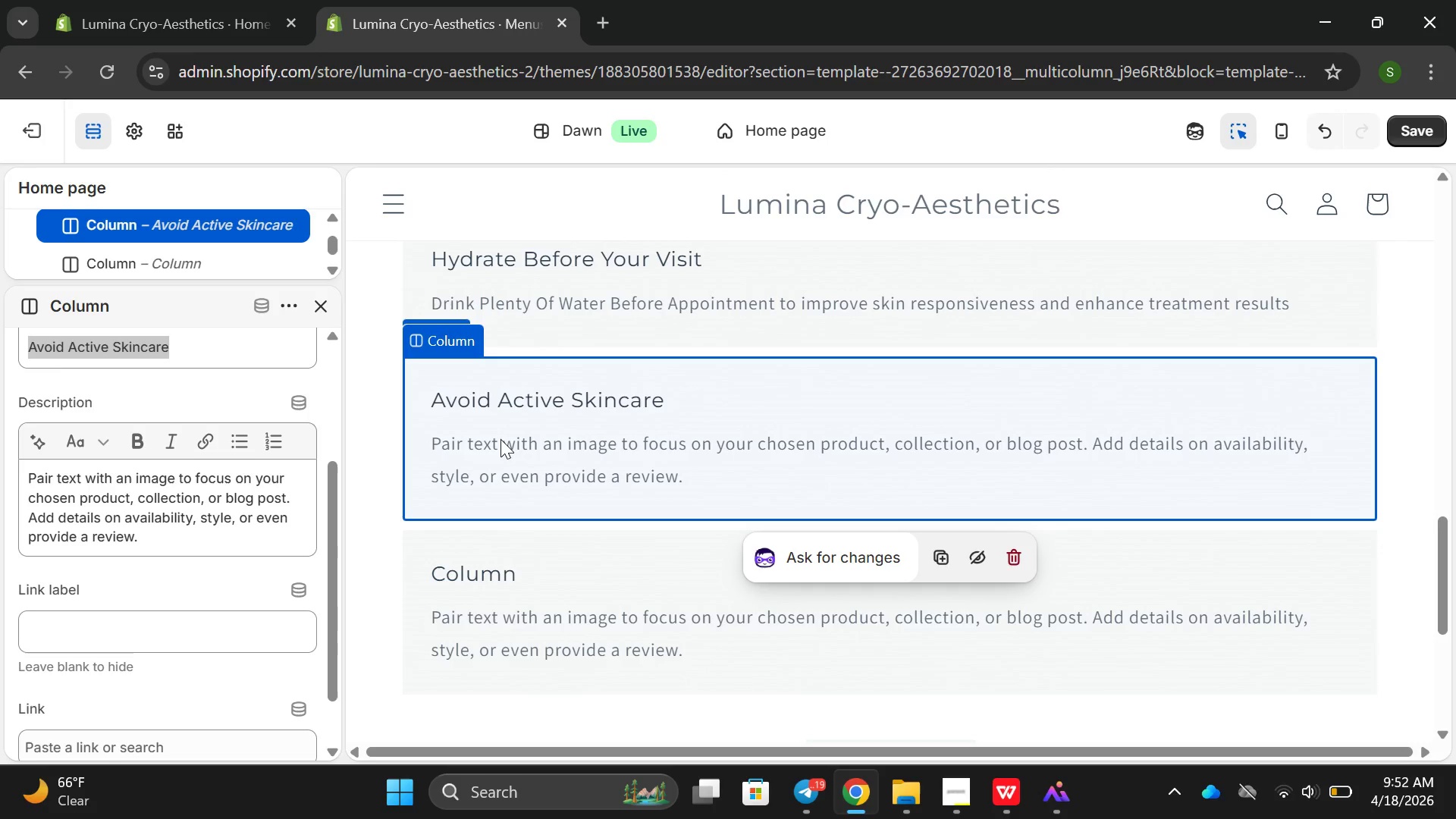 
double_click([500, 439])
 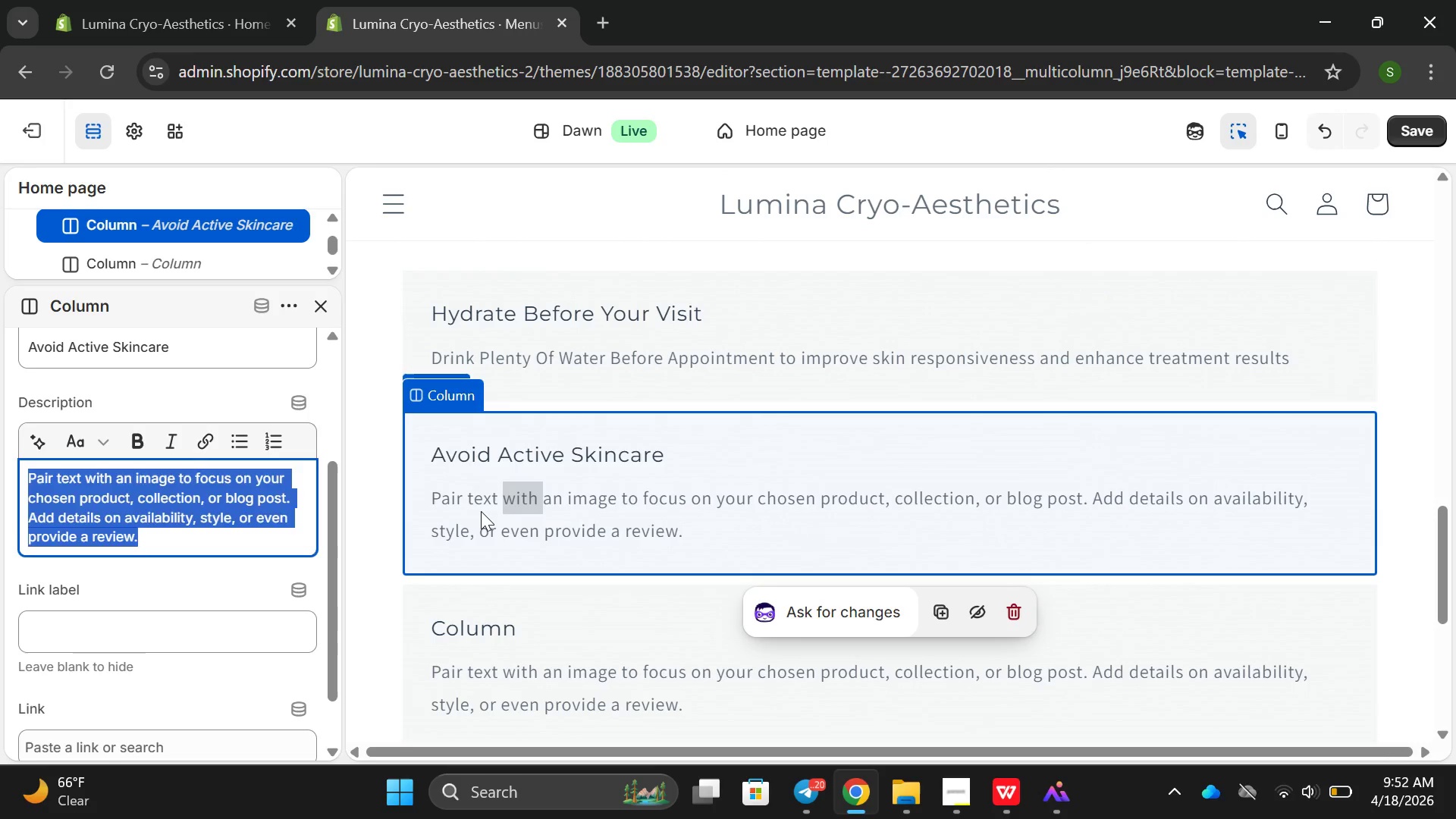 
double_click([481, 511])
 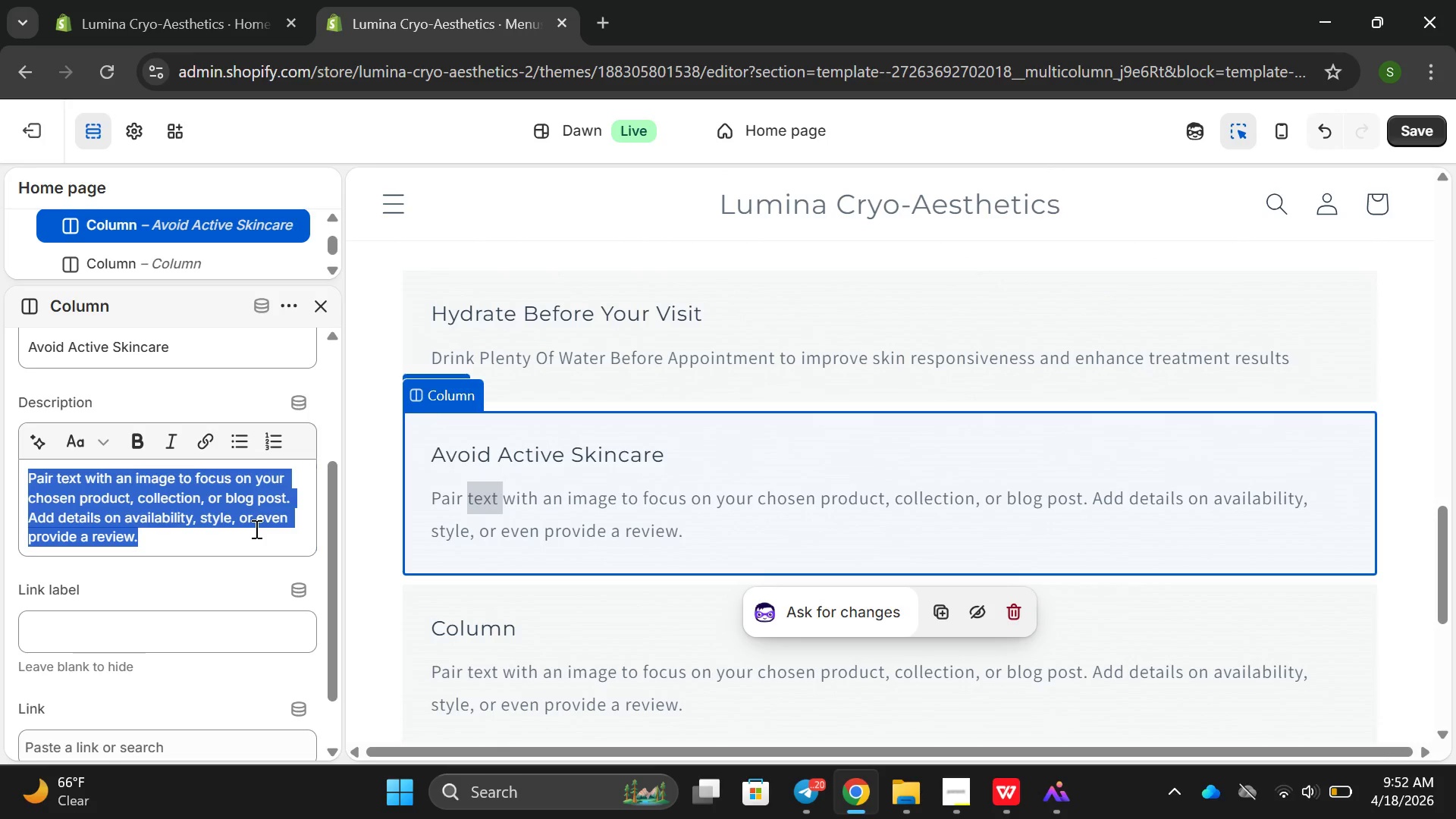 
key(Backspace)
type(Stop uin)
key(Backspace)
key(Backspace)
 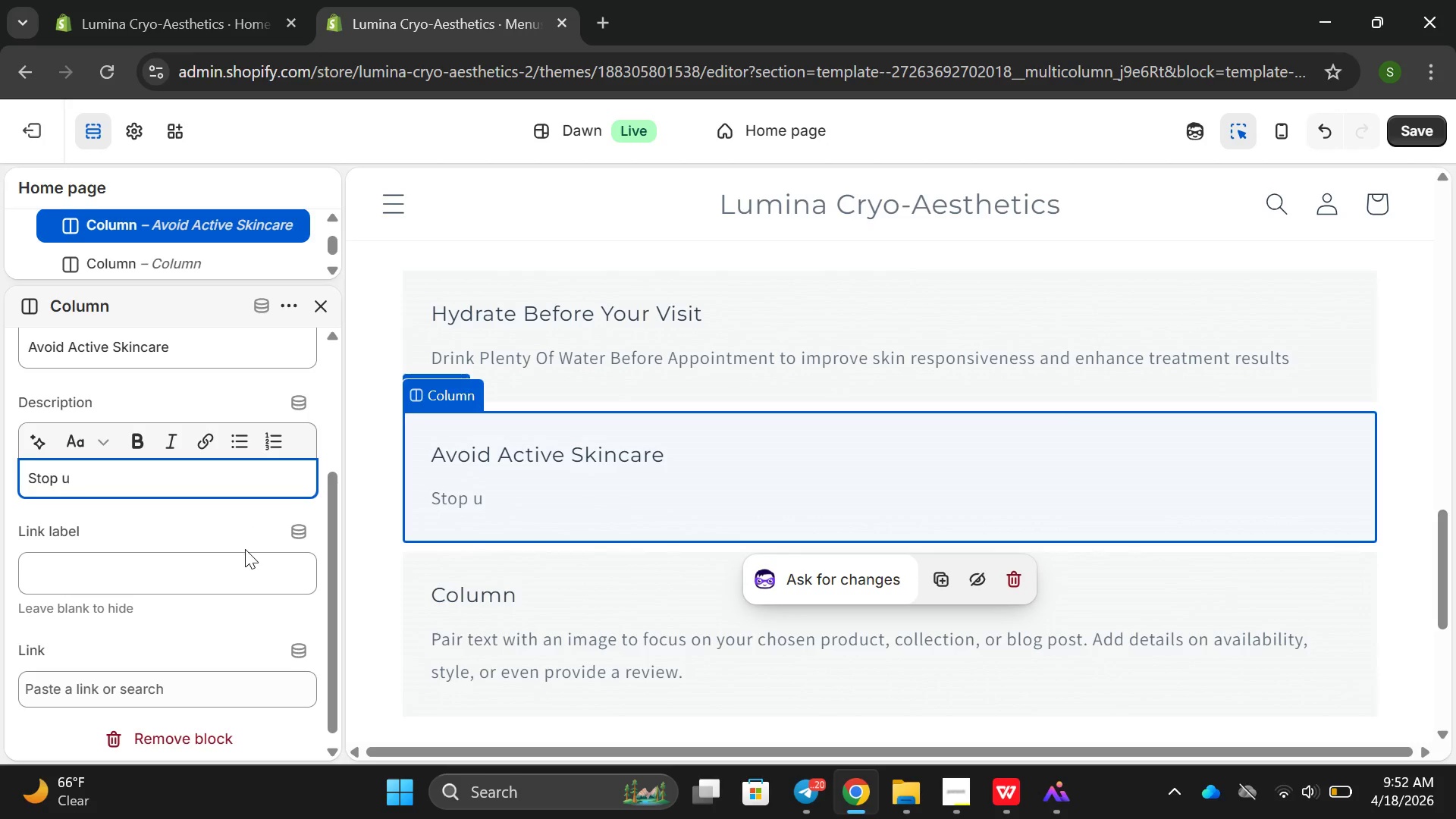 
type(sing retin)
key(Backspace)
key(Backspace)
type(iona[Home])
key(Backspace)
key(Backspace)
 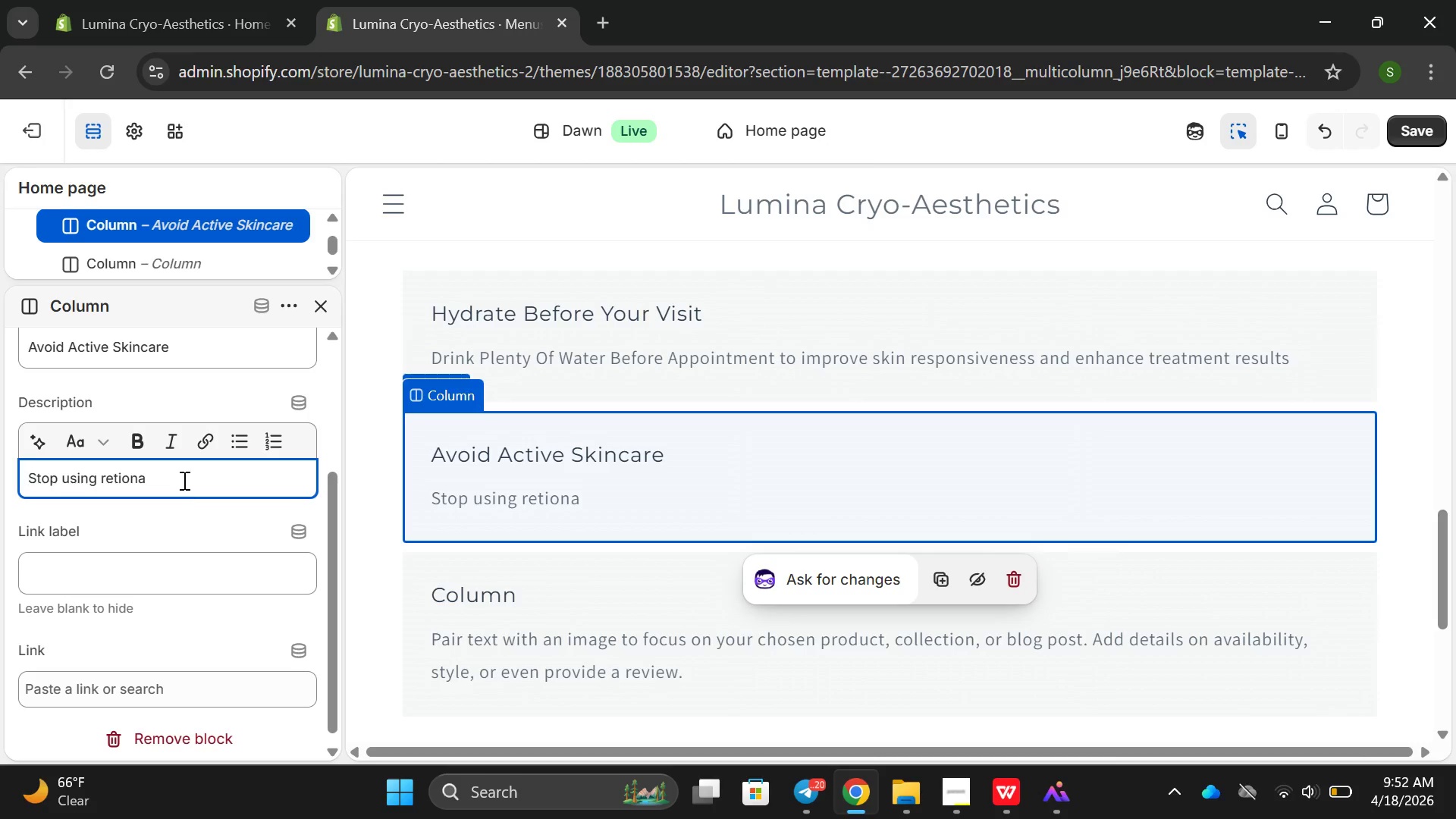 
left_click([182, 479])
 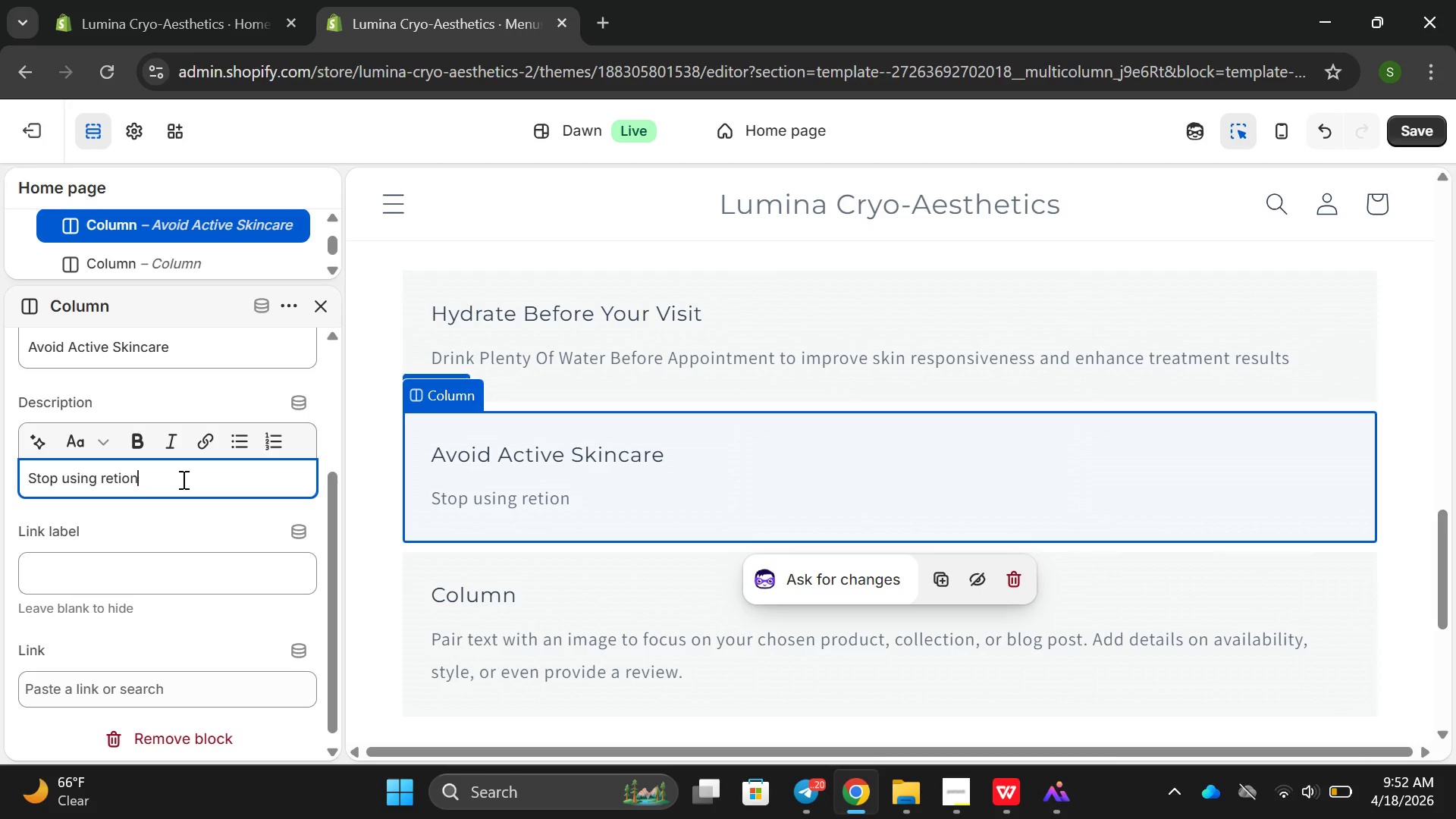 
key(Backspace)
key(Backspace)
key(Backspace)
type(nol )
key(Backspace)
type(,exfoliations adnn str)
key(Backspace)
key(Backspace)
key(Backspace)
key(Backspace)
key(Backspace)
key(Backspace)
key(Backspace)
type(ns st)
key(Backspace)
key(Backspace)
key(Backspace)
key(Backspace)
type(d strogn acds)
key(Backspace)
key(Backspace)
type(ids at least 48 hours before your visist)
 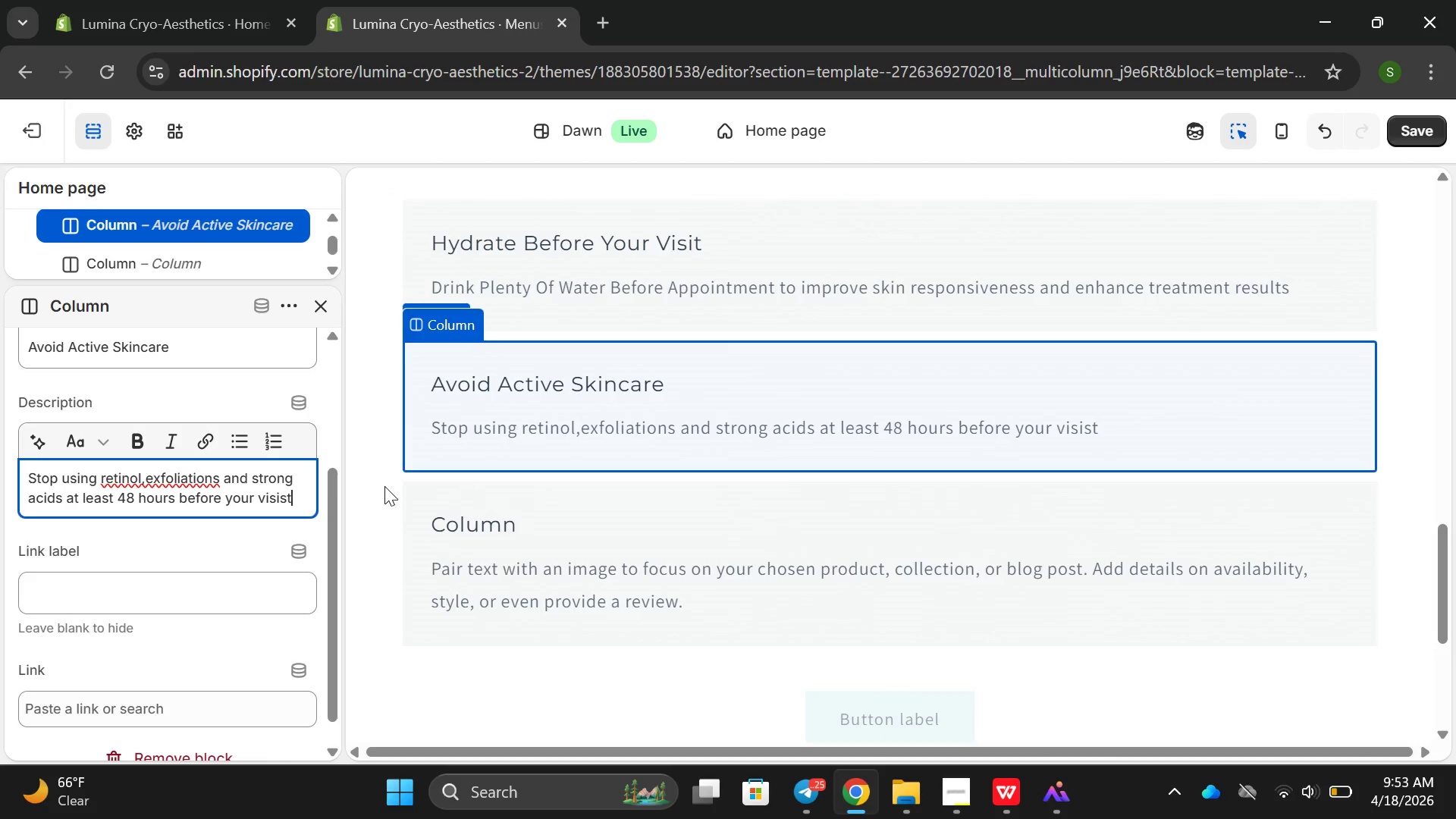 
left_click([491, 558])
 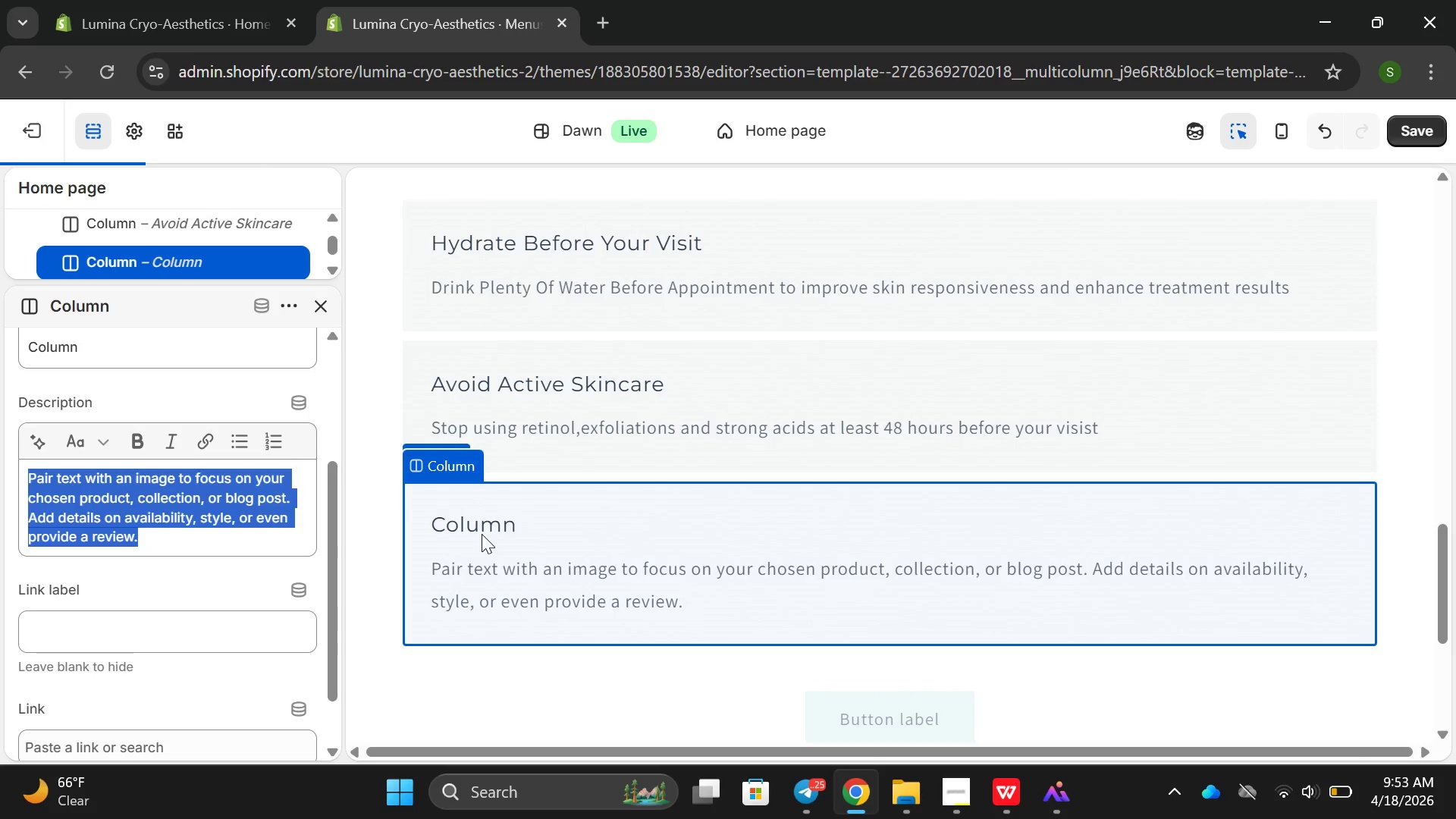 
double_click([482, 534])
 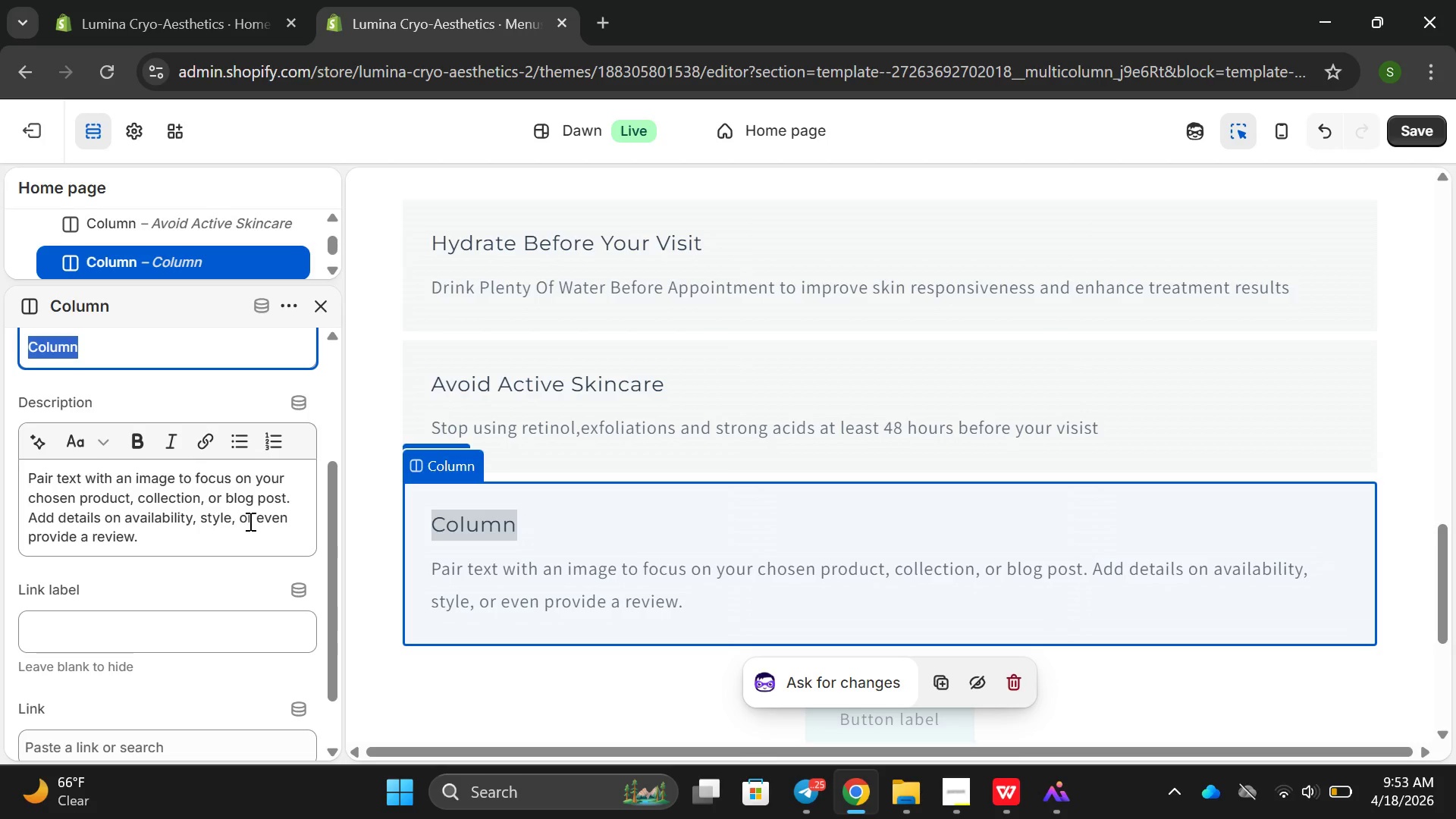 
key(Backspace)
type(Ari)
key(Backspace)
type(t)
key(Backspace)
type(rie)
key(Backspace)
type(ve with Clewa)
key(Backspace)
key(Backspace)
key(Backspace)
type(ean Si)
key(Backspace)
type(kin)
 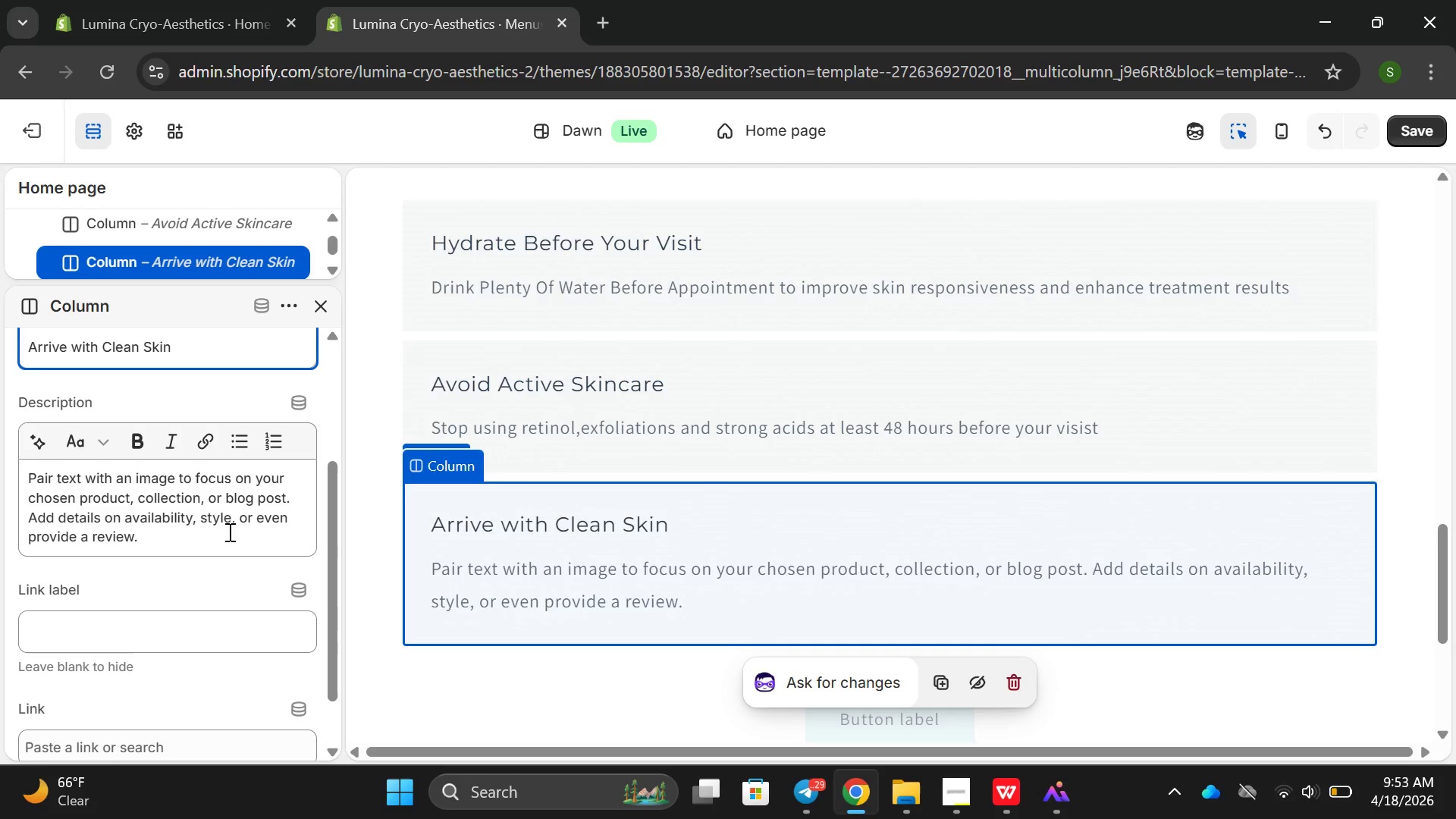 
double_click([136, 513])
 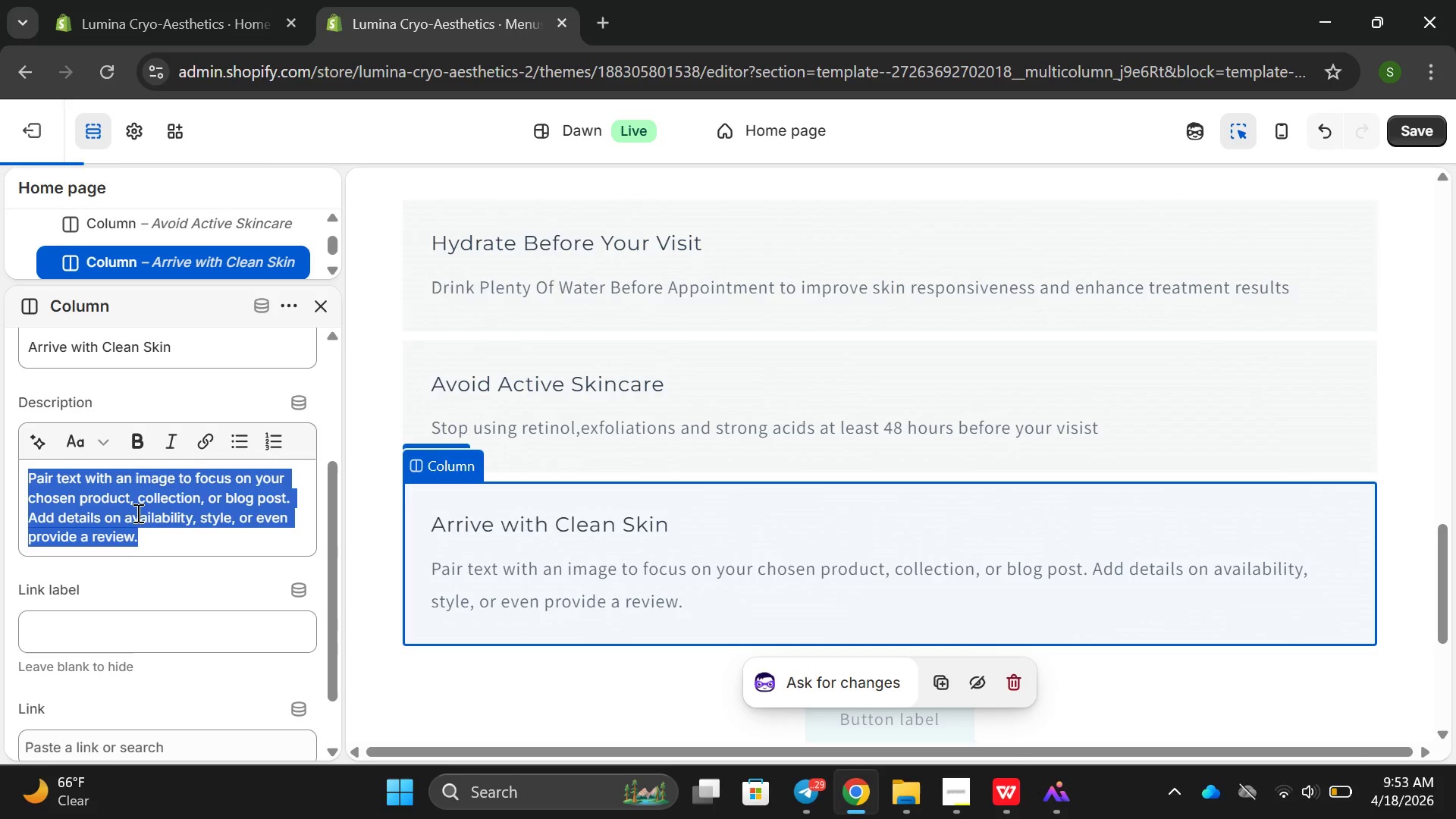 
triple_click([136, 513])
 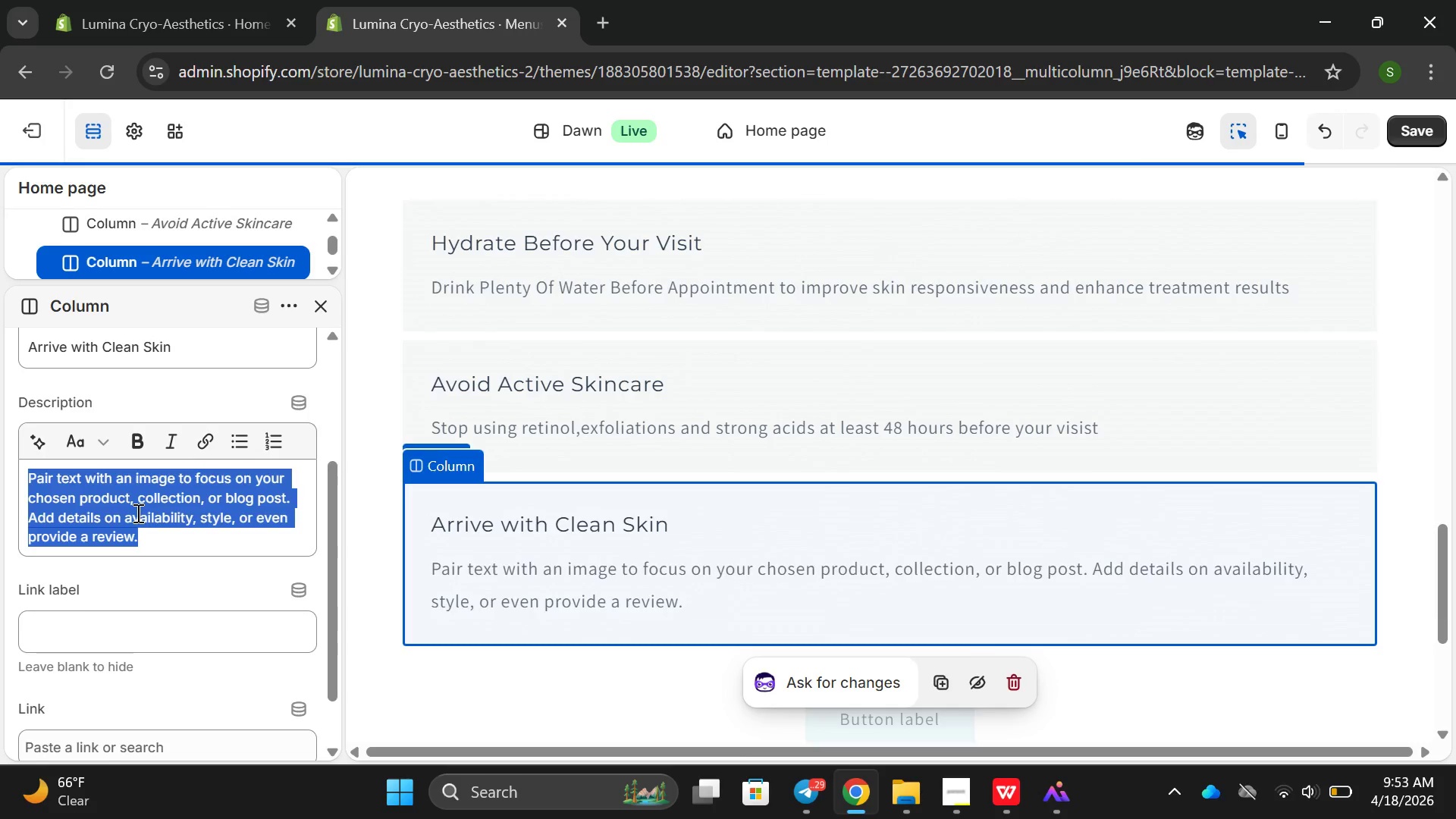 
key(Backspace)
type(com)
key(Backspace)
key(Backspace)
key(Backspace)
type(Coem with)
key(Backspace)
key(Backspace)
key(Backspace)
key(Backspace)
key(Backspace)
key(Backspace)
key(Backspace)
type(me with a fresh )
key(Backspace)
type(, ,ma)
key(Backspace)
key(Backspace)
key(Backspace)
key(Backspace)
type(m)
key(Backspace)
type( makeup )
key(Backspace)
type(-free an)
key(Backspace)
key(Backspace)
type(face so your skin can sully)
key(Backspace)
key(Backspace)
key(Backspace)
key(Backspace)
key(Backspace)
type(fully absor the benfe)
key(Backspace)
key(Backspace)
type(e)
key(Backspace)
key(Backspace)
type(nefits ofthe )
key(Backspace)
key(Backspace)
key(Backspace)
key(Backspace)
type( the threatment )
 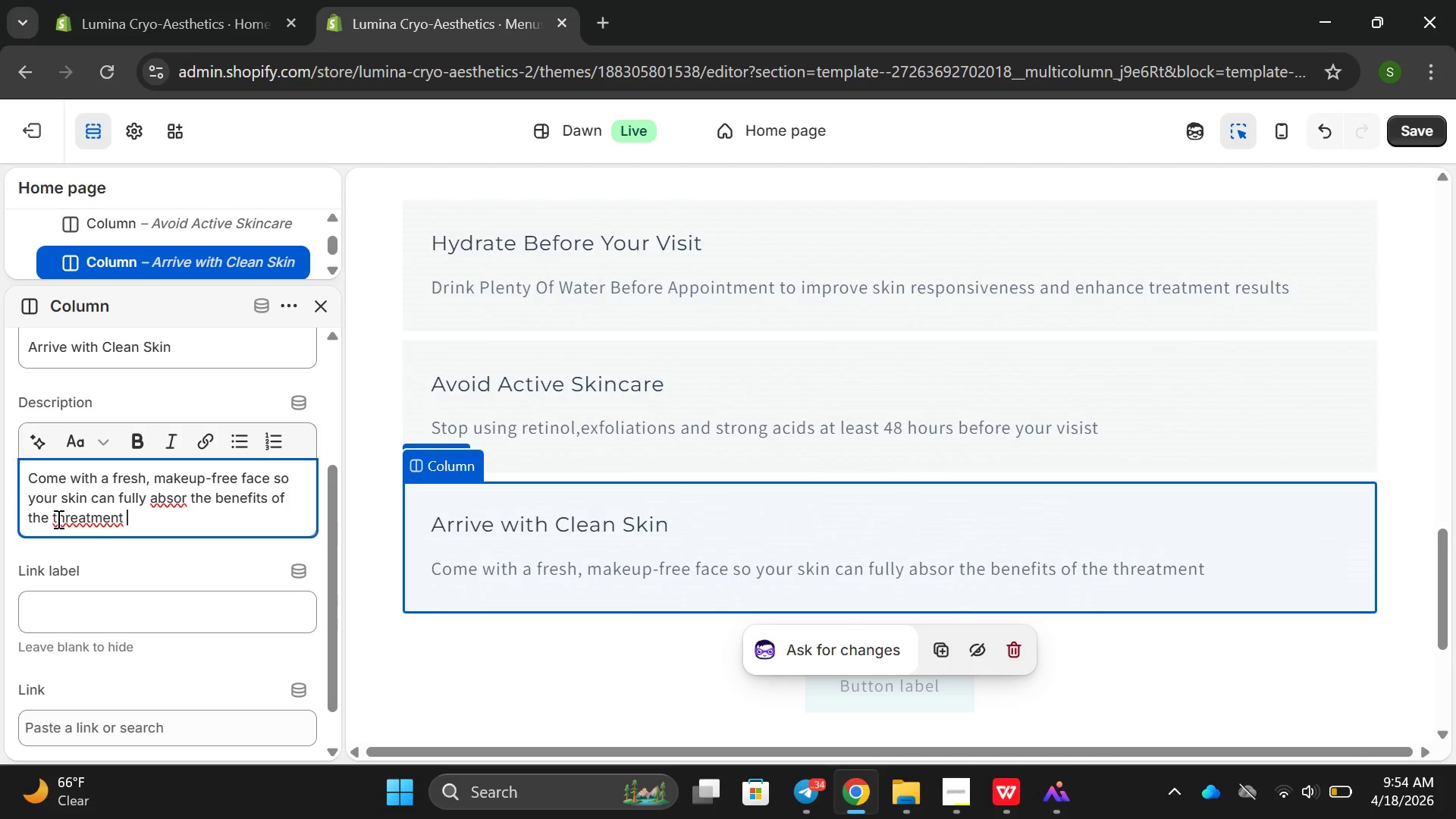 
left_click([57, 519])
 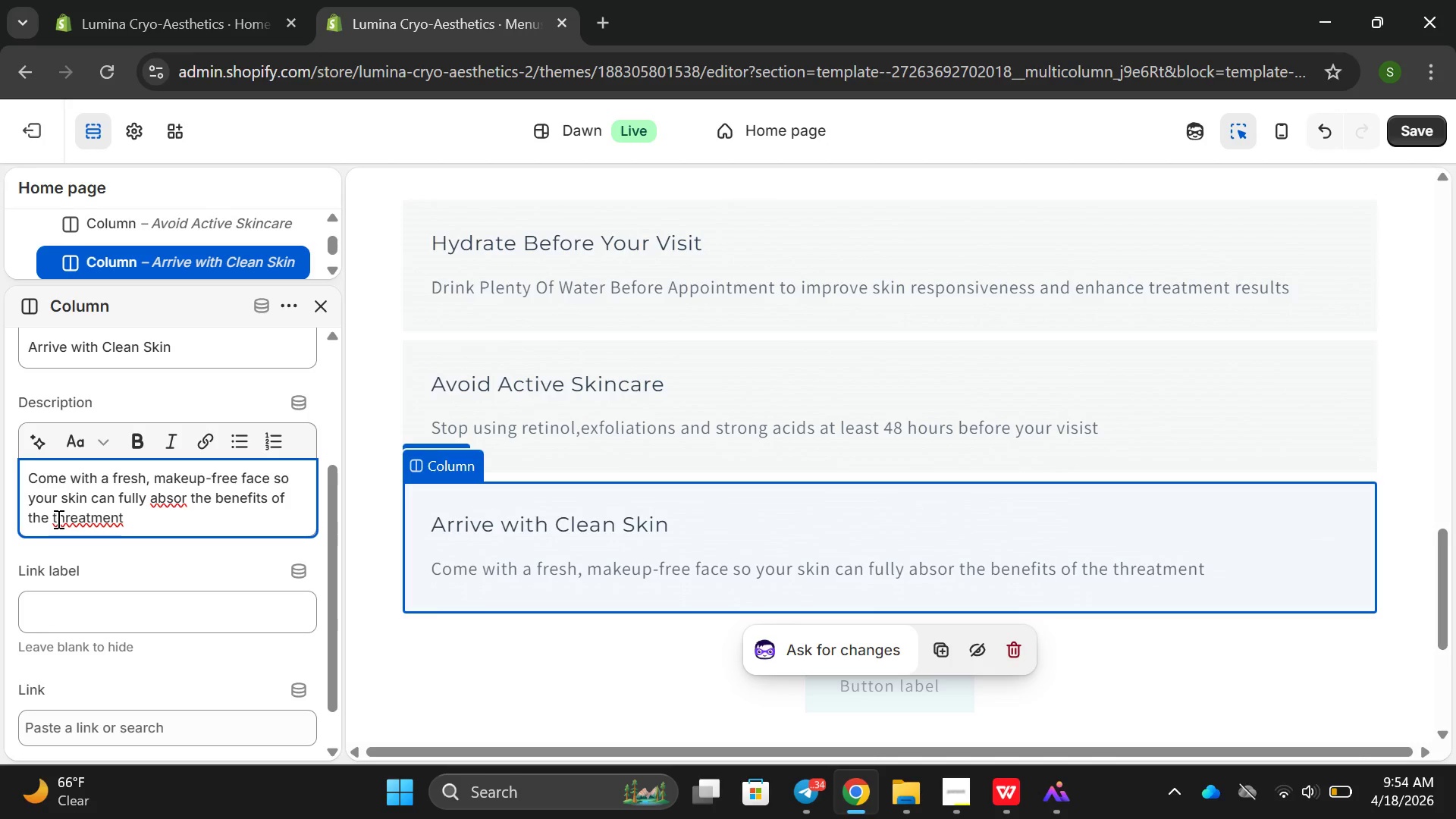 
key(ArrowRight)
 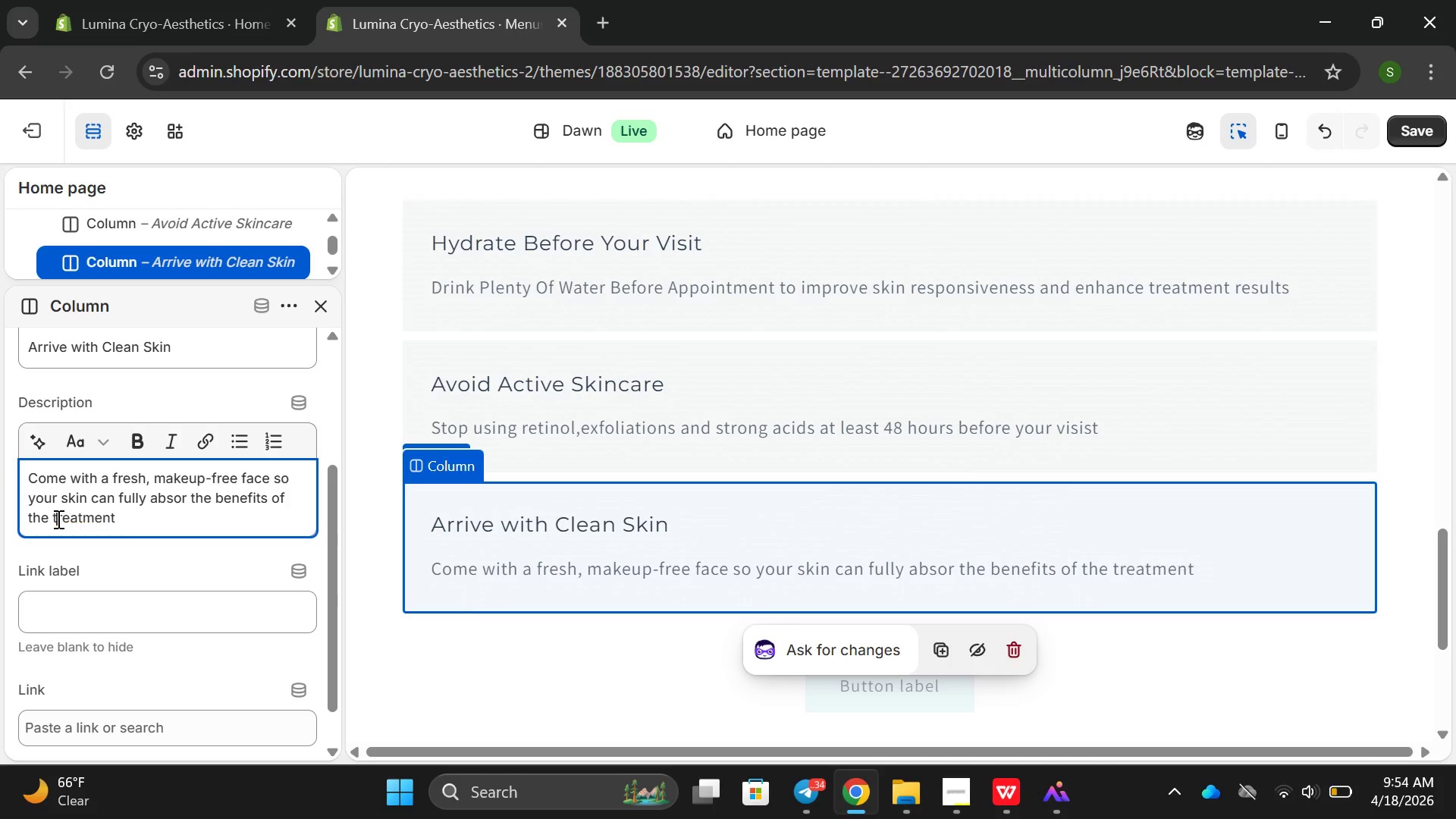 
key(Backspace)
 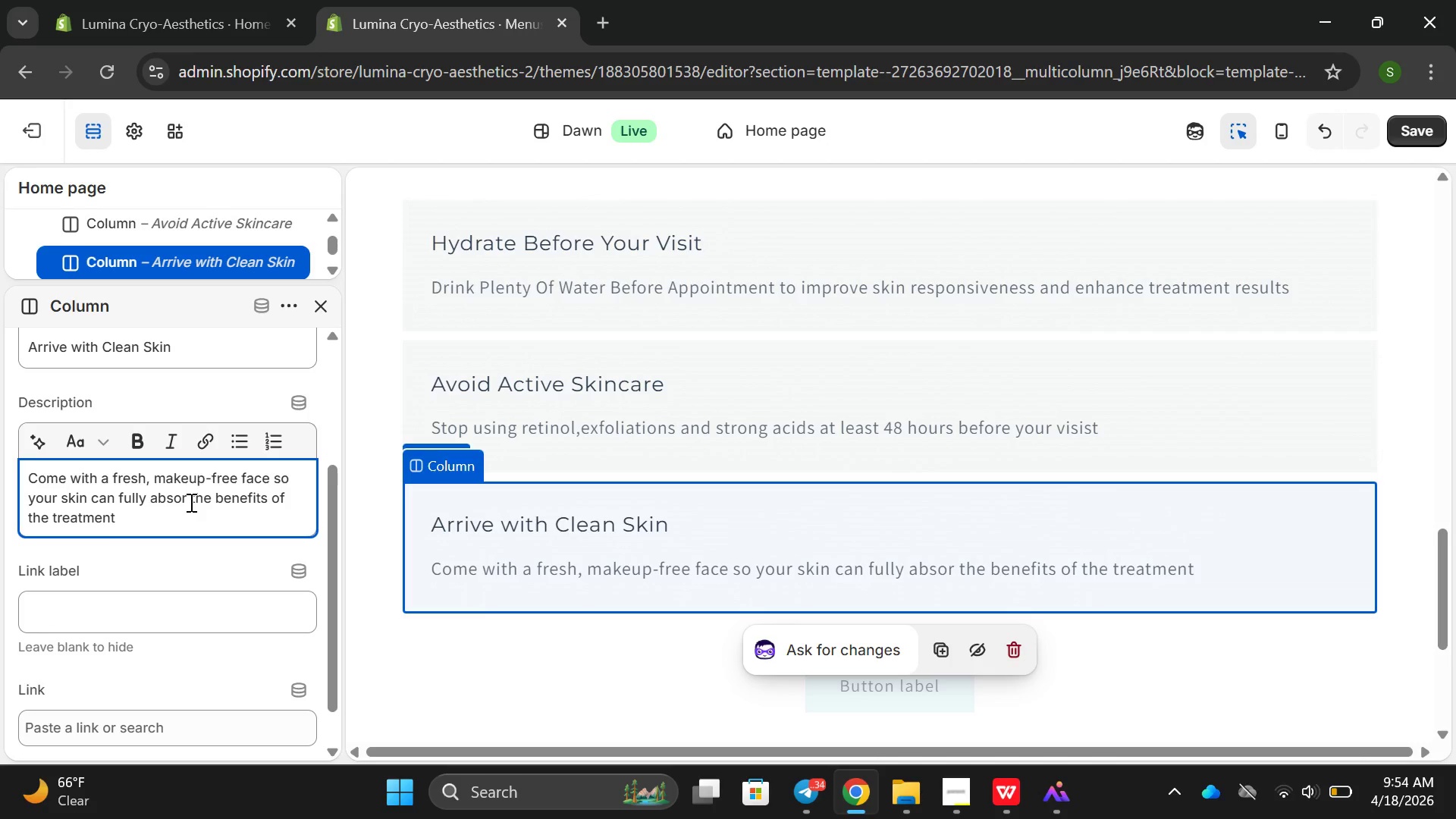 
left_click([190, 502])
 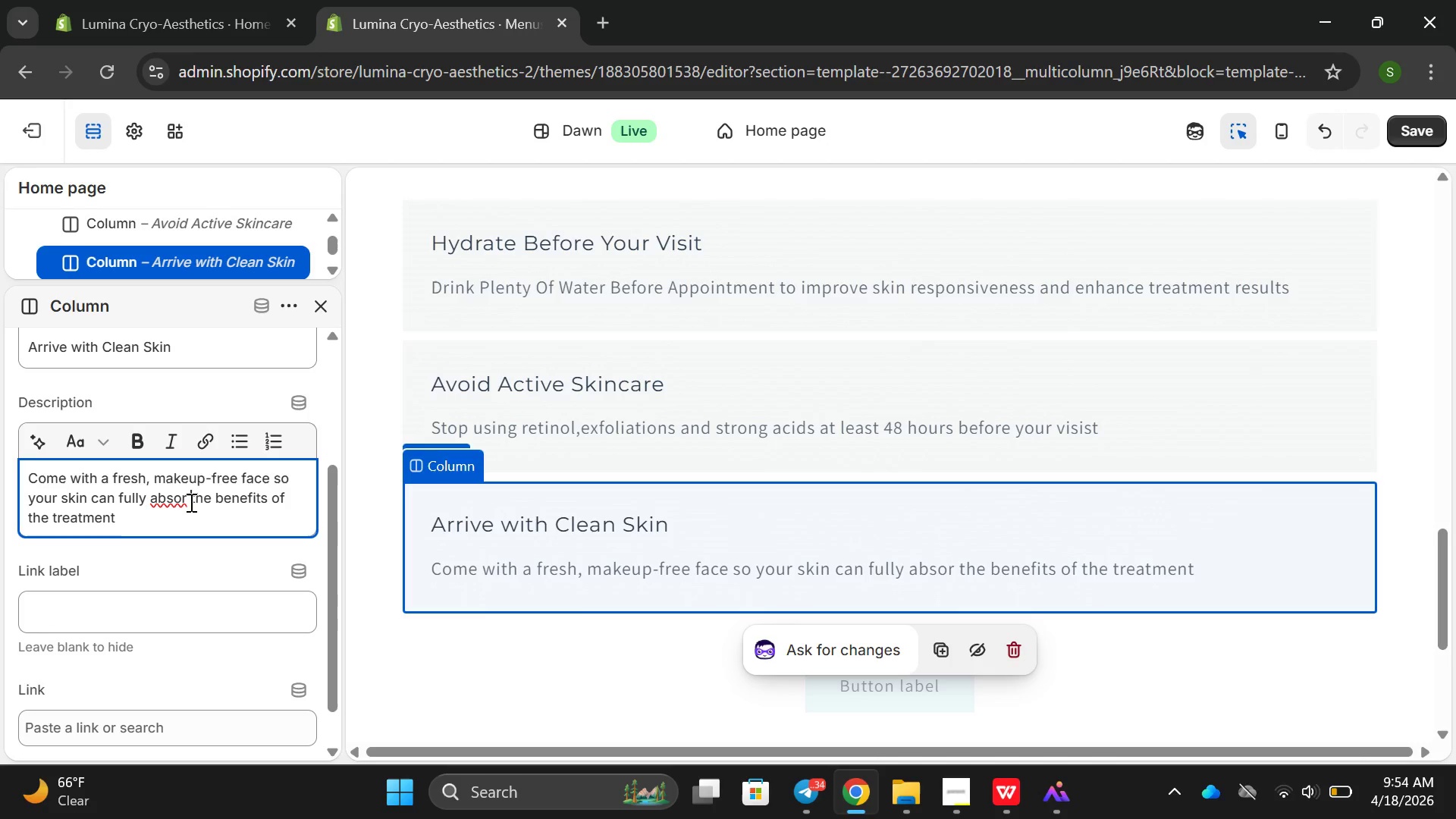 
key(ArrowLeft)
 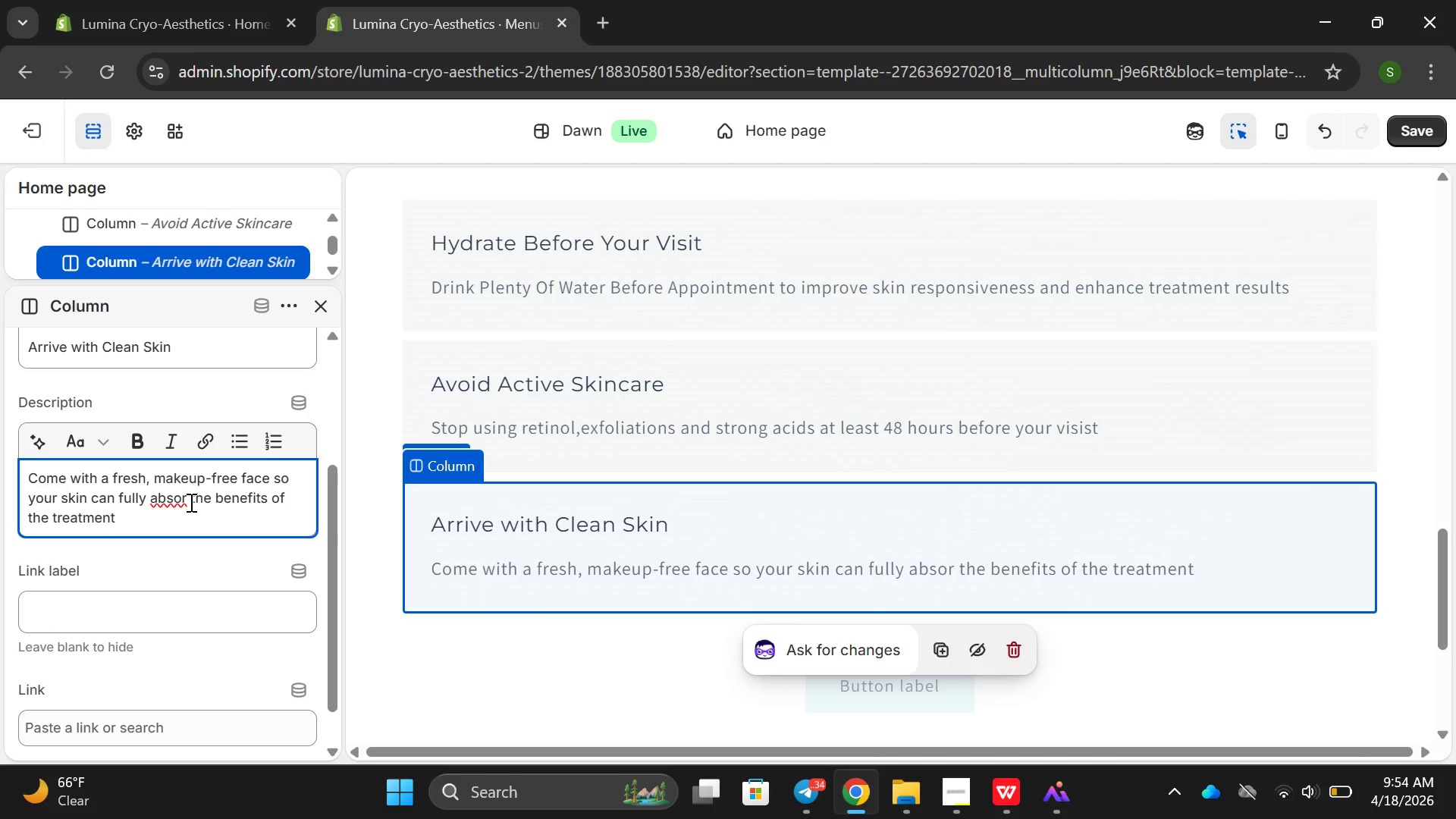 
key(B)
 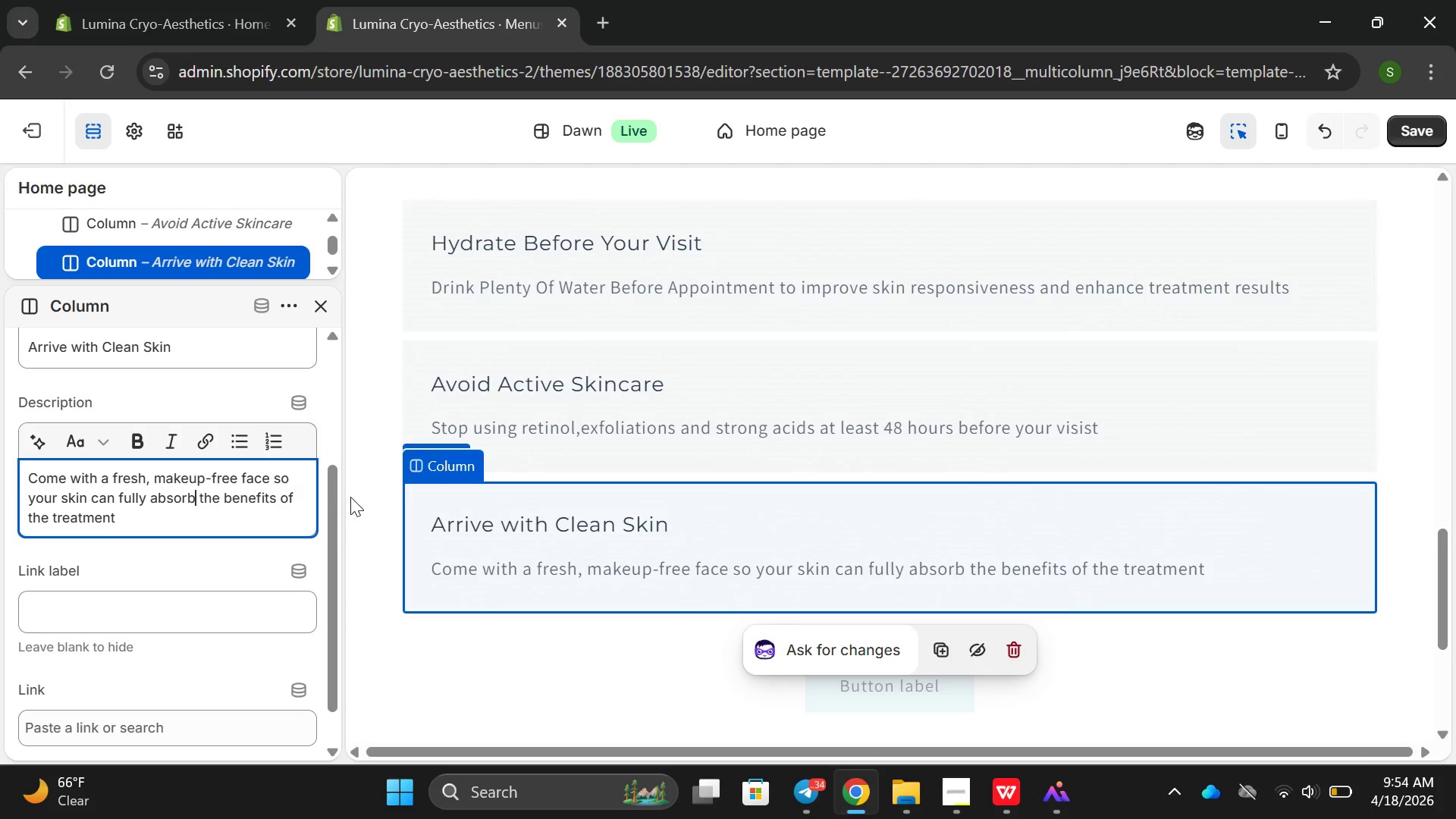 
key(Space)
 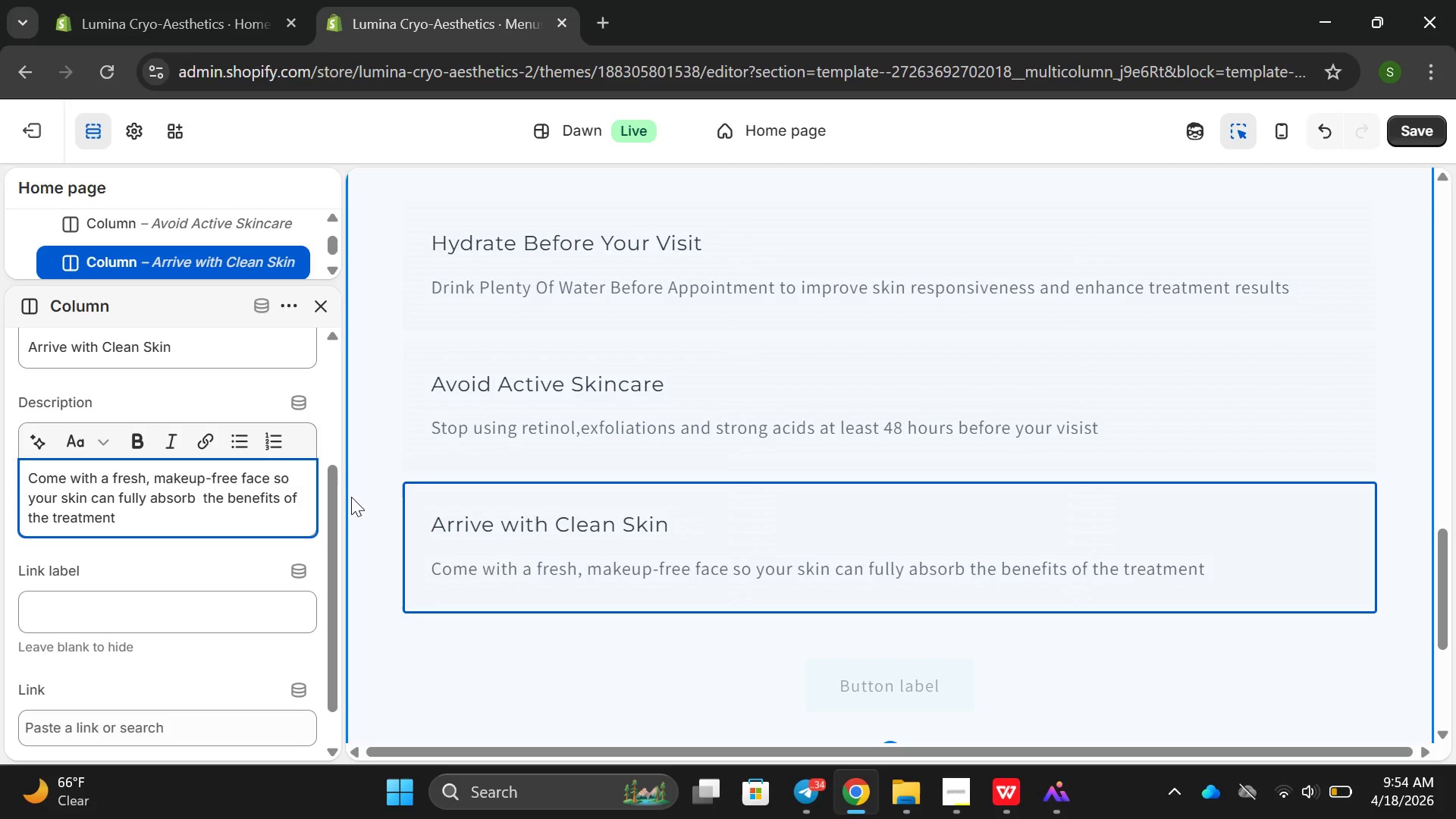 
key(Backspace)
 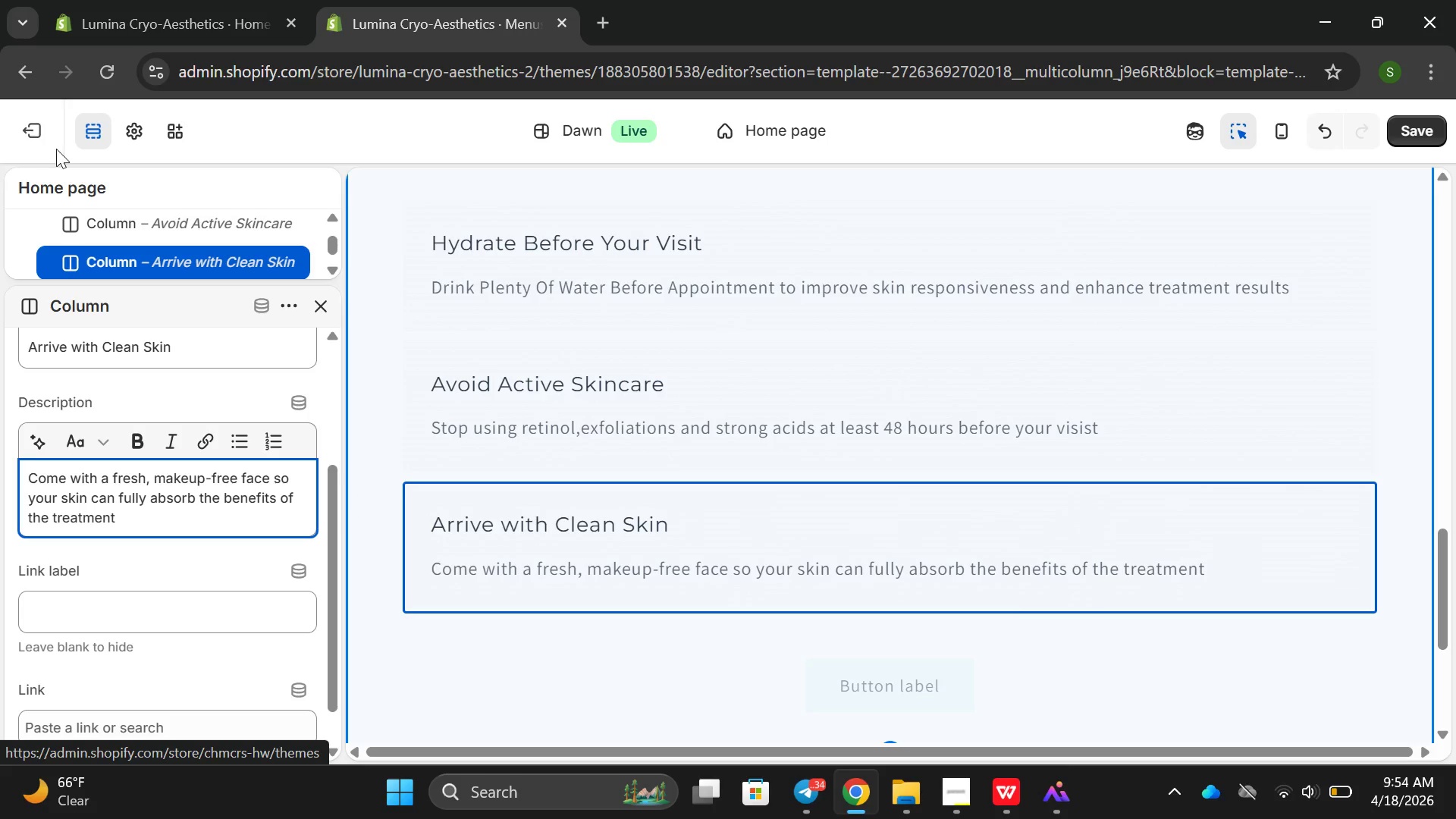 
left_click([853, 401])
 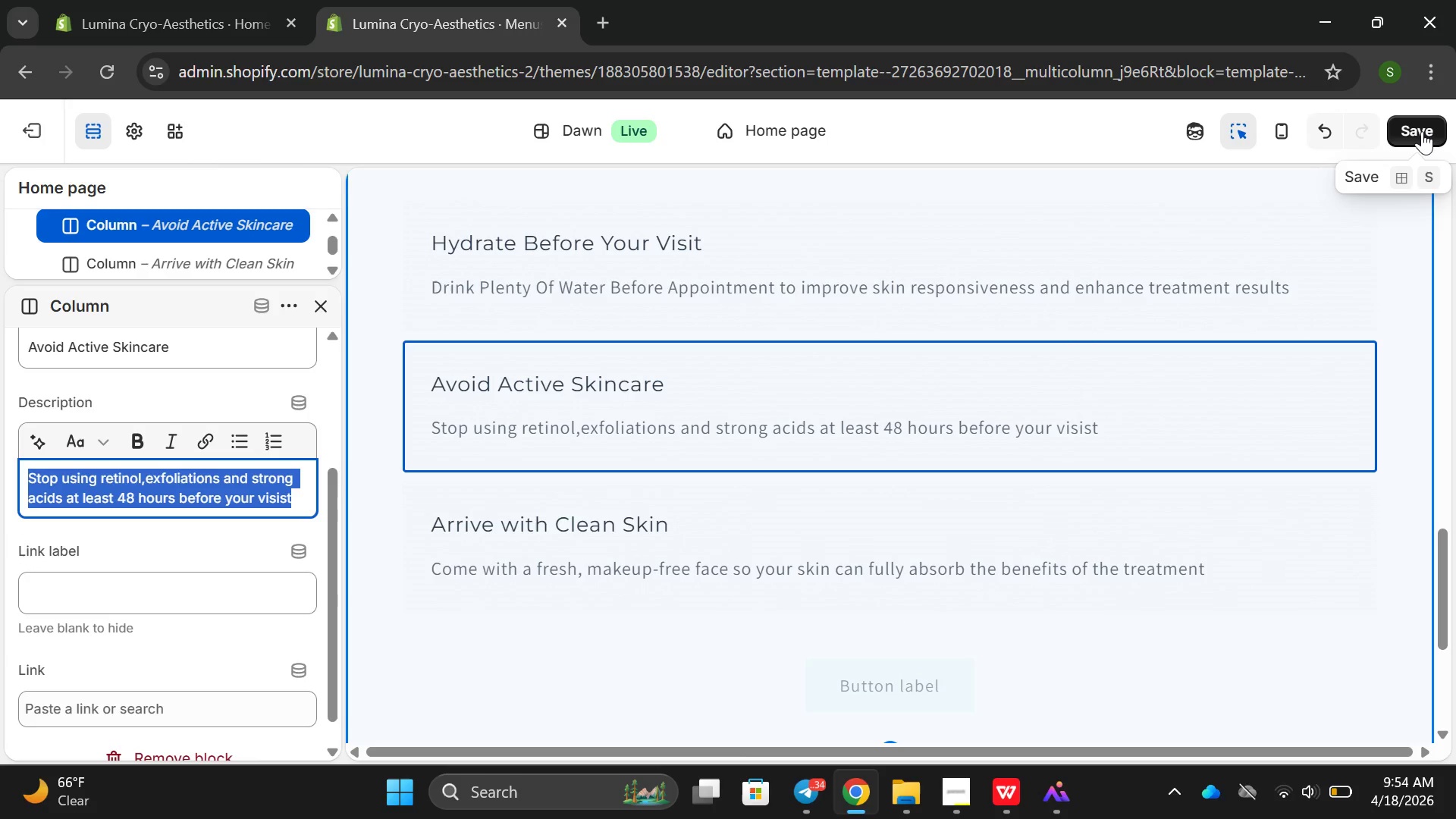 
left_click([1422, 130])
 